 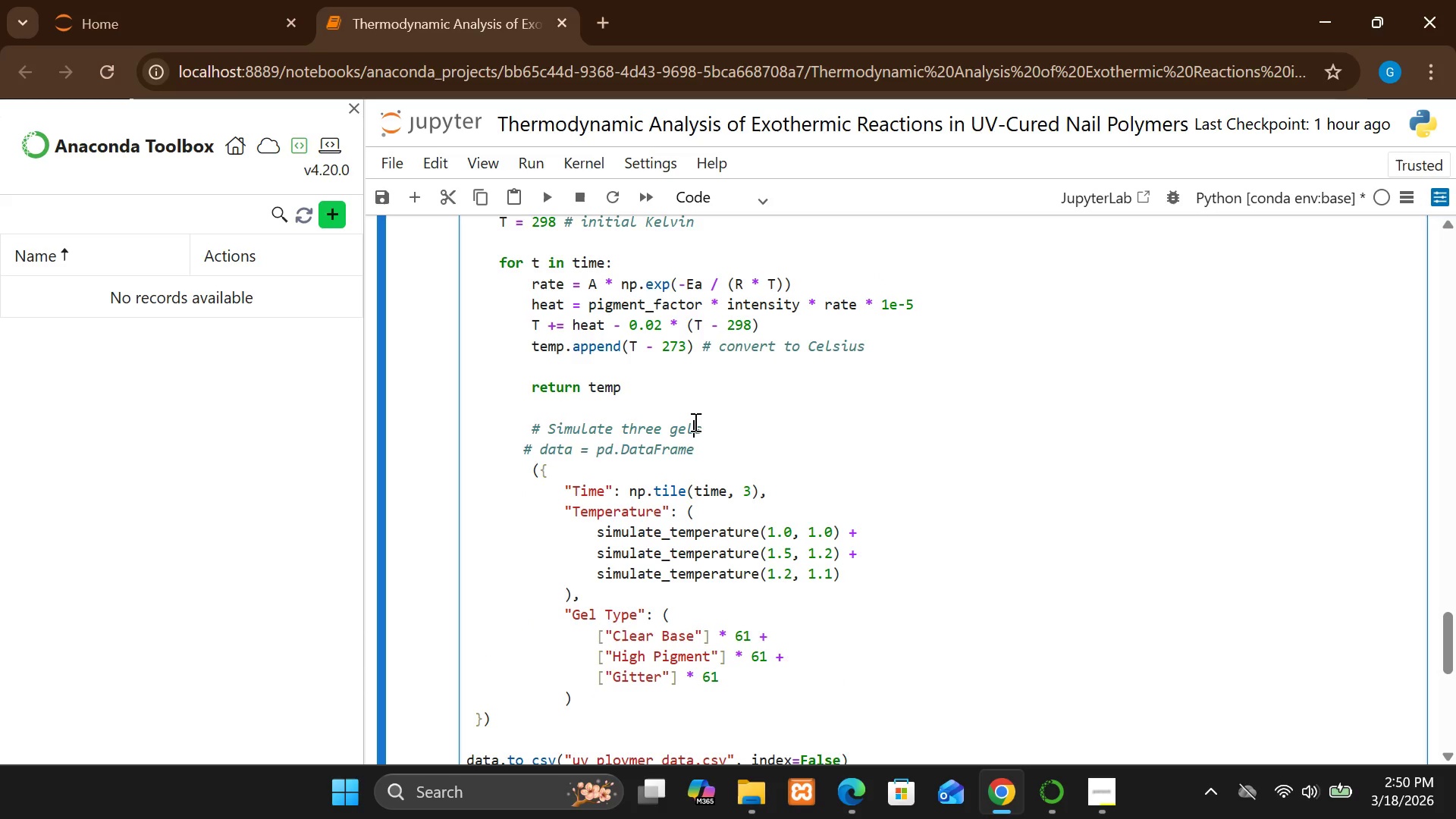 
key(Control+Z)
 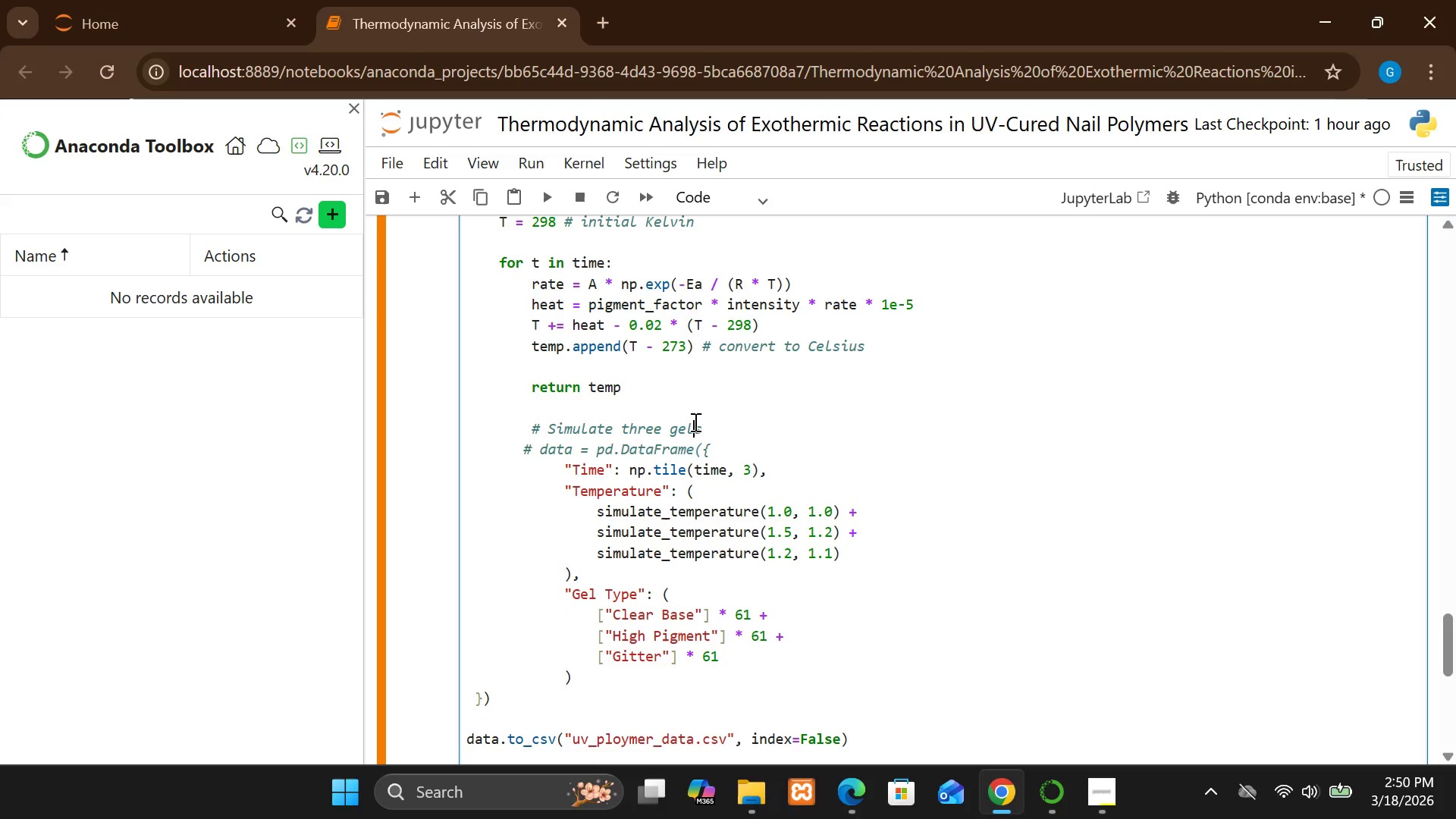 
key(Control+Z)
 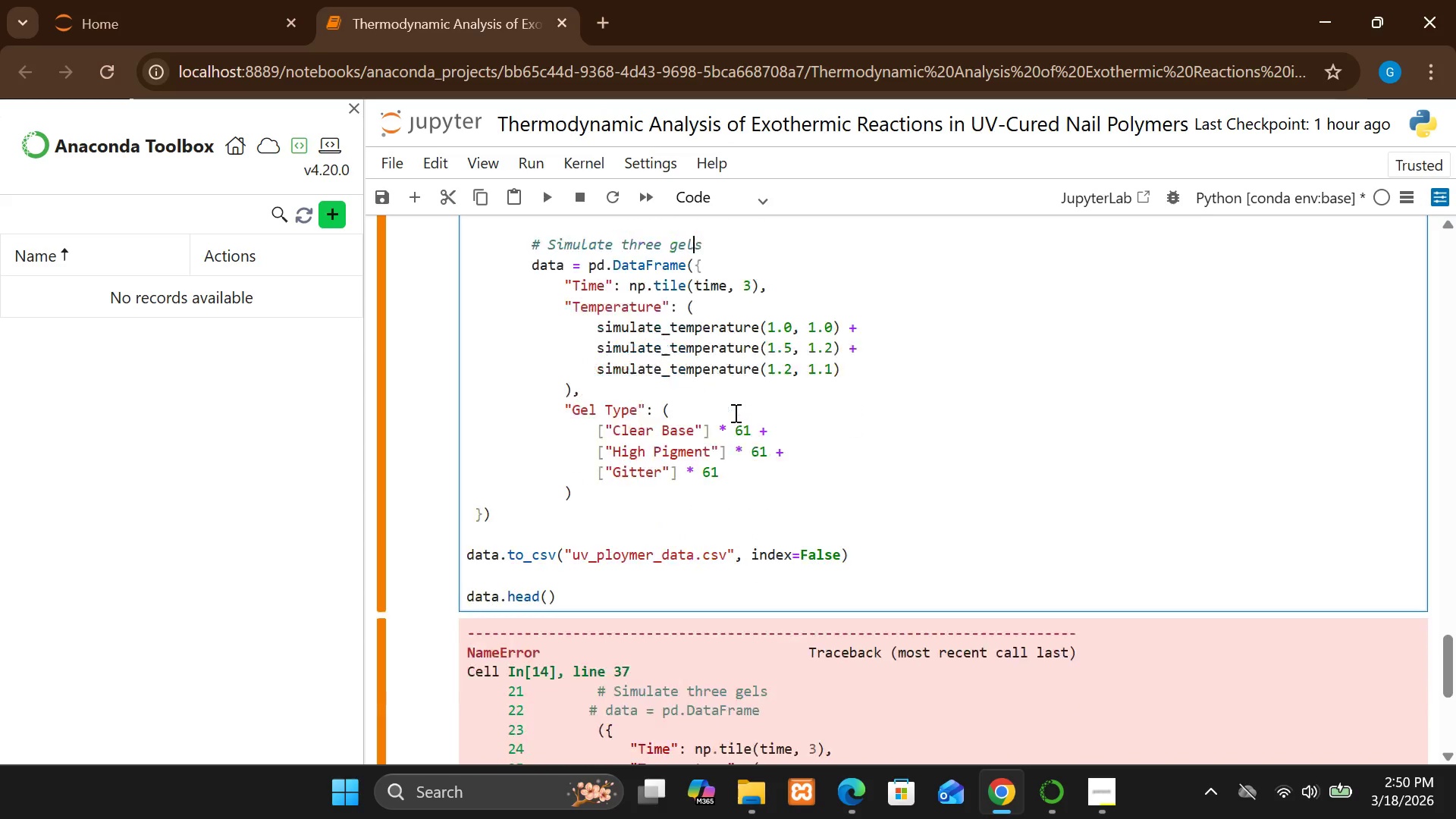 
wait(6.06)
 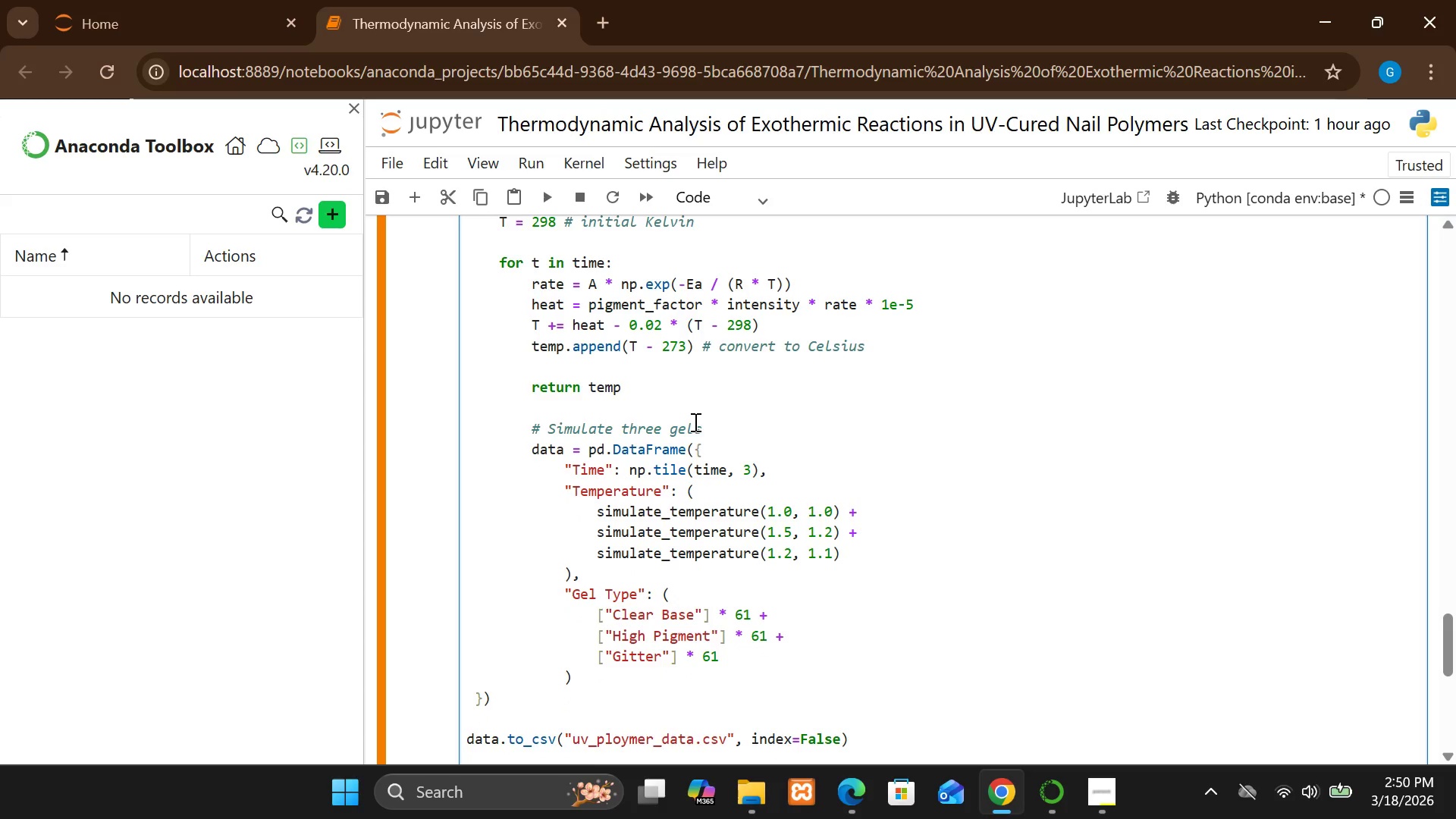 
left_click([475, 469])
 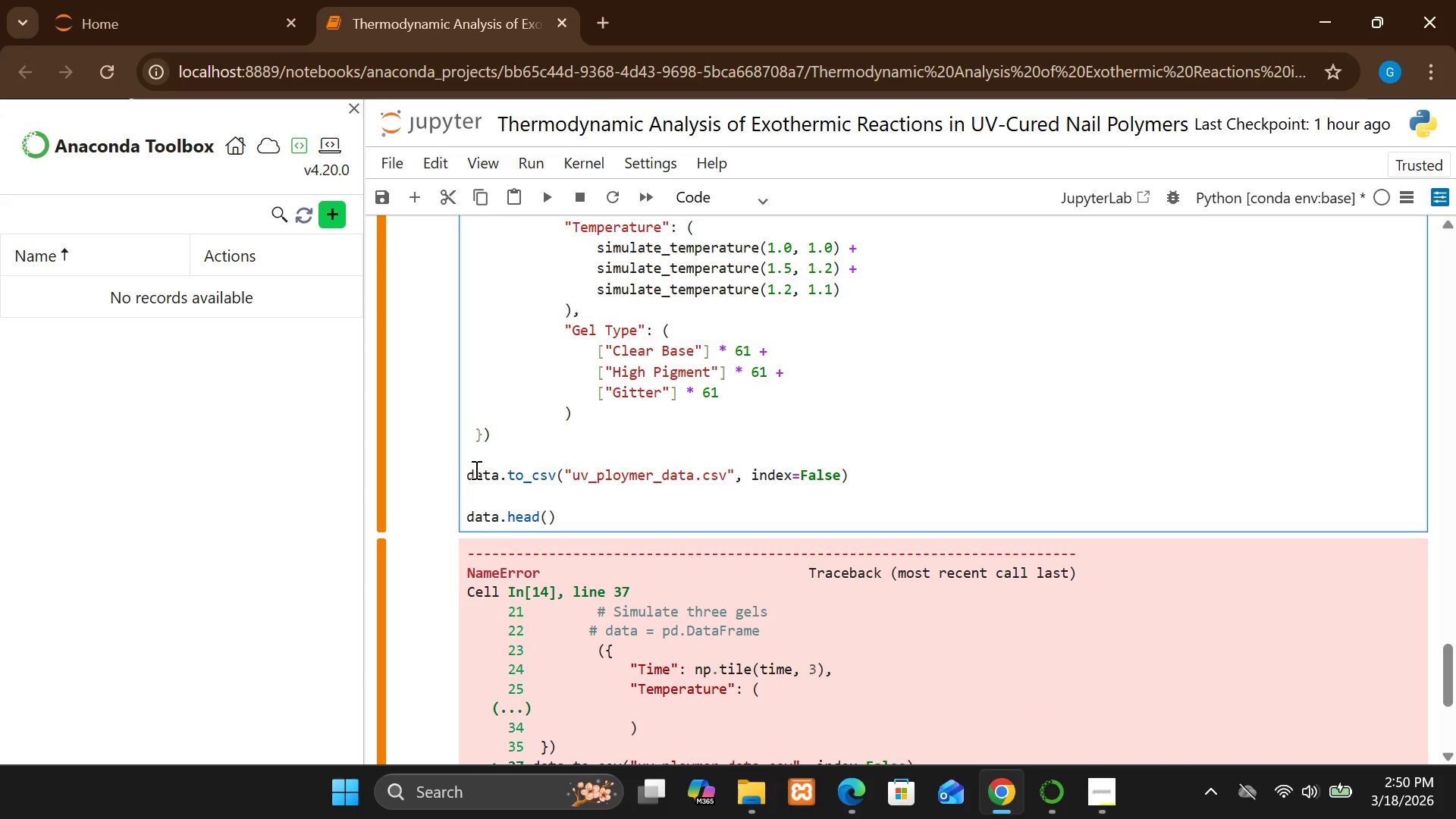 
double_click([475, 469])
 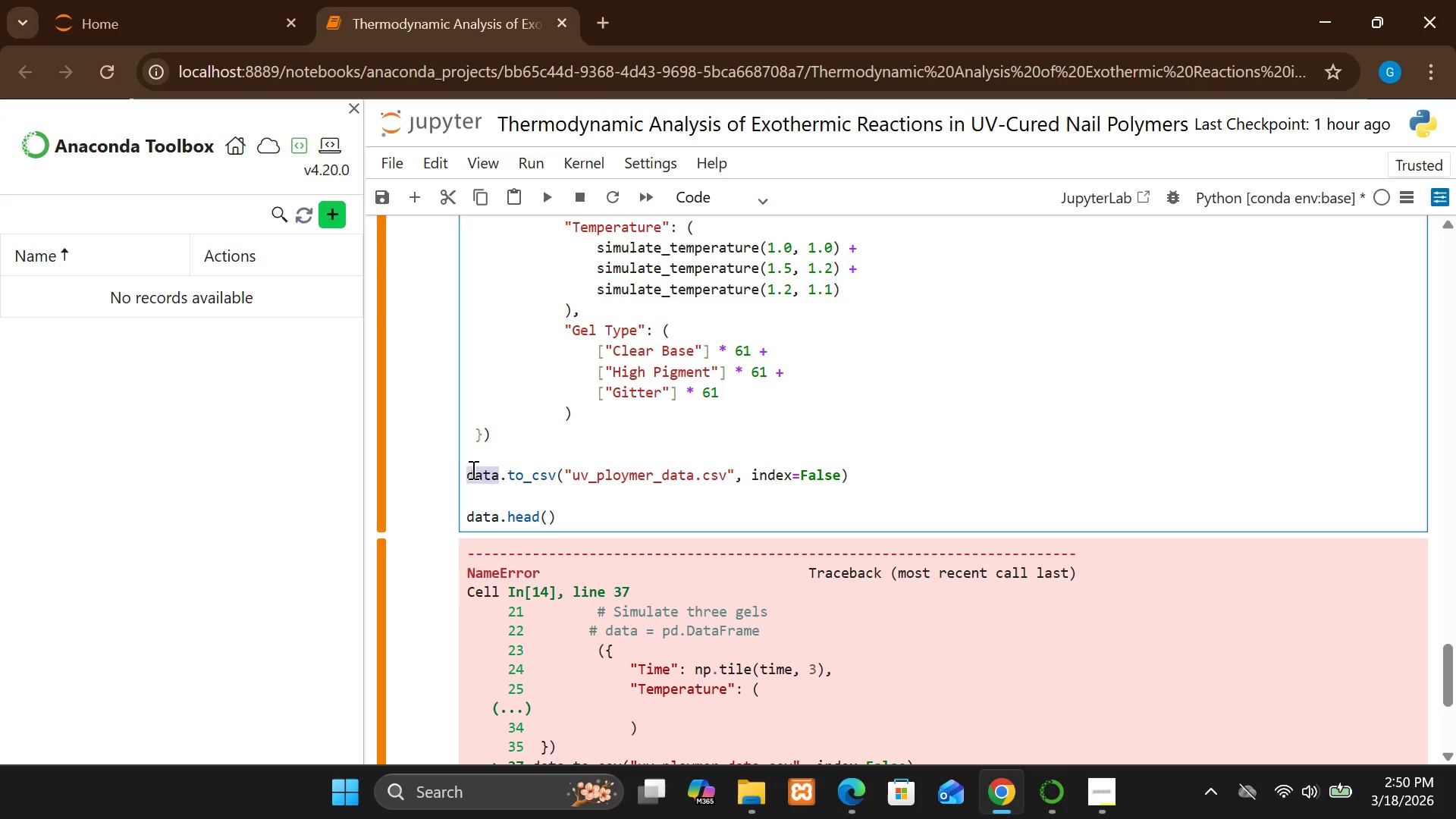 
left_click([467, 469])
 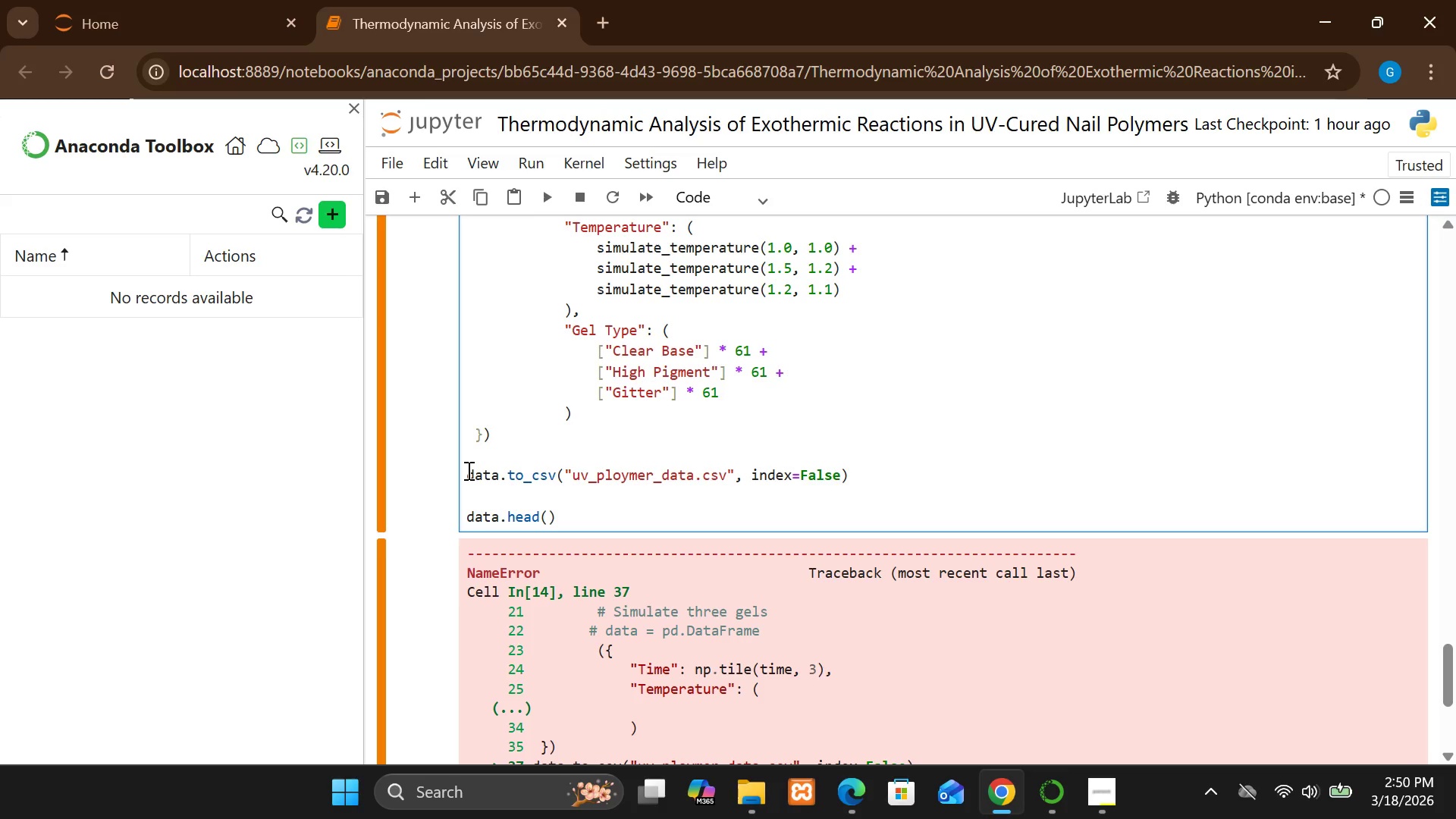 
key(Shift+3)
 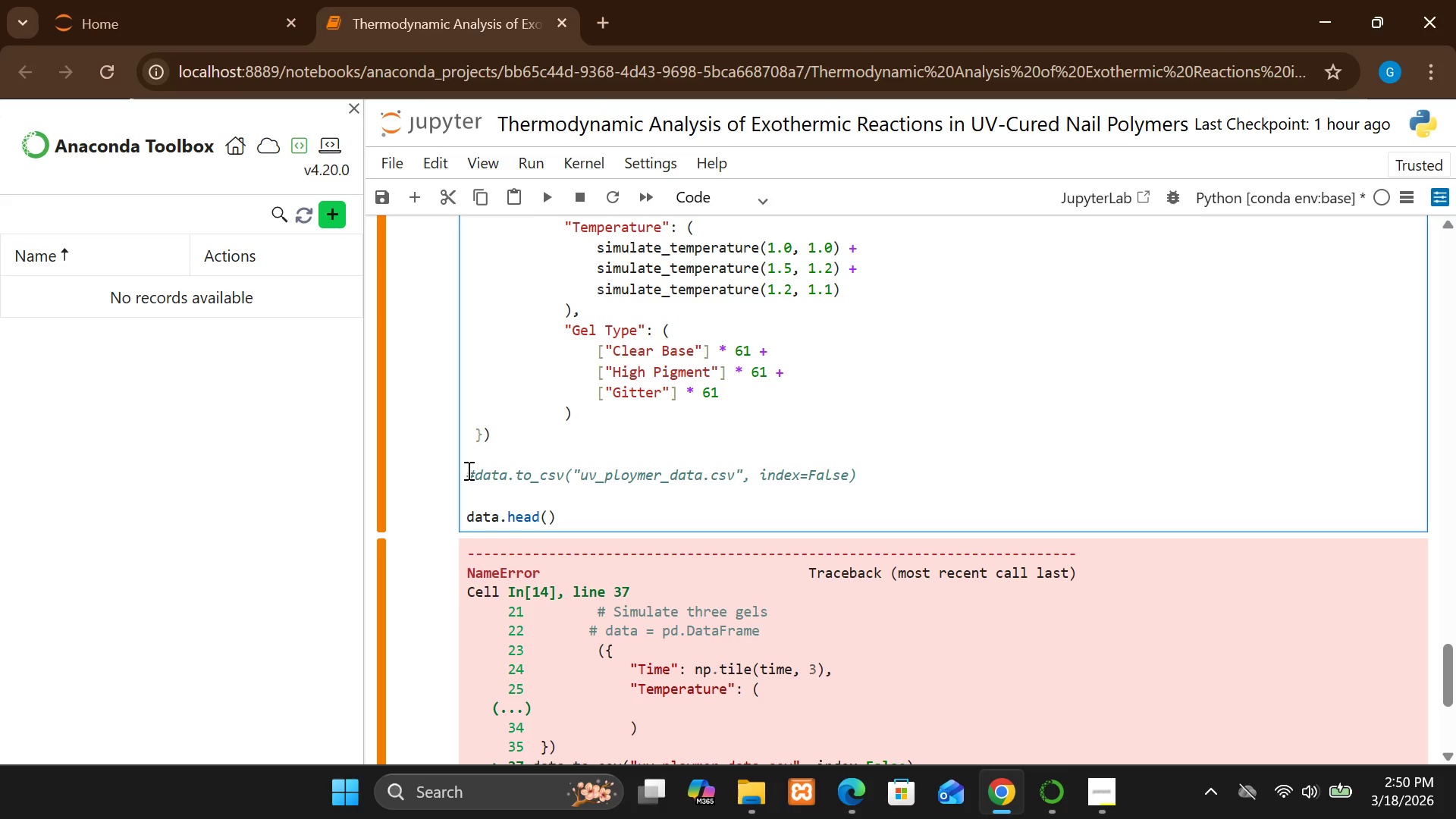 
key(Shift+ShiftRight)
 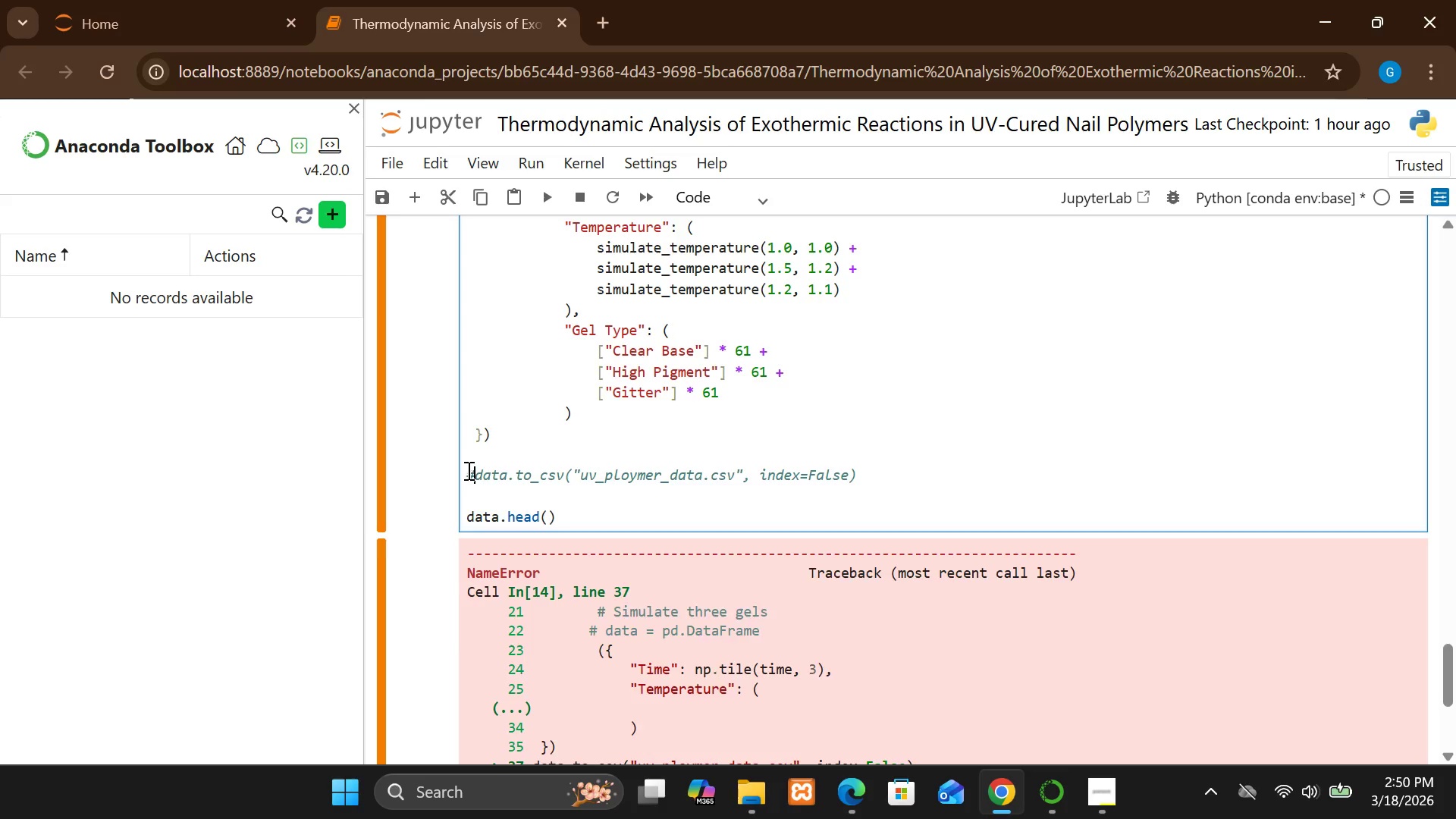 
key(Shift+Enter)
 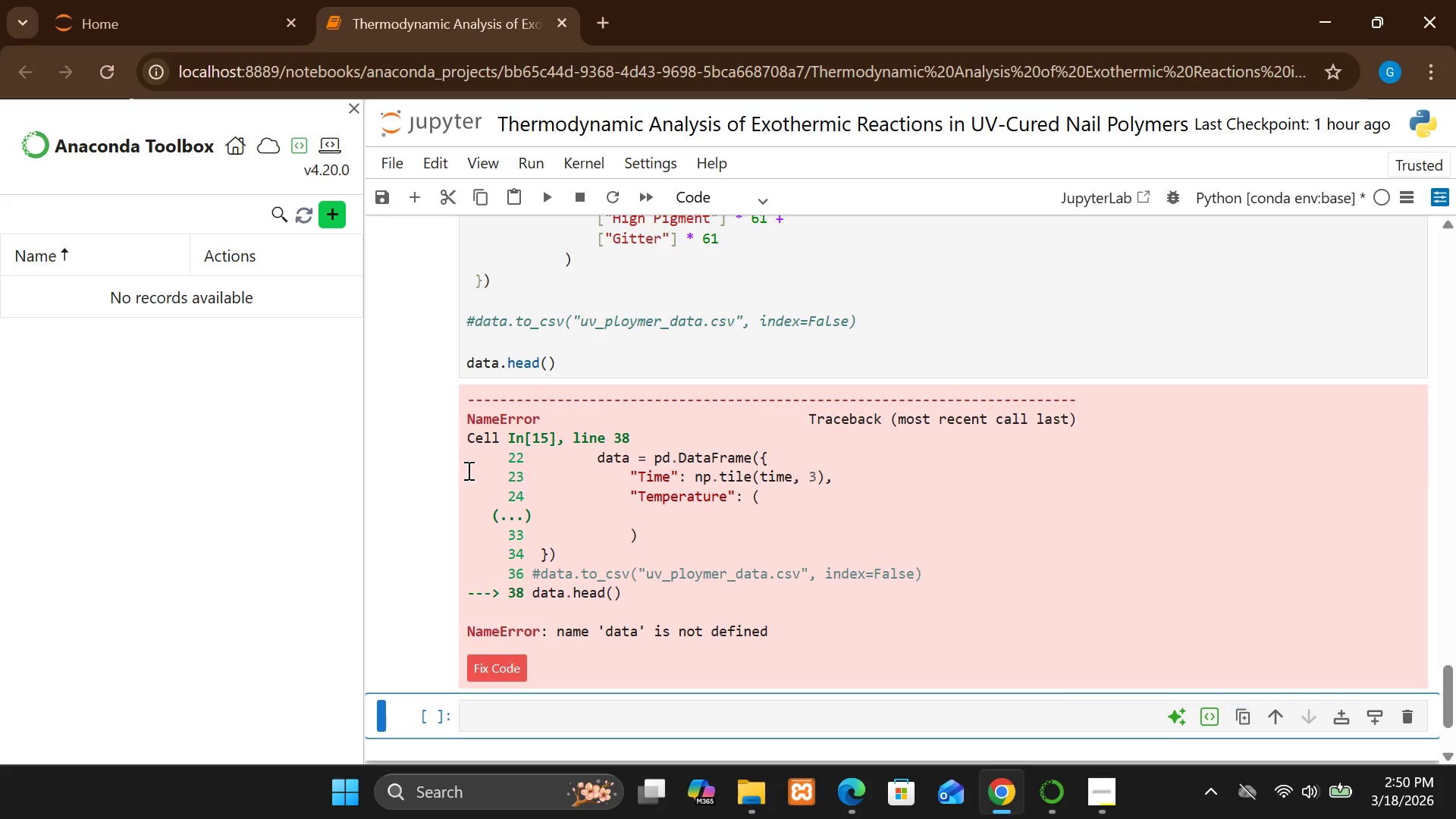 
wait(8.06)
 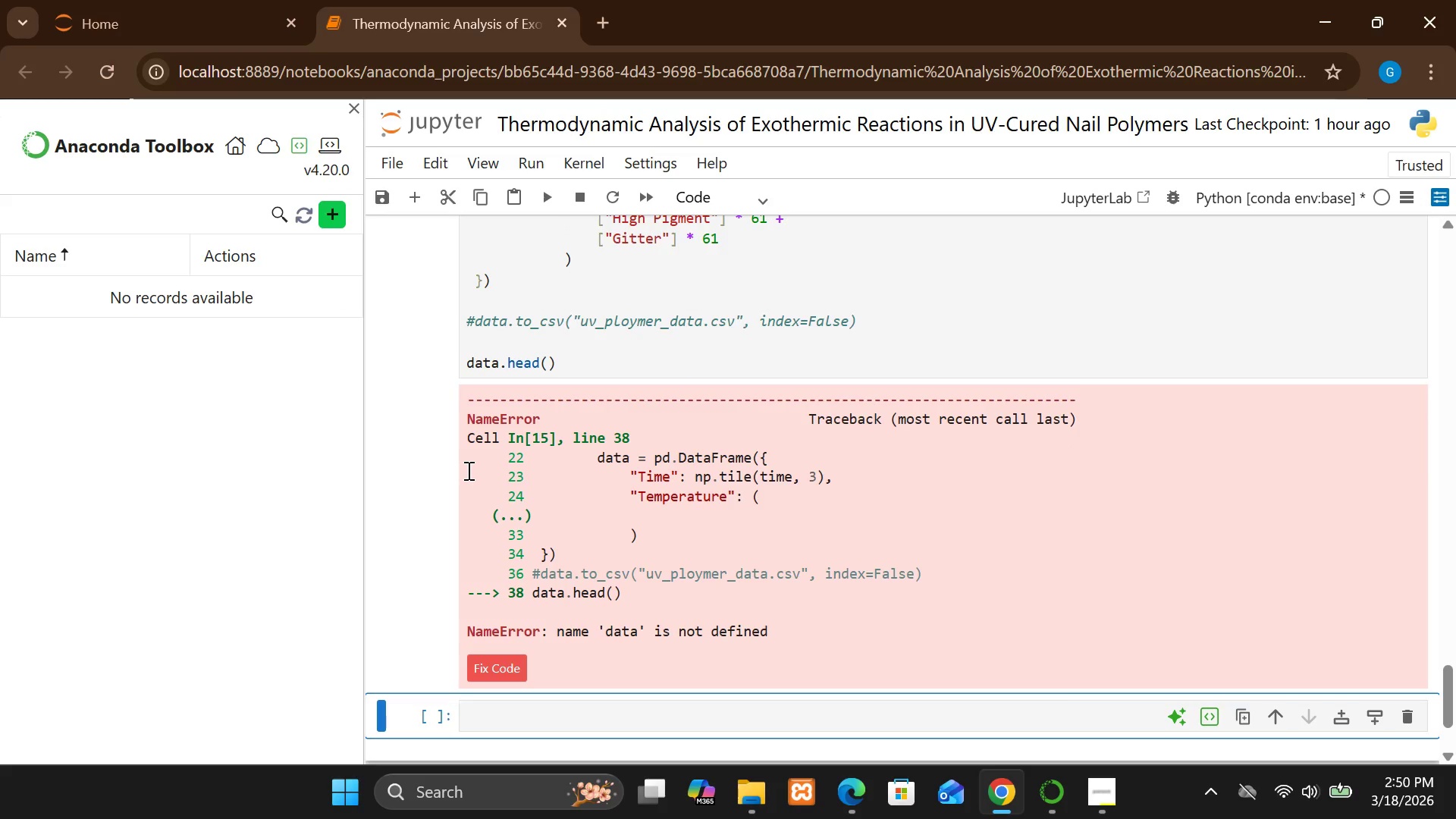 
left_click([475, 321])
 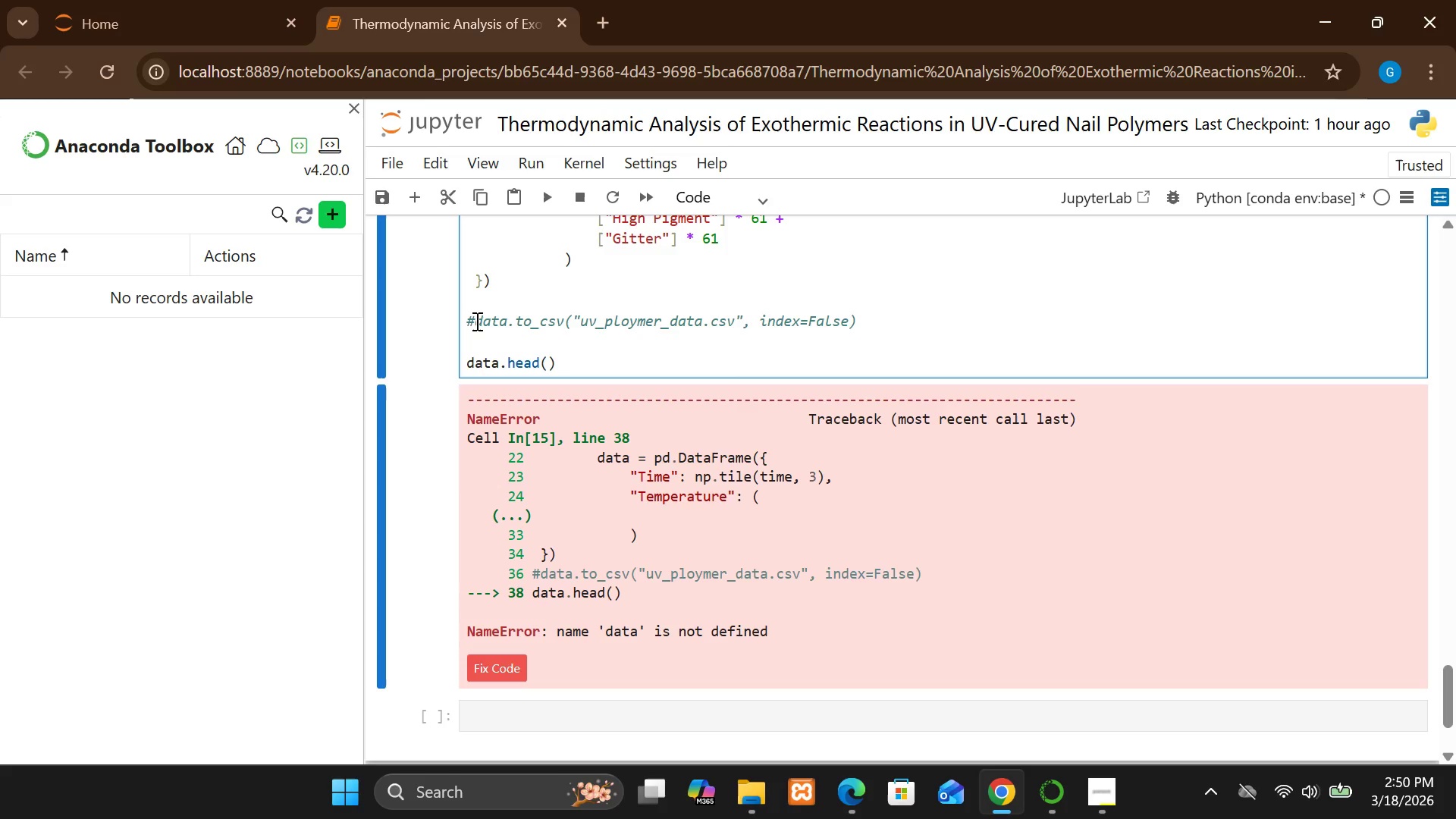 
key(Backspace)
 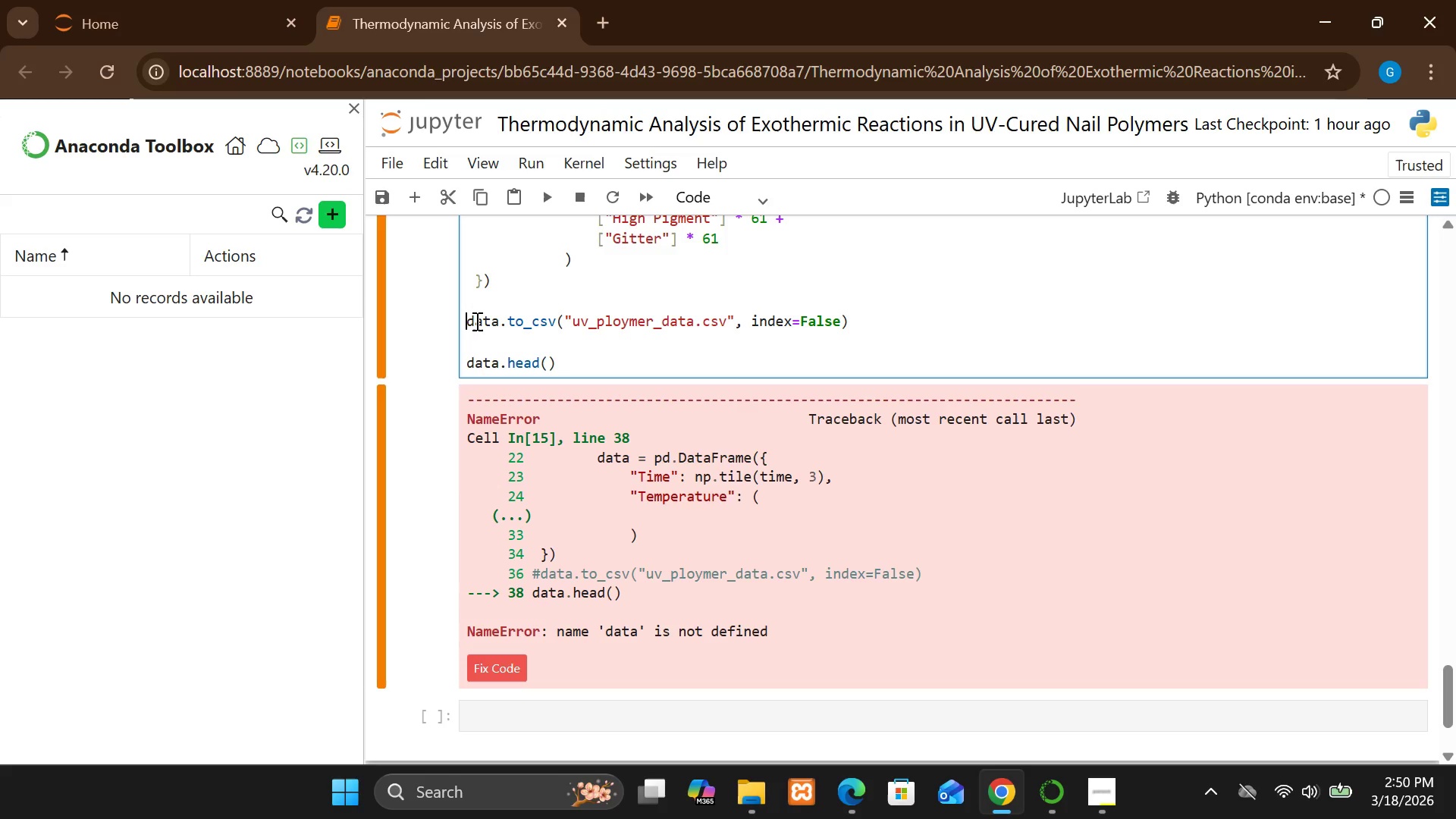 
key(Shift+ShiftRight)
 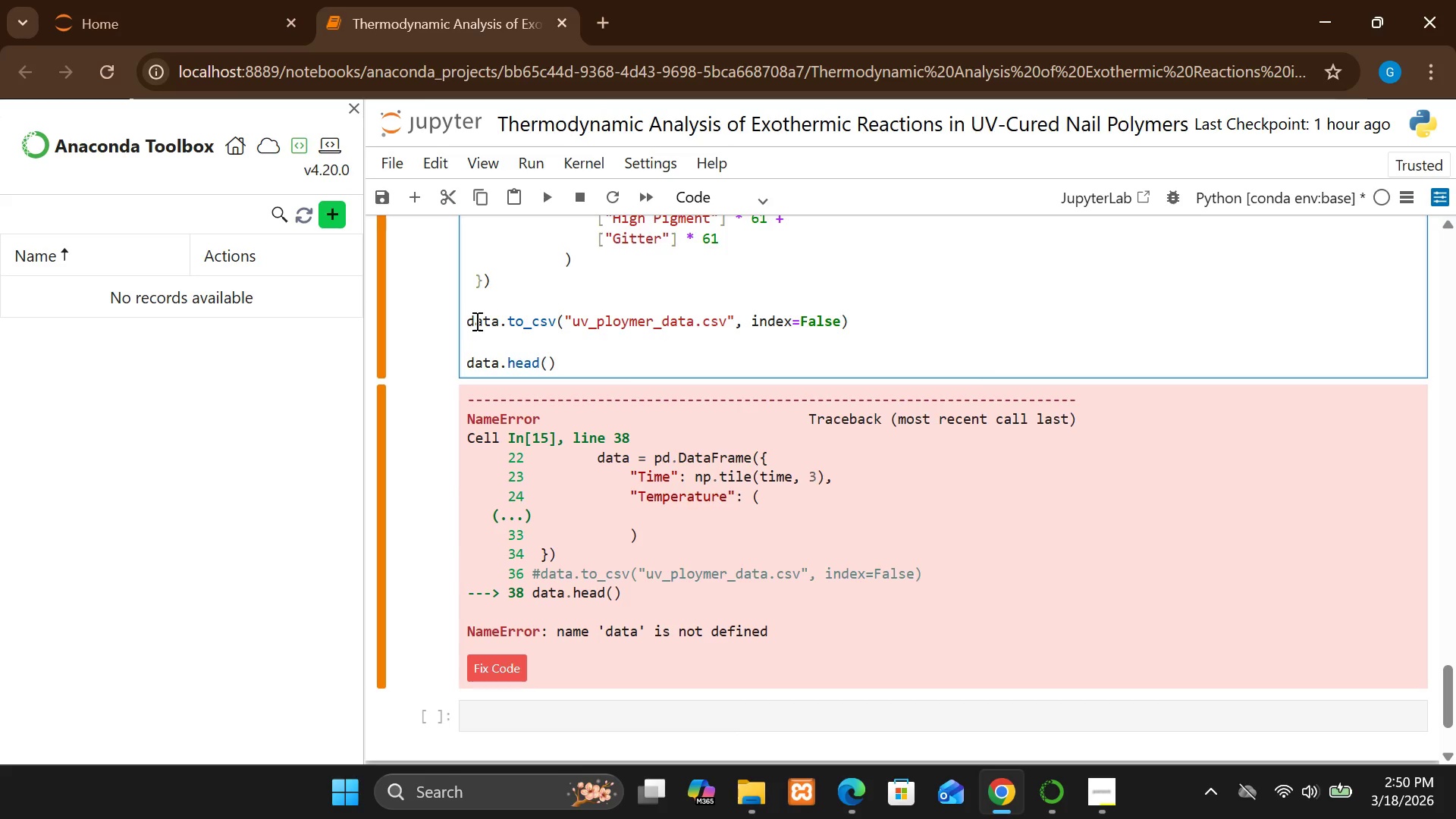 
key(Shift+Enter)
 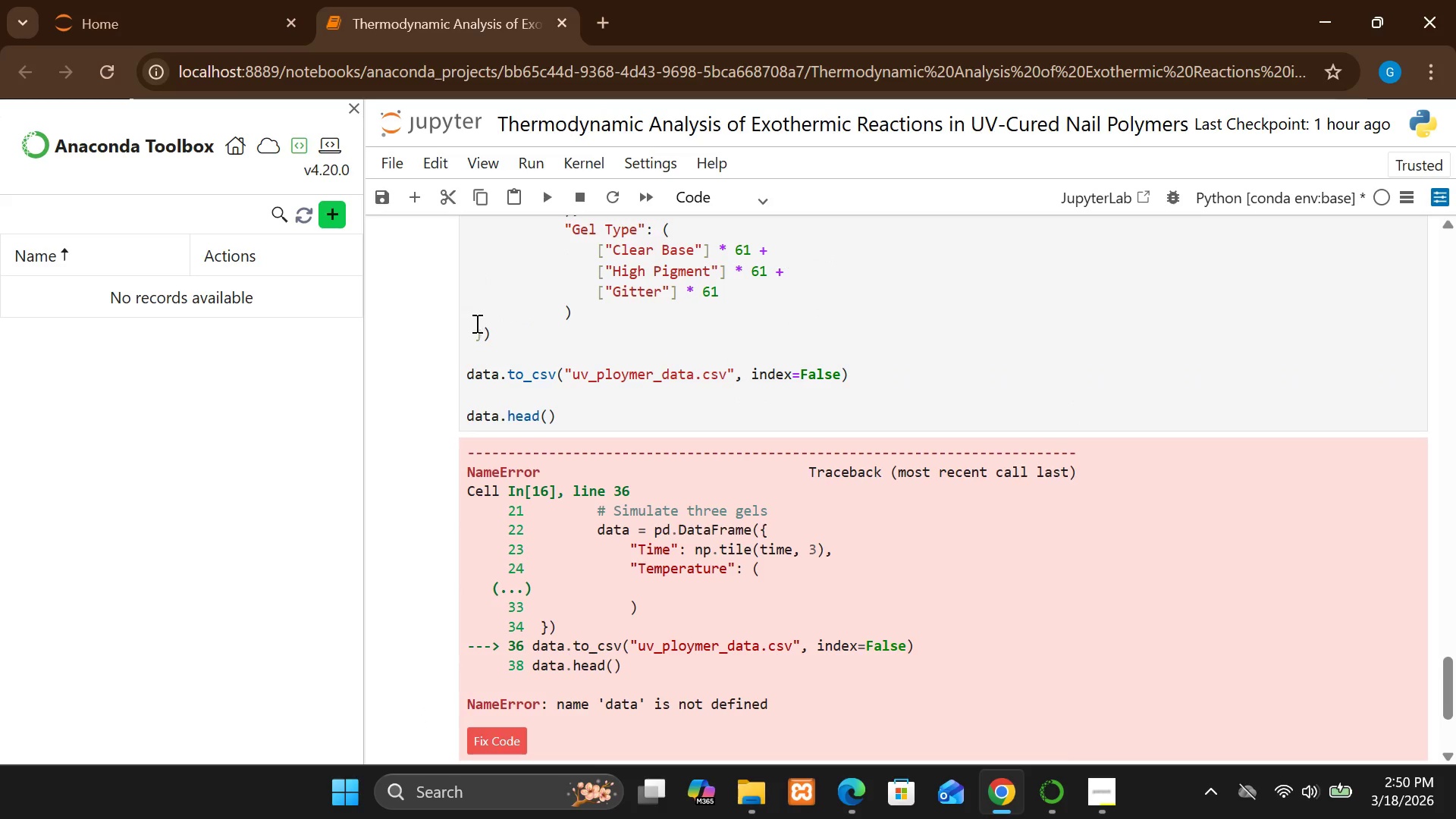 
mouse_move([572, 556])
 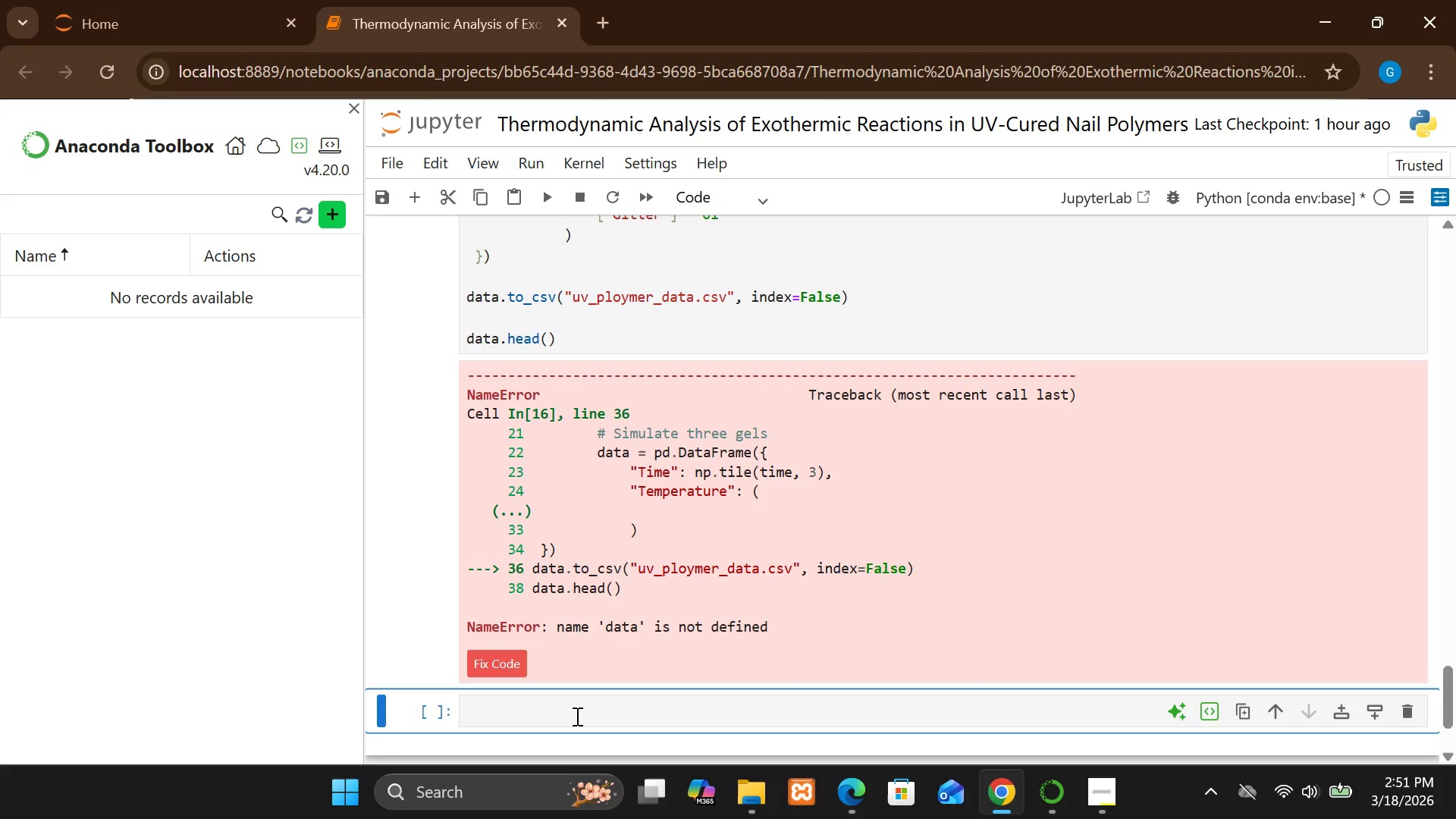 
left_click([576, 716])
 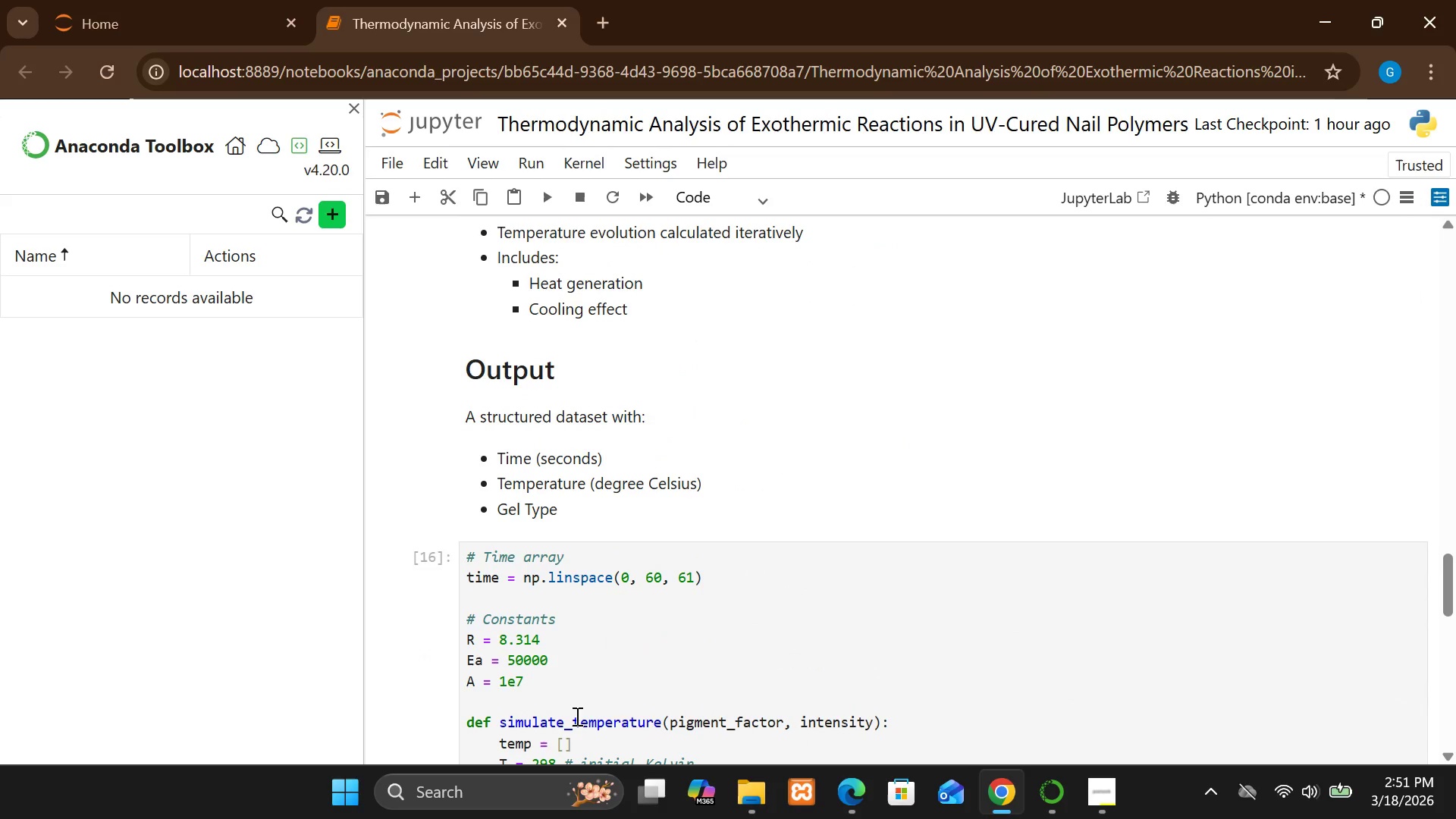 
wait(21.34)
 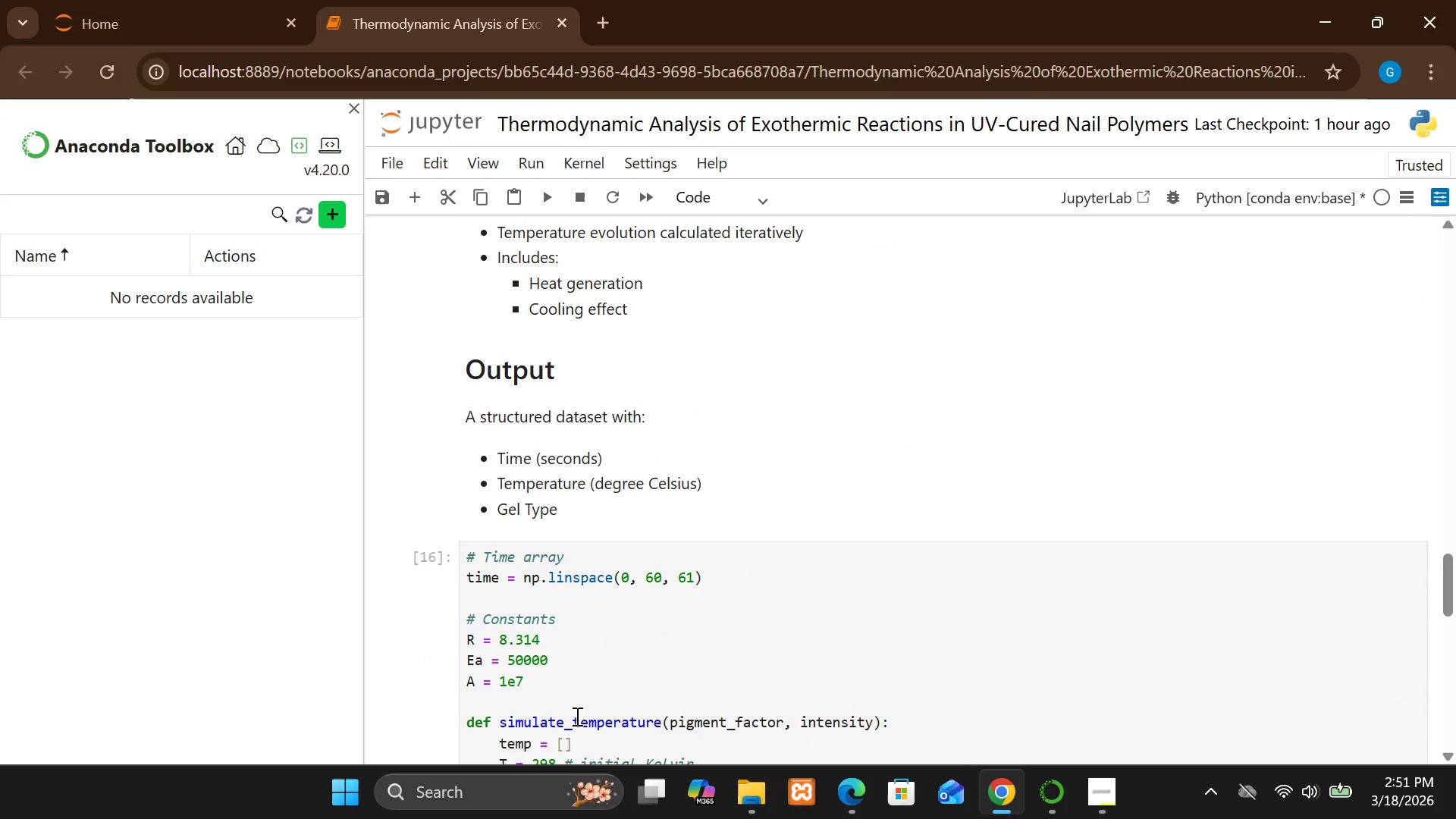 
left_click([783, 501])
 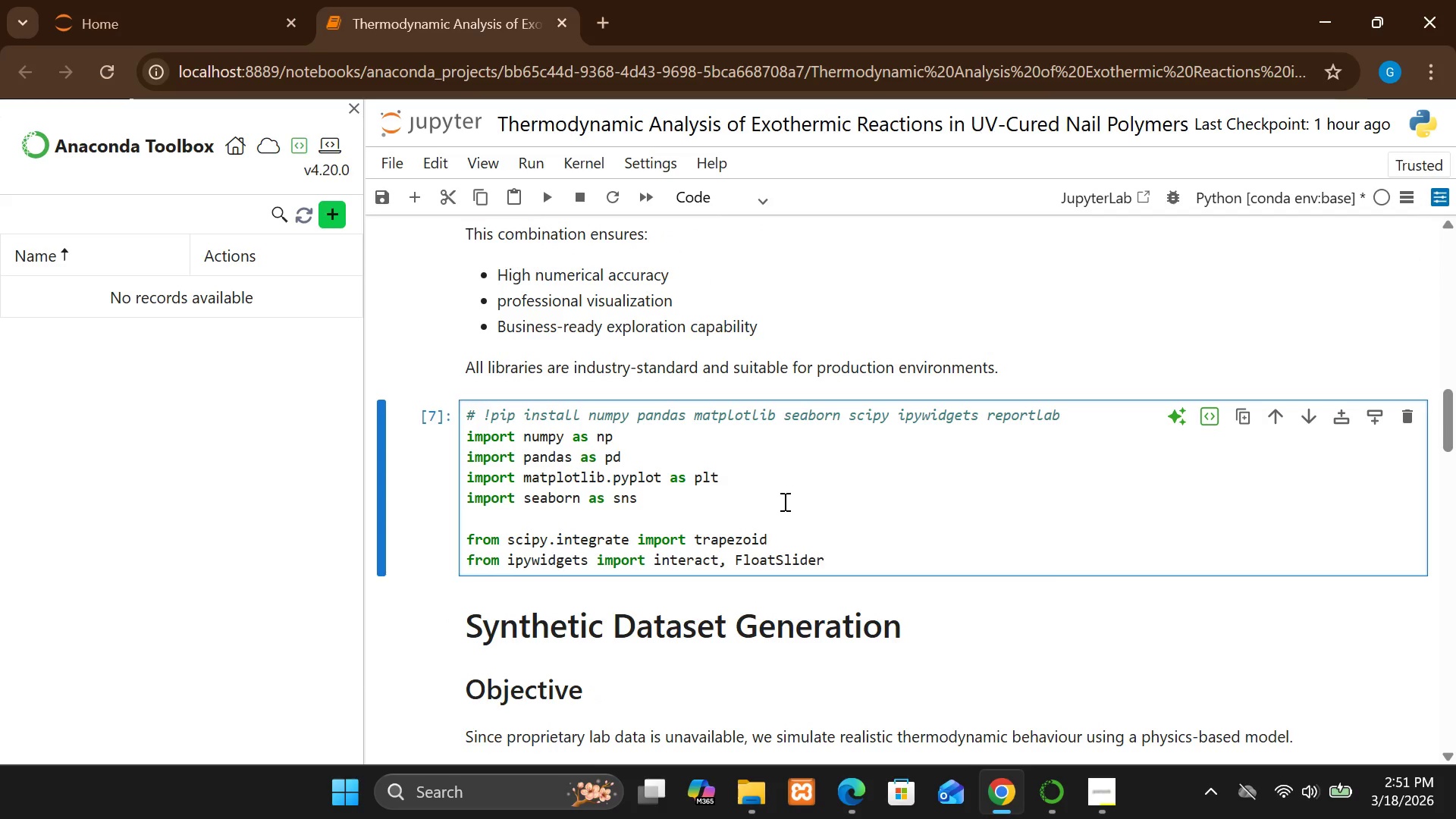 
key(Shift+Enter)
 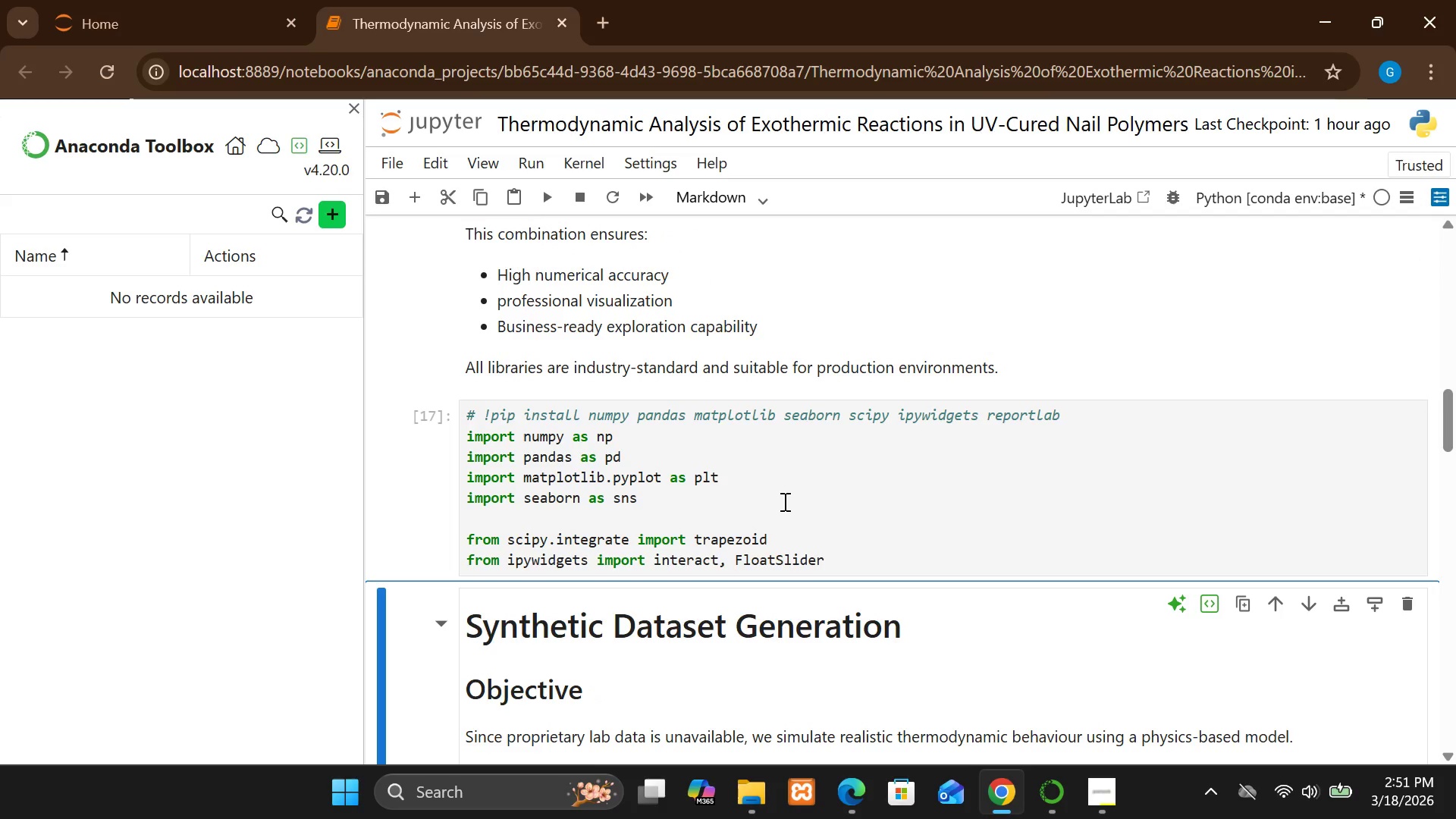 
key(Shift+Enter)
 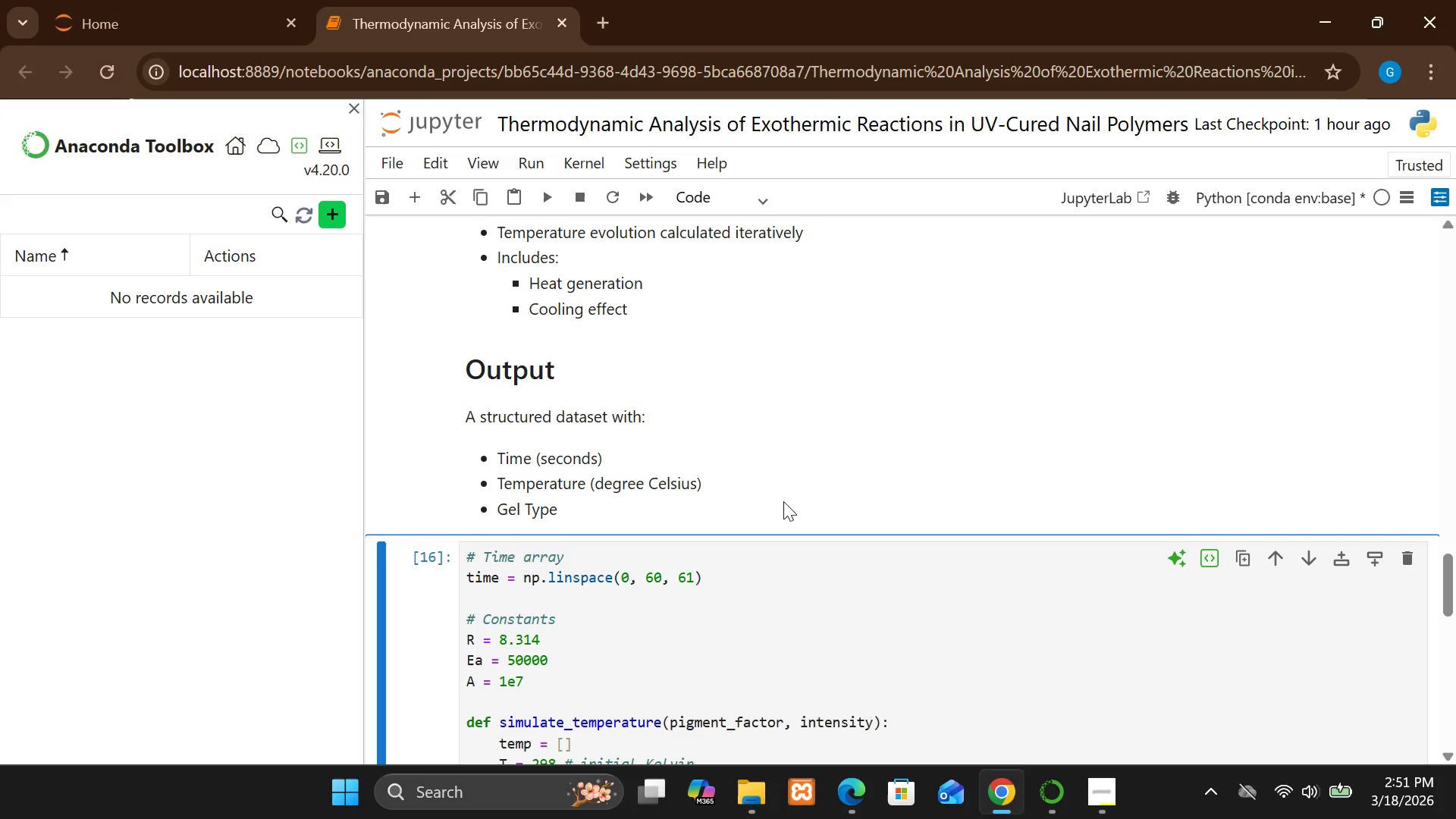 
key(Shift+Enter)
 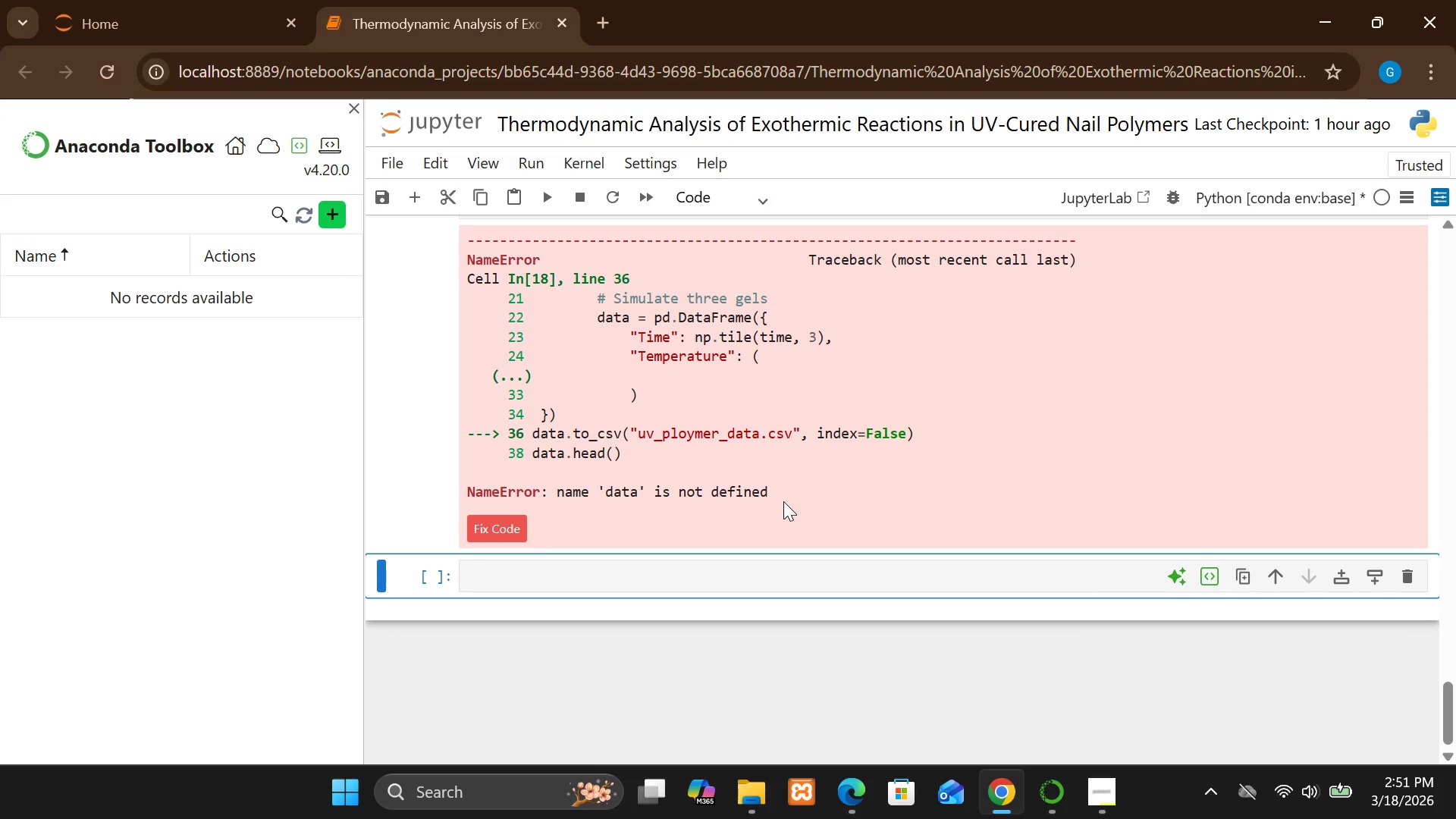 
left_click([717, 573])
 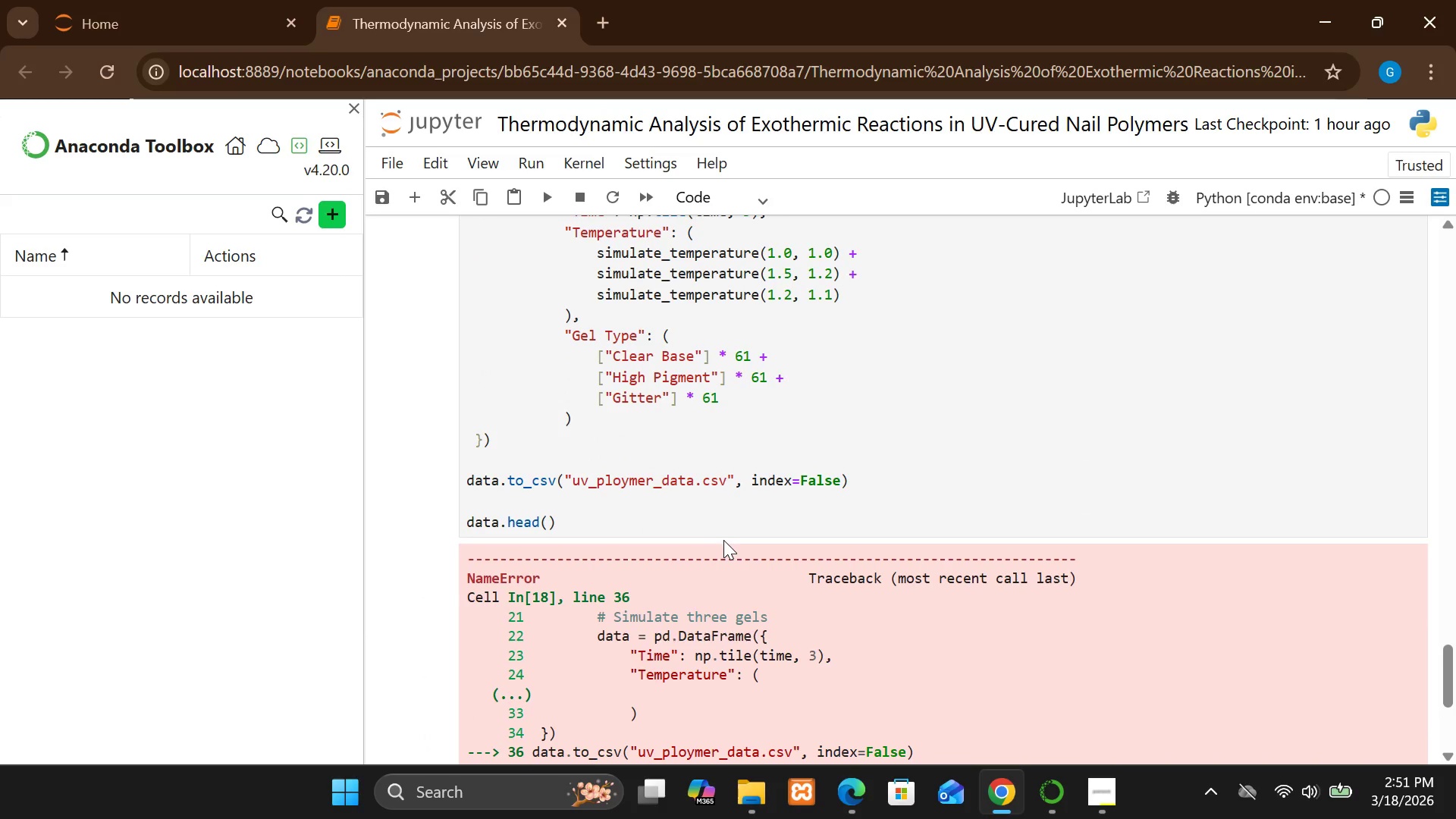 
wait(14.59)
 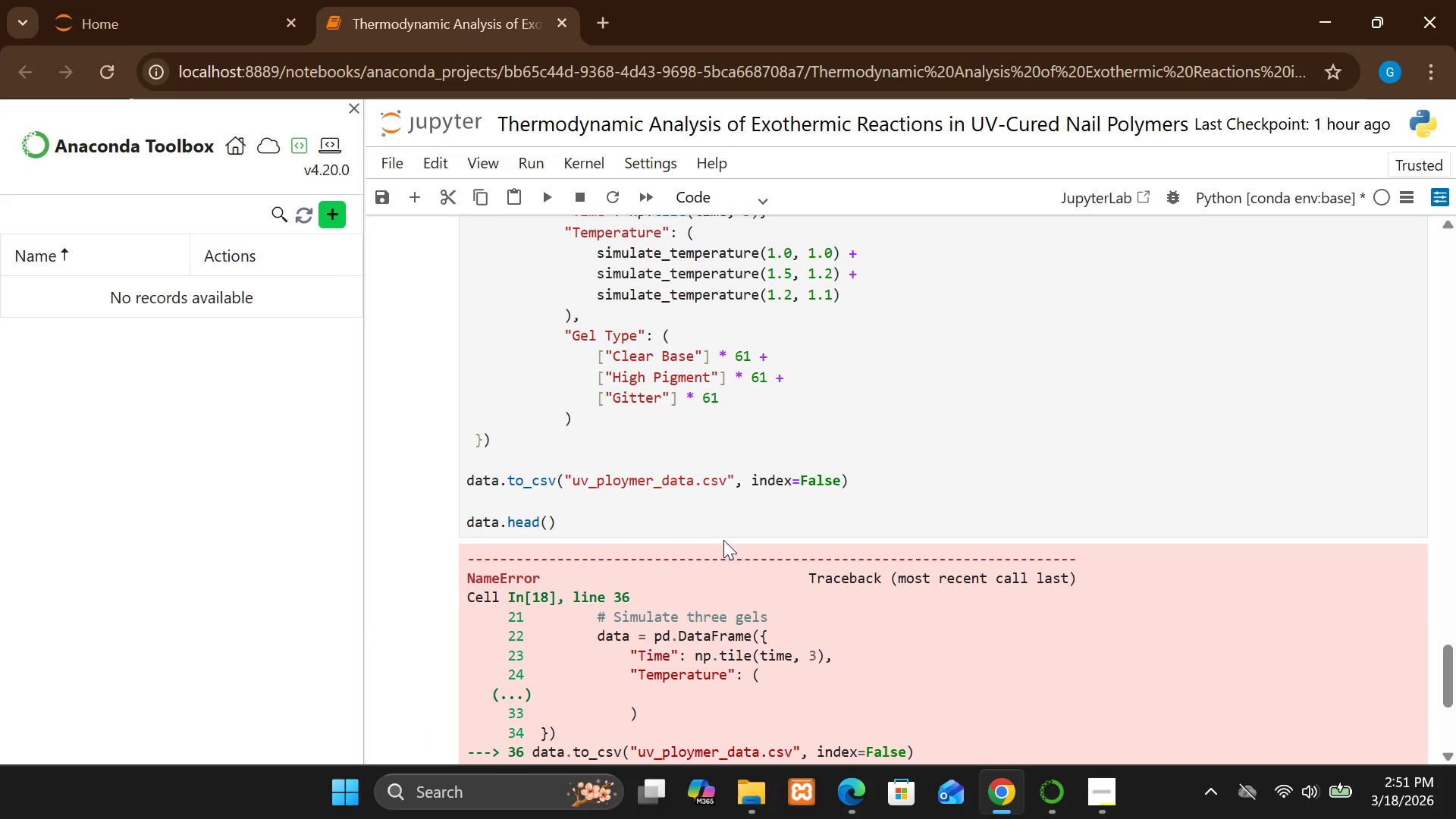 
left_click([681, 204])
 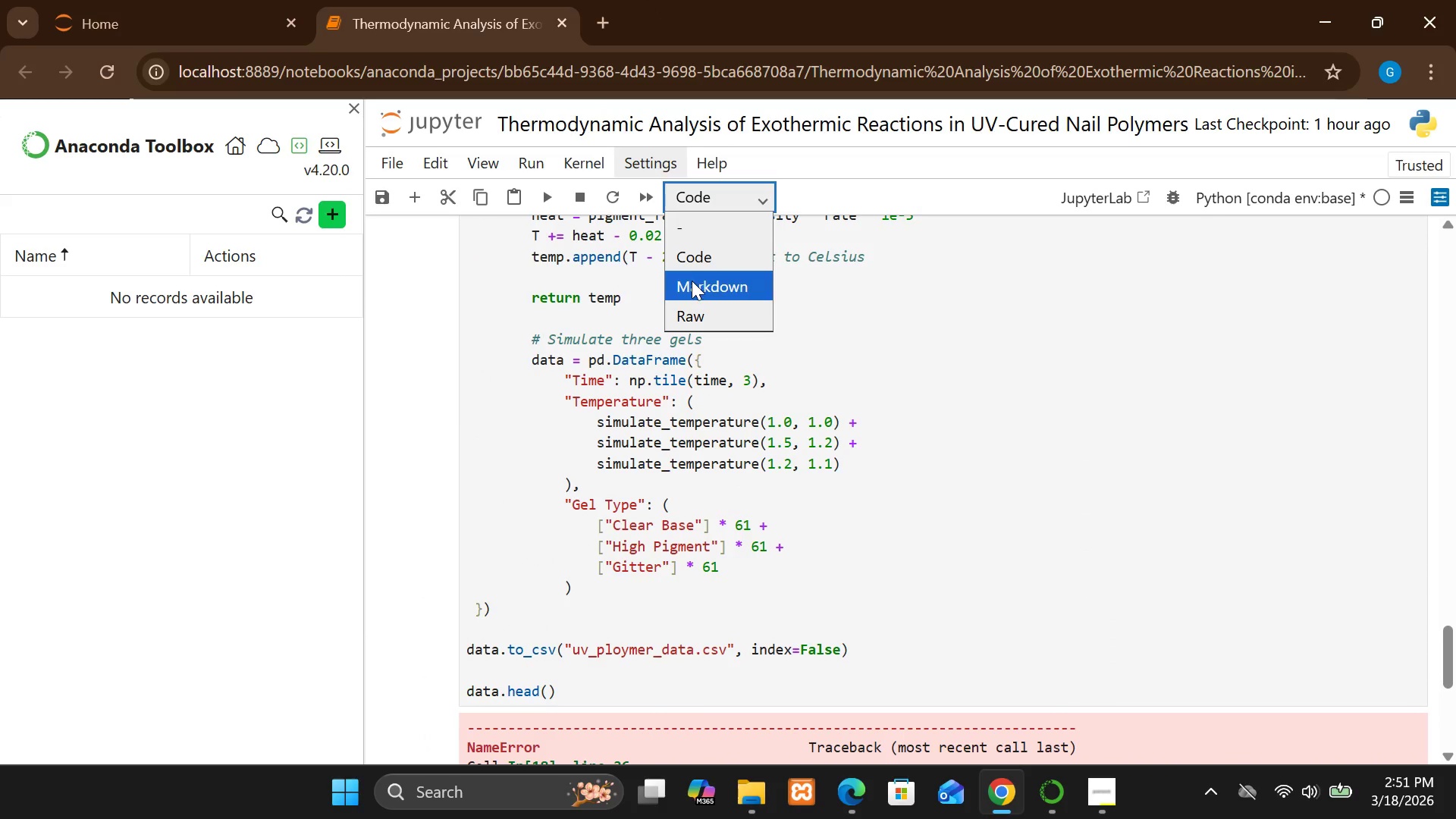 
left_click([692, 281])
 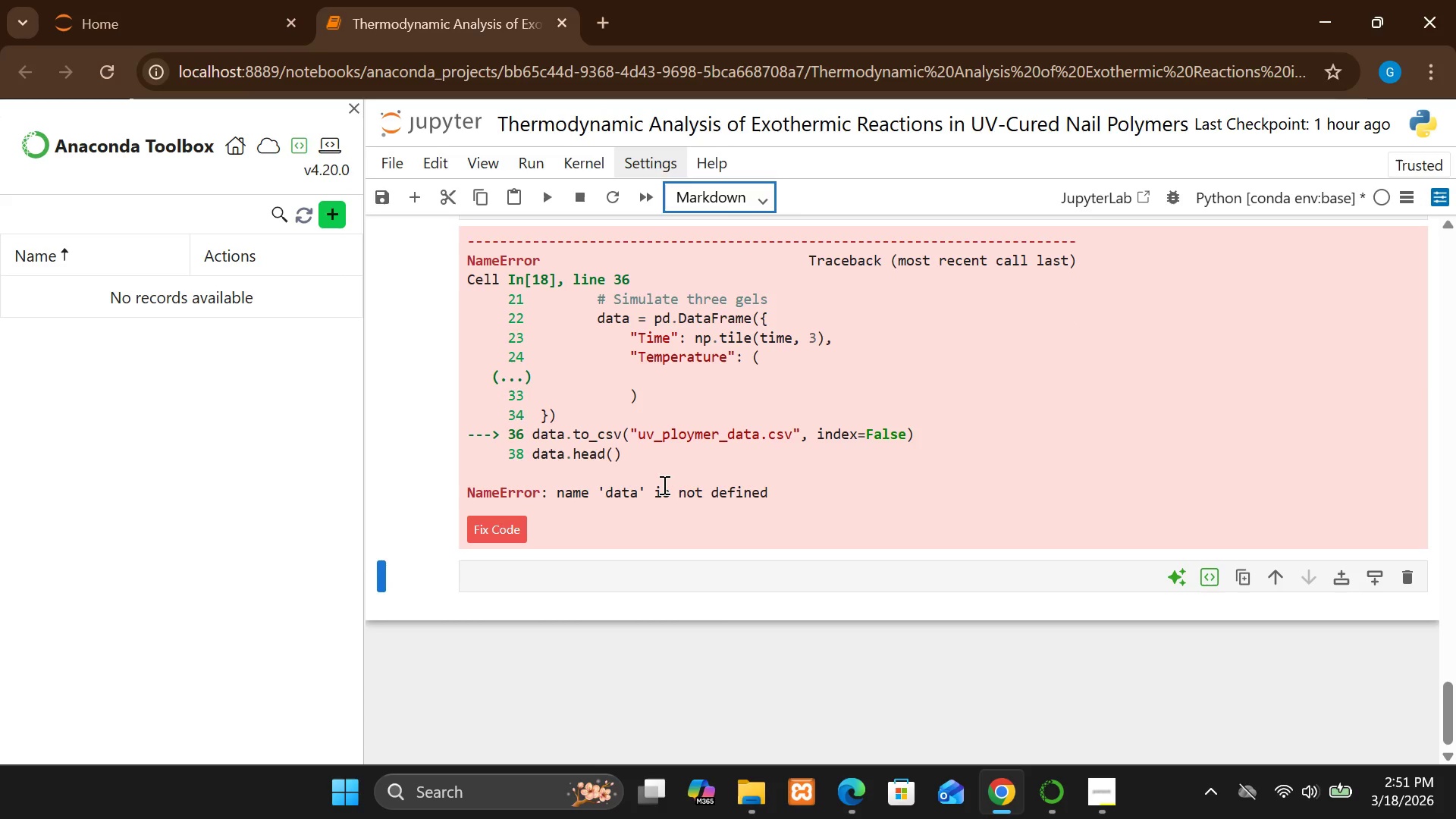 
left_click([651, 569])
 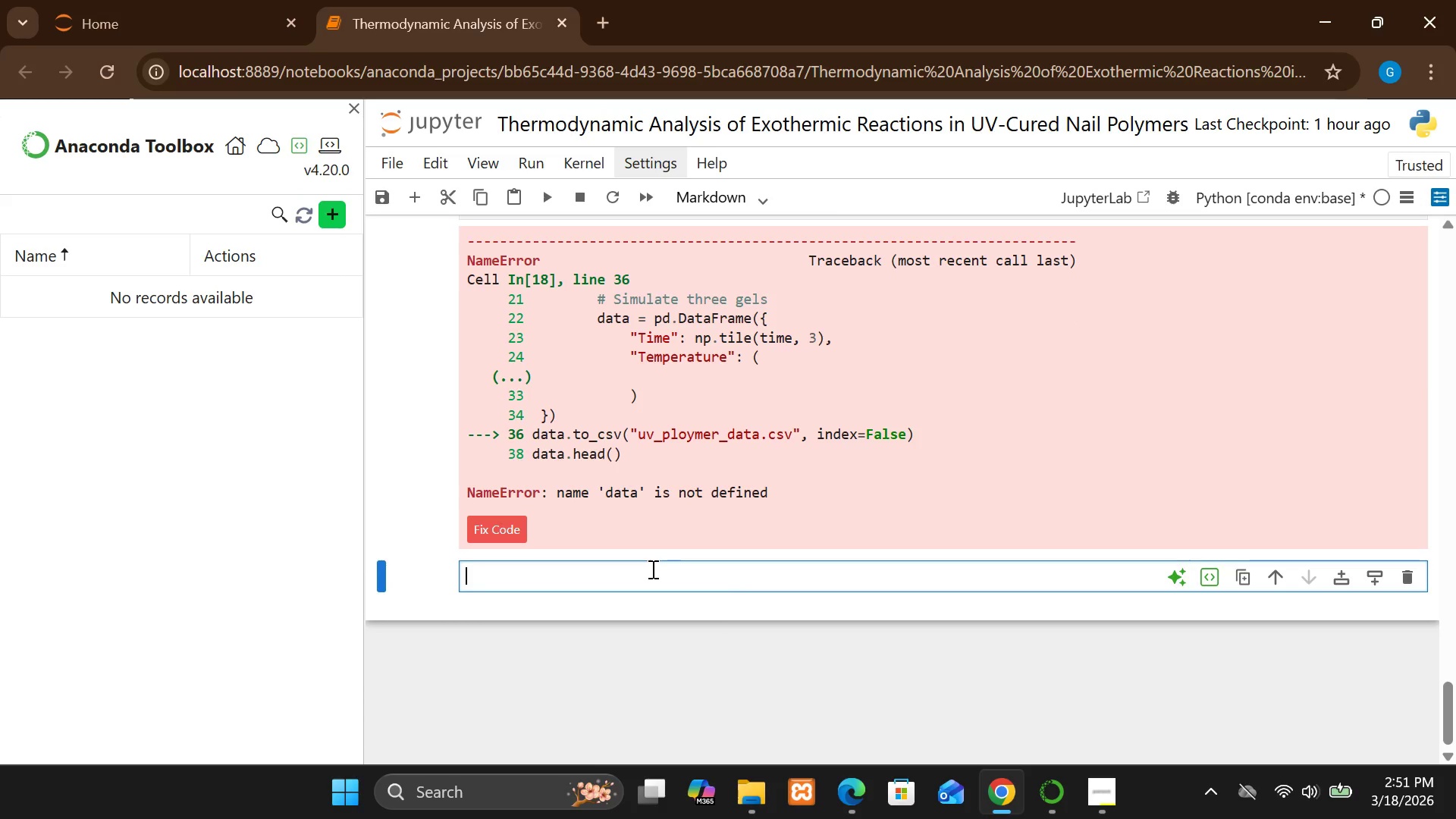 
type(# d)
key(Backspace)
type(DA)
key(Backspace)
type(ata Validation)
 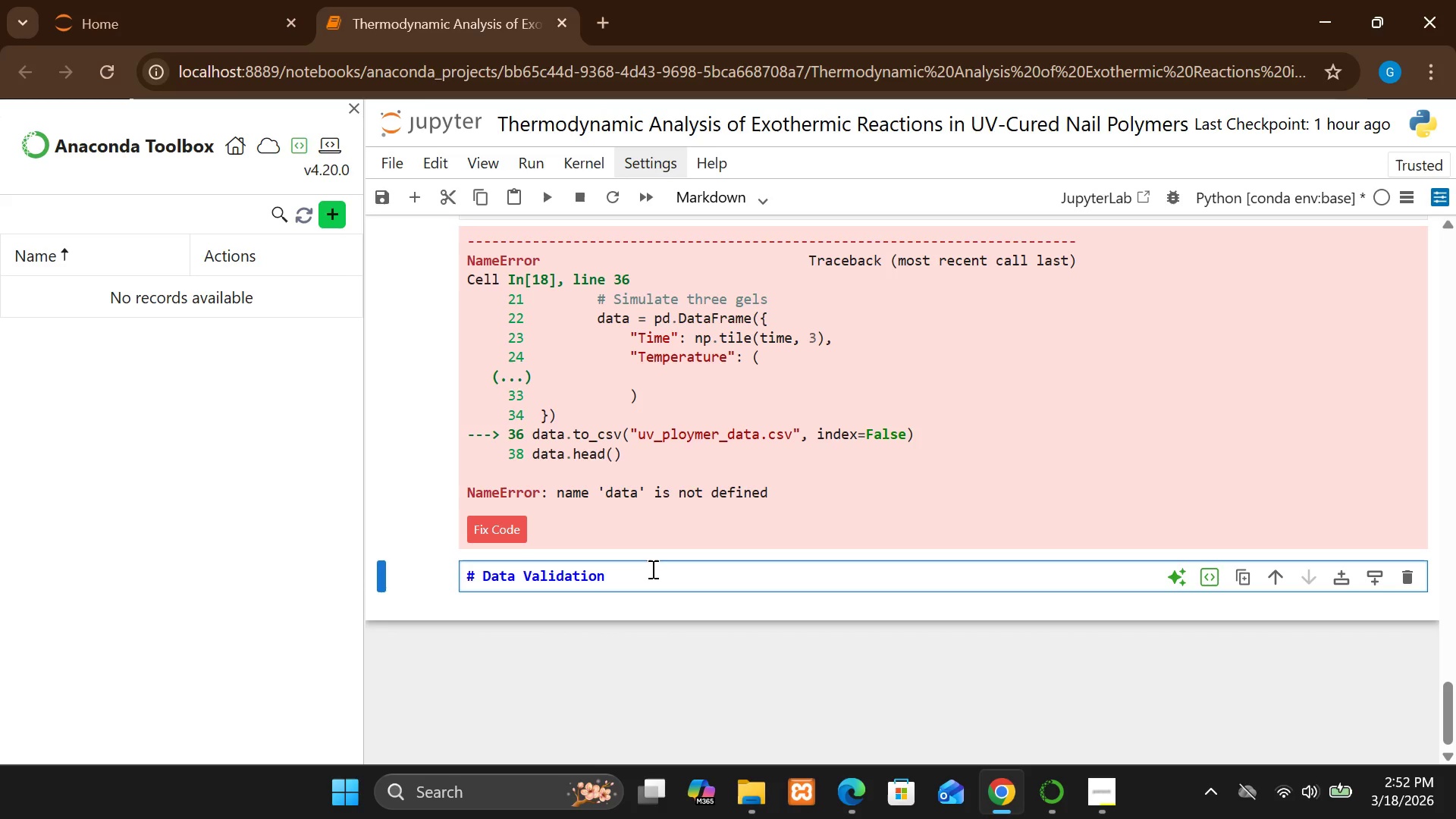 
key(Enter)
 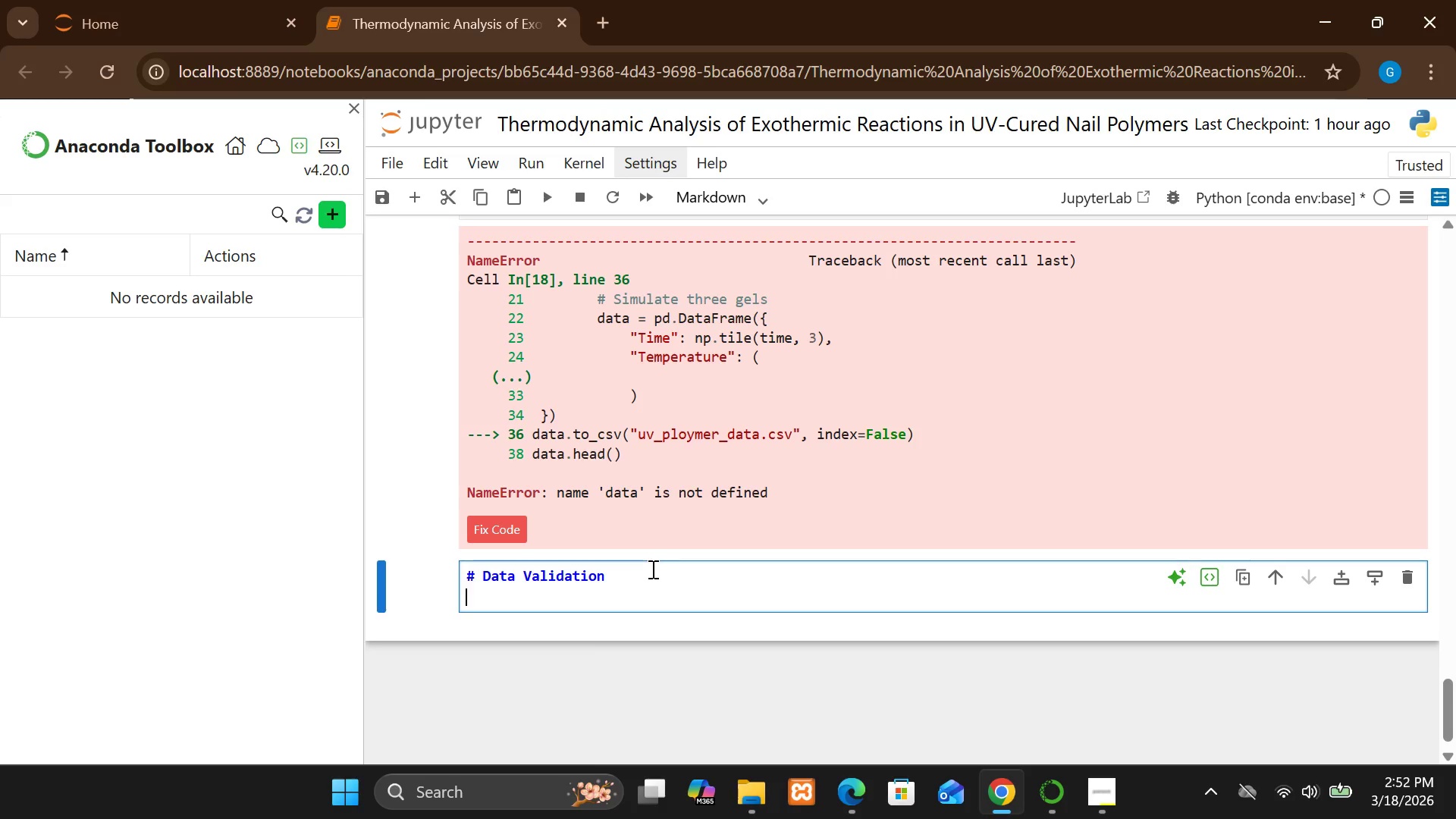 
key(Enter)
 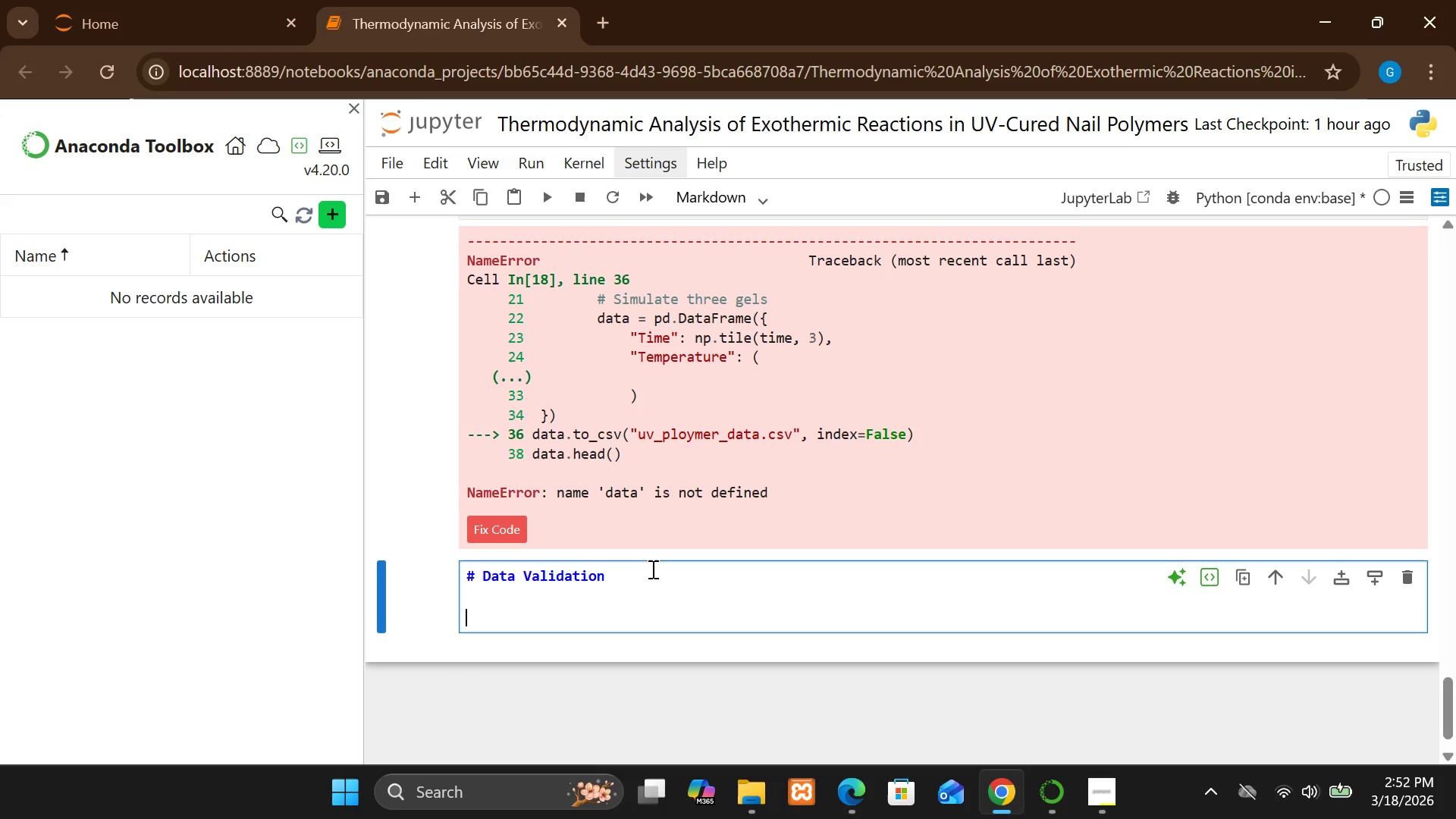 
hold_key(key=ShiftLeft, duration=1.5)
 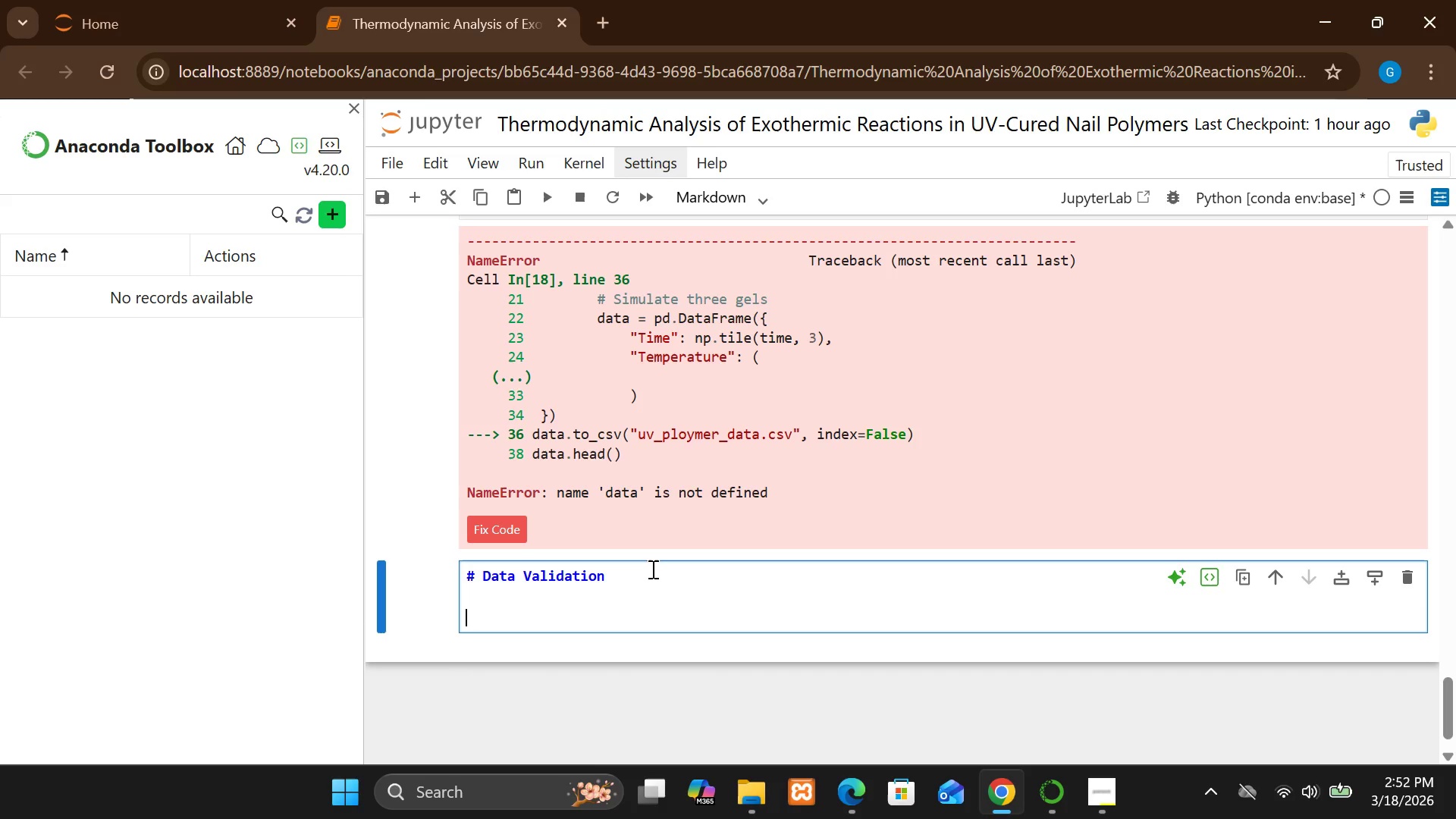 
type(## Obl)
key(Backspace)
type(jective)
 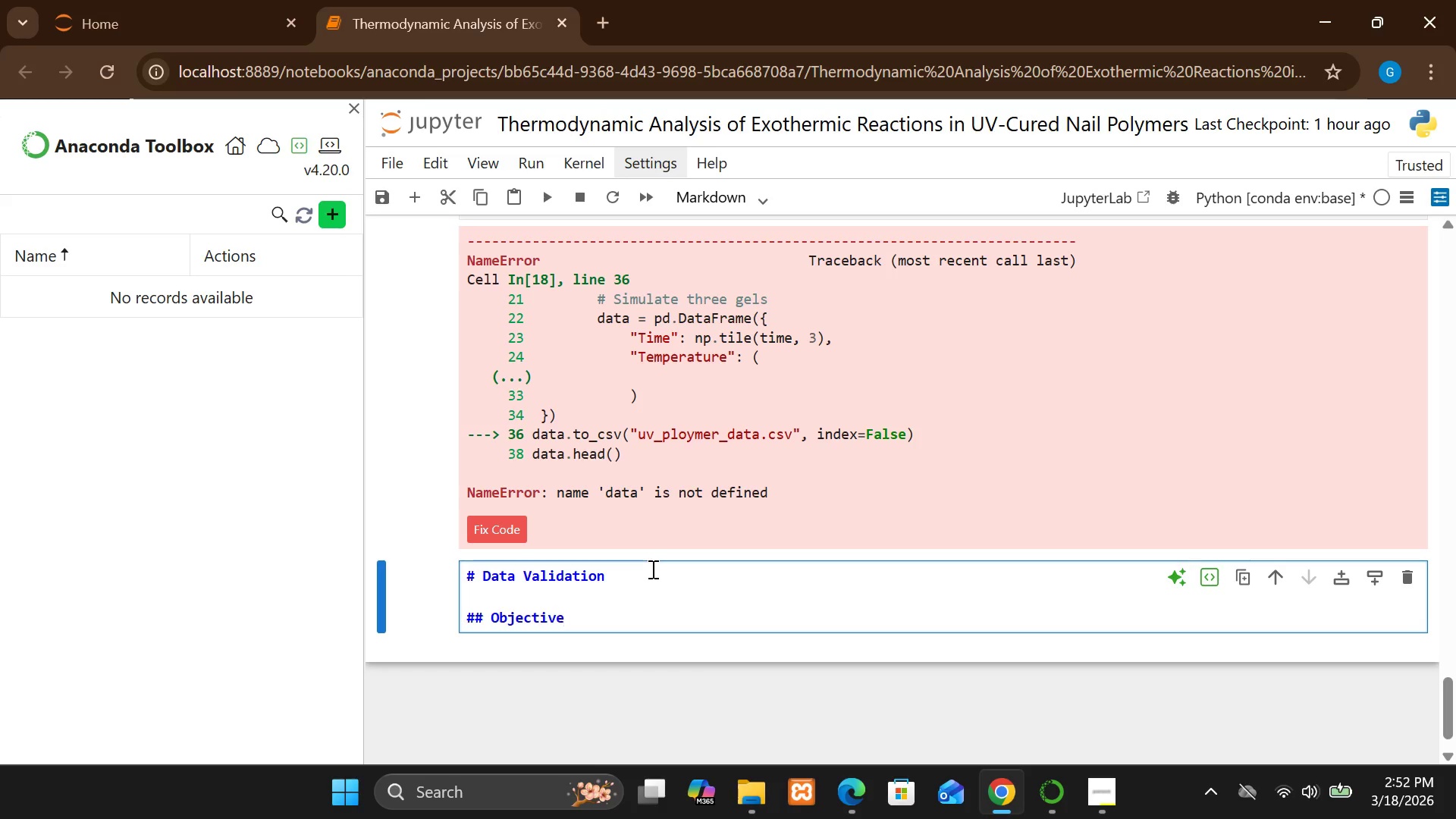 
key(Enter)
 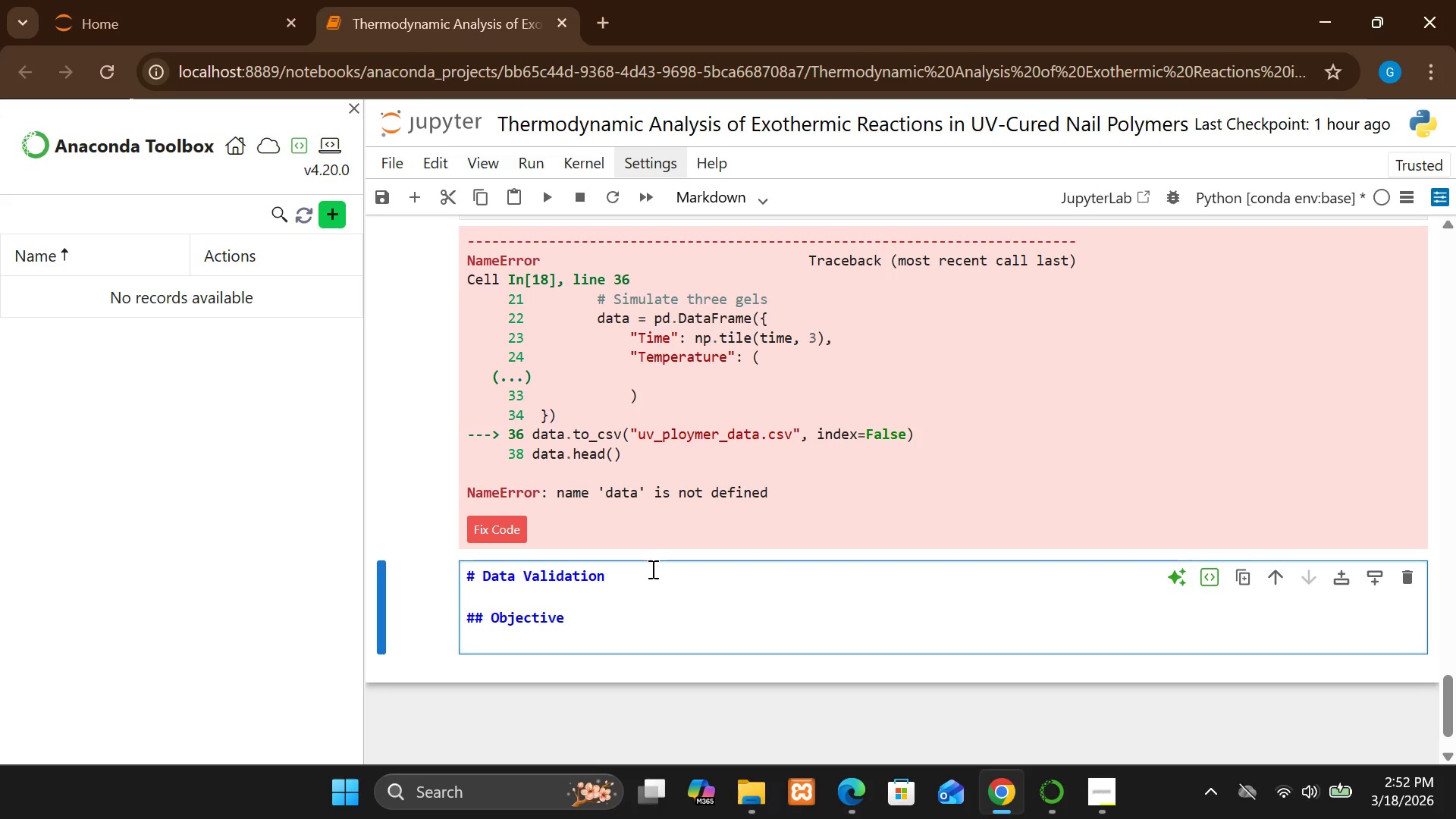 
hold_key(key=ShiftLeft, duration=1.5)
 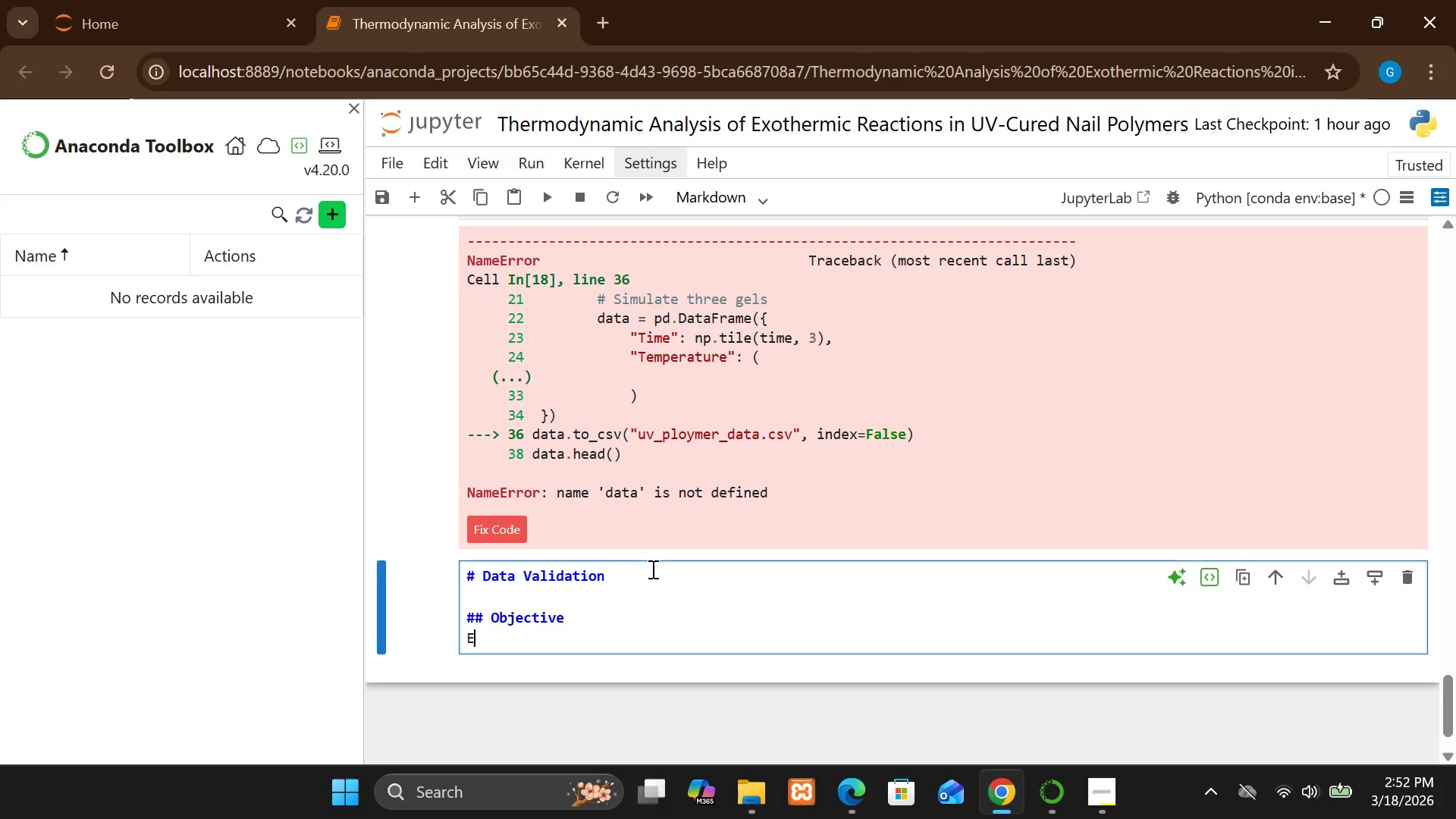 
type(Eb)
key(Backspace)
type(nse)
key(Backspace)
type(ure the dataset is clean, consistens)
key(Backspace)
 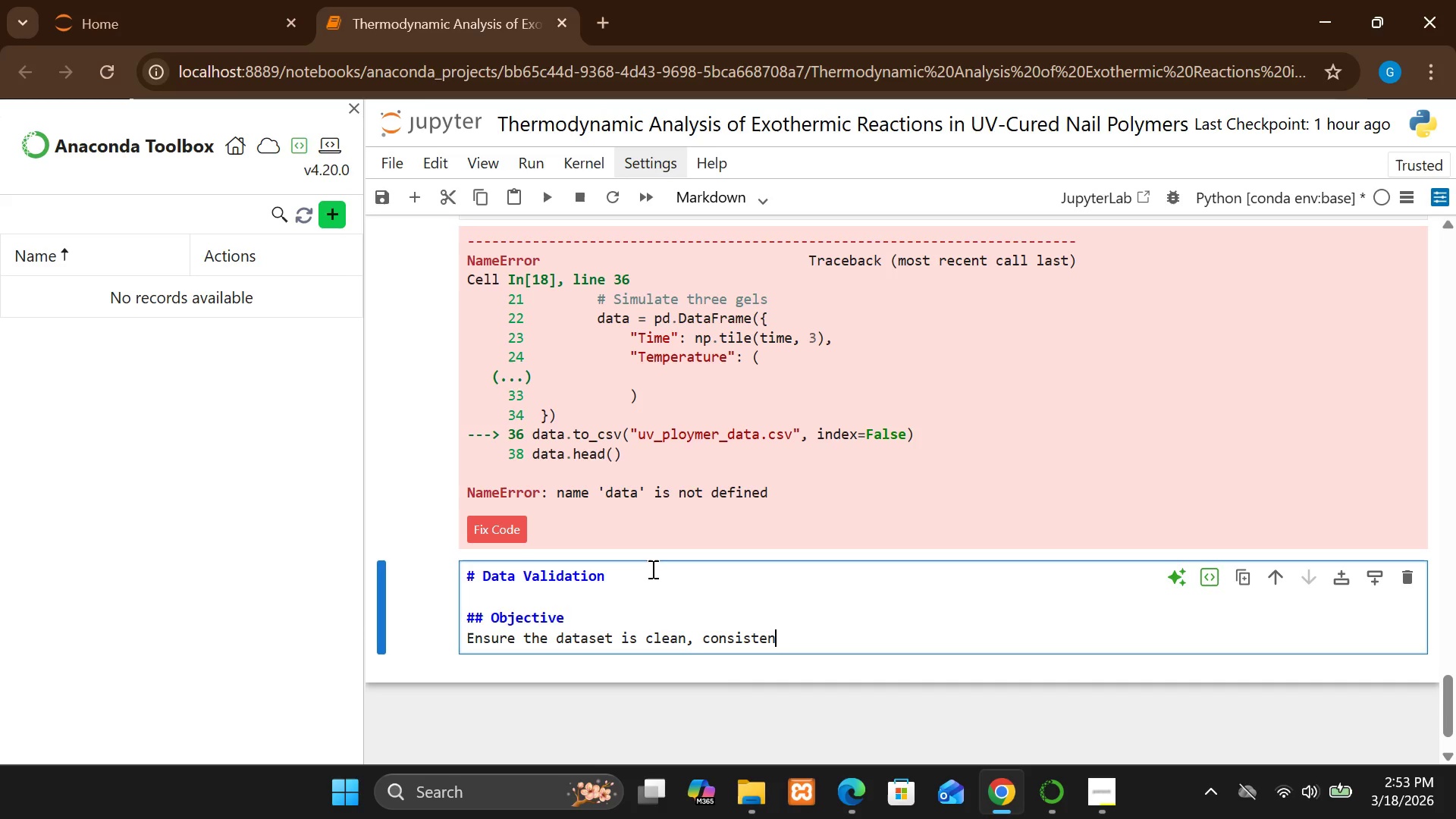 
type(t\, and readt)
key(Backspace)
type(y)
 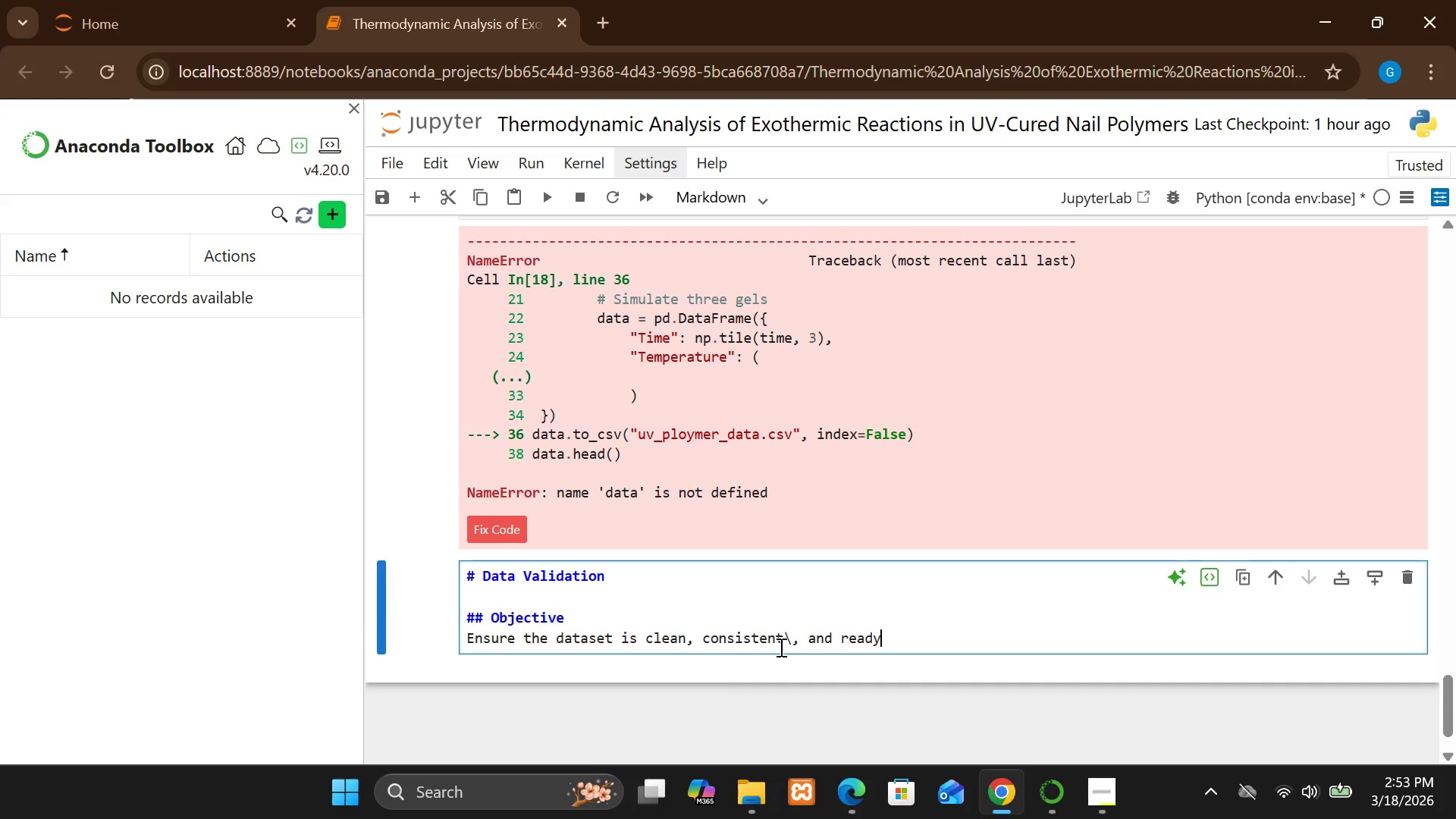 
left_click([793, 641])
 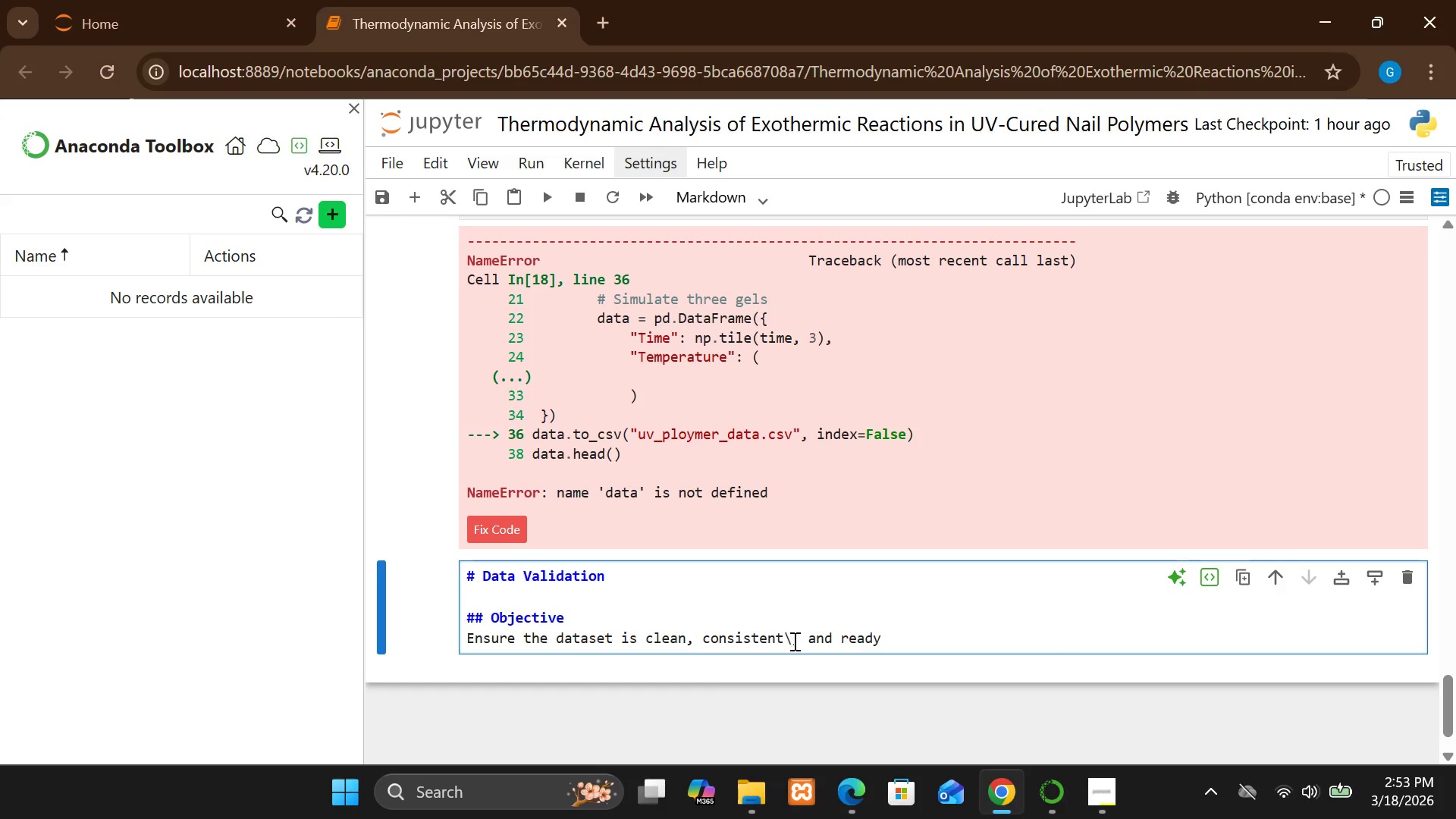 
key(Backspace)
 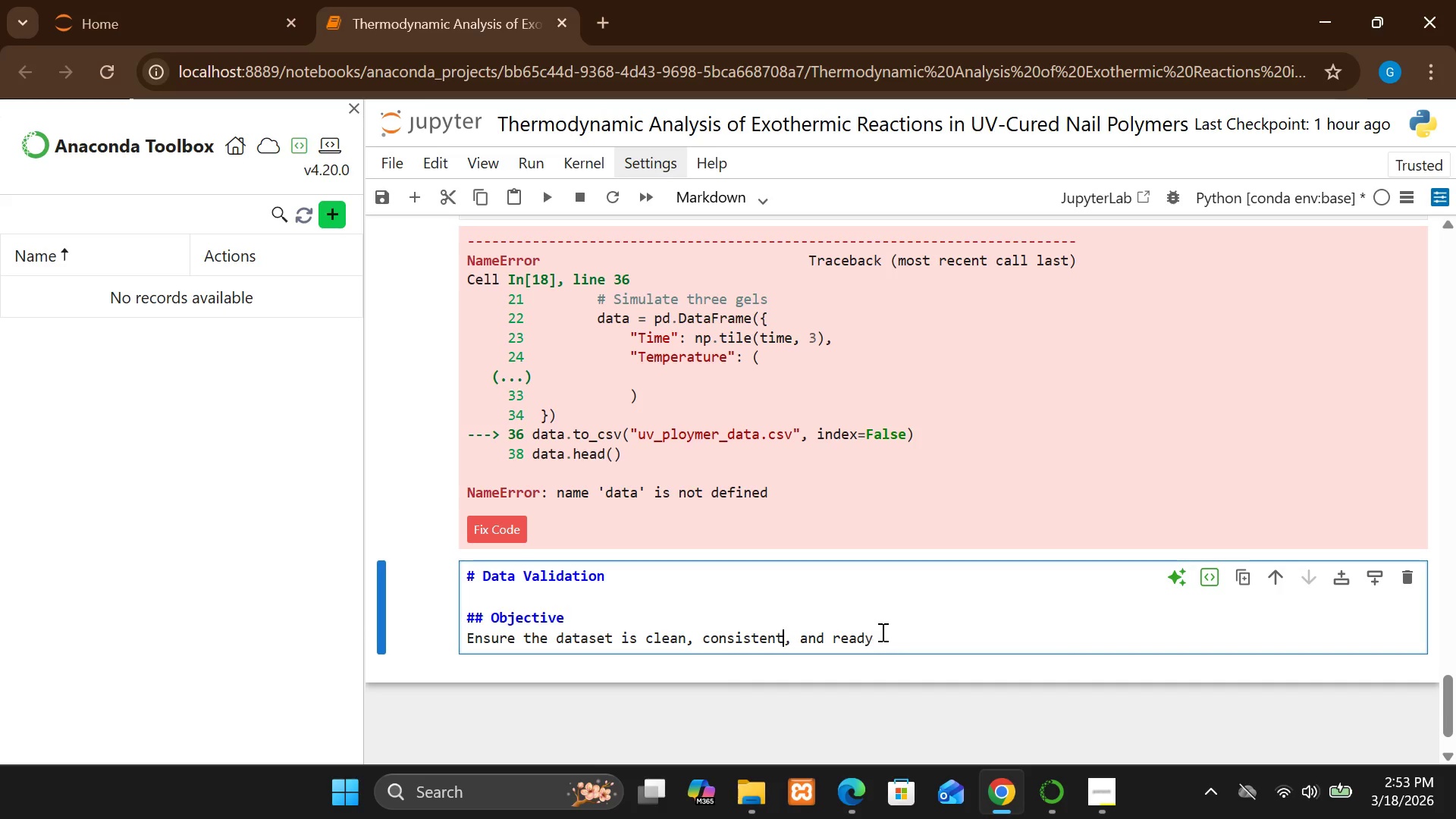 
left_click([886, 635])
 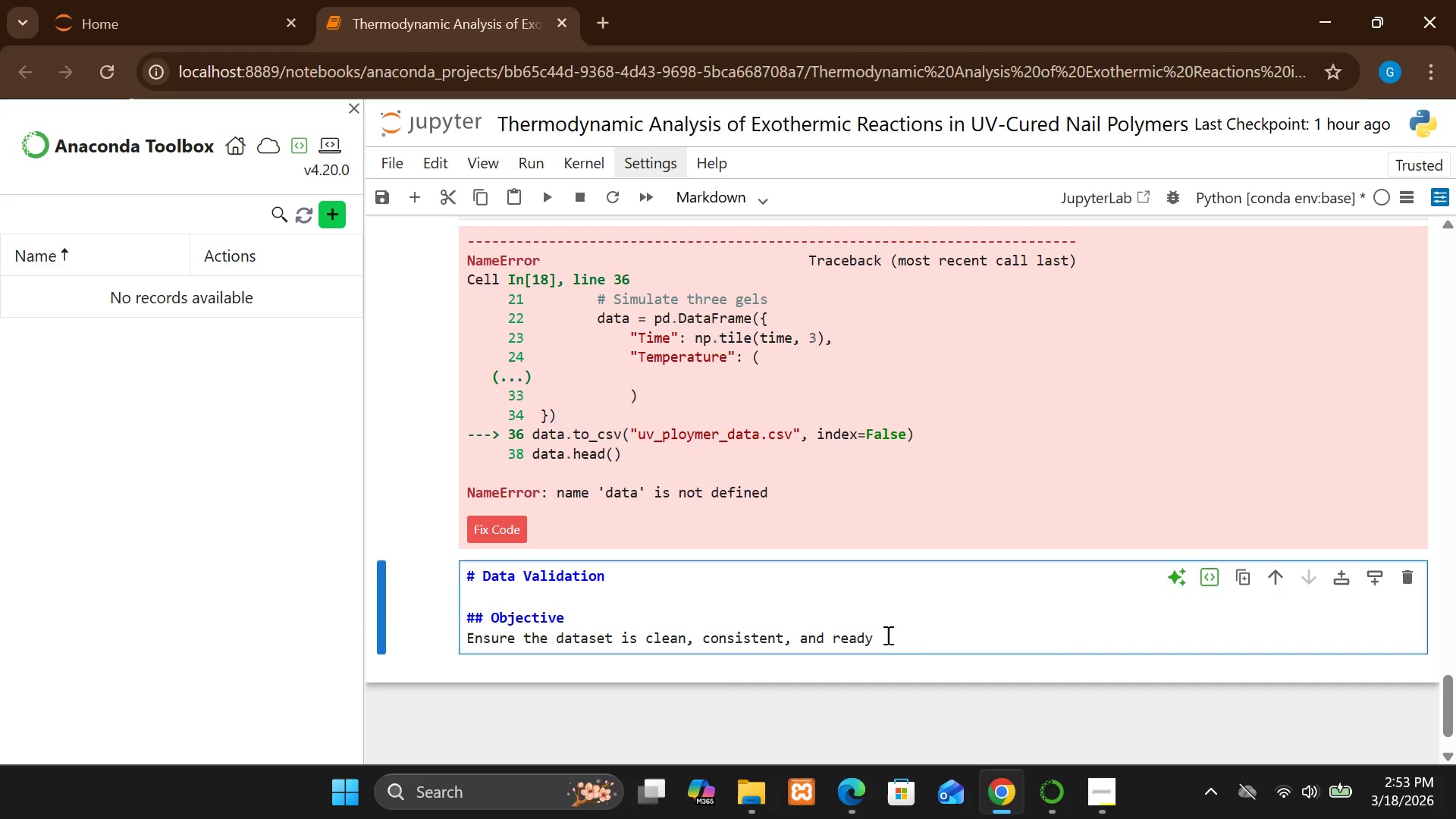 
type( for analysis.)
 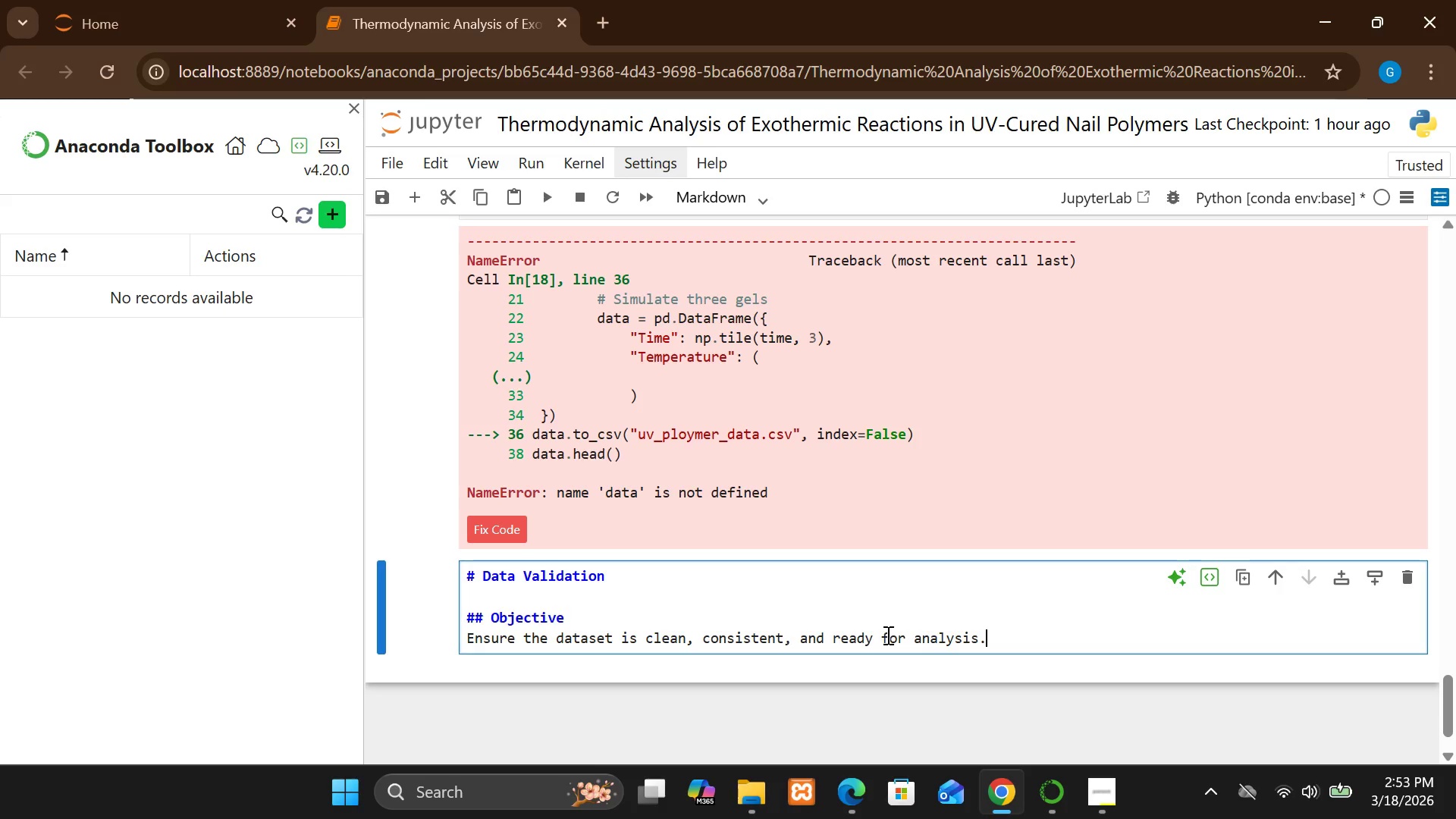 
key(Enter)
 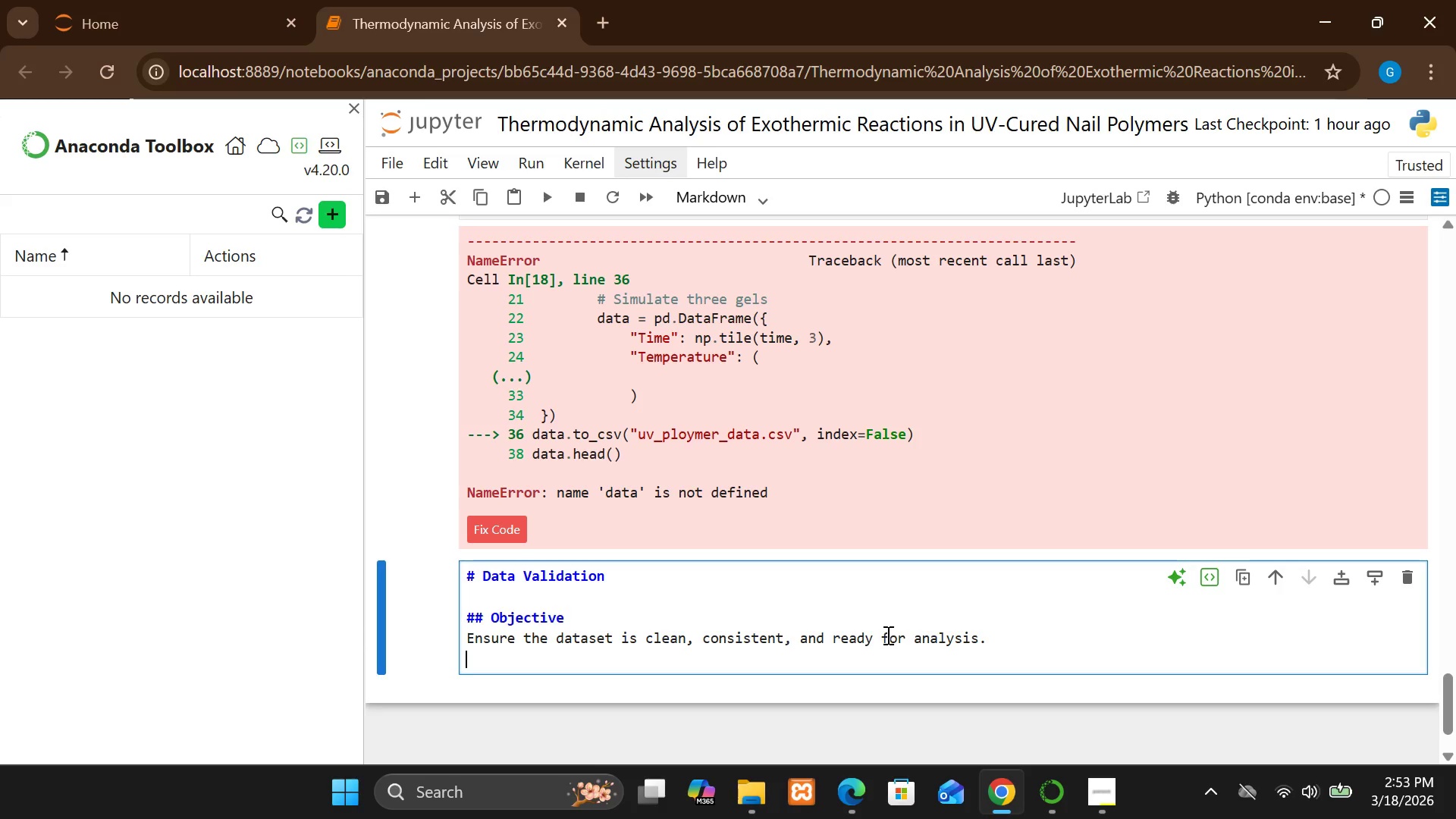 
key(Enter)
 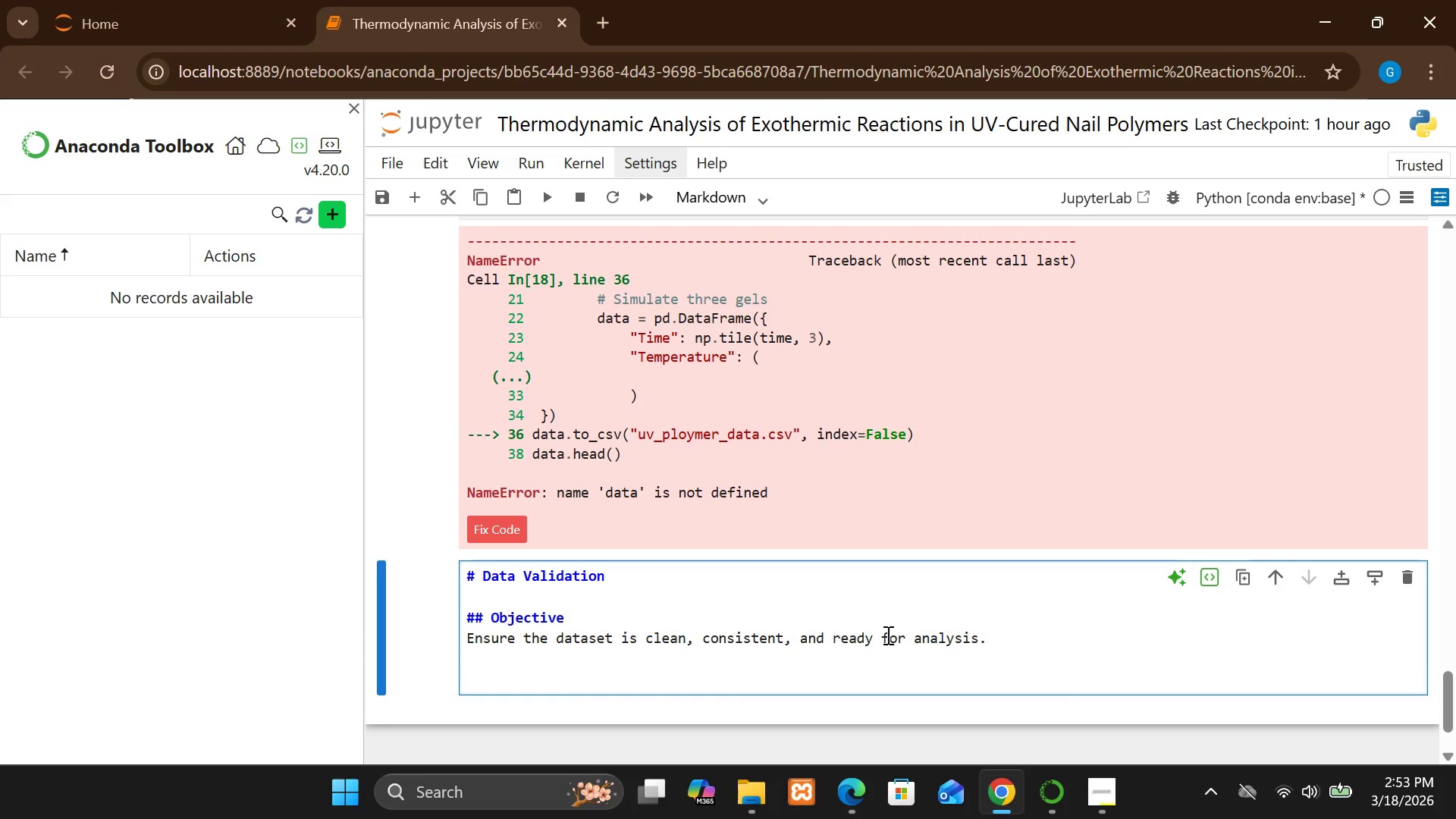 
hold_key(key=ShiftLeft, duration=1.5)
 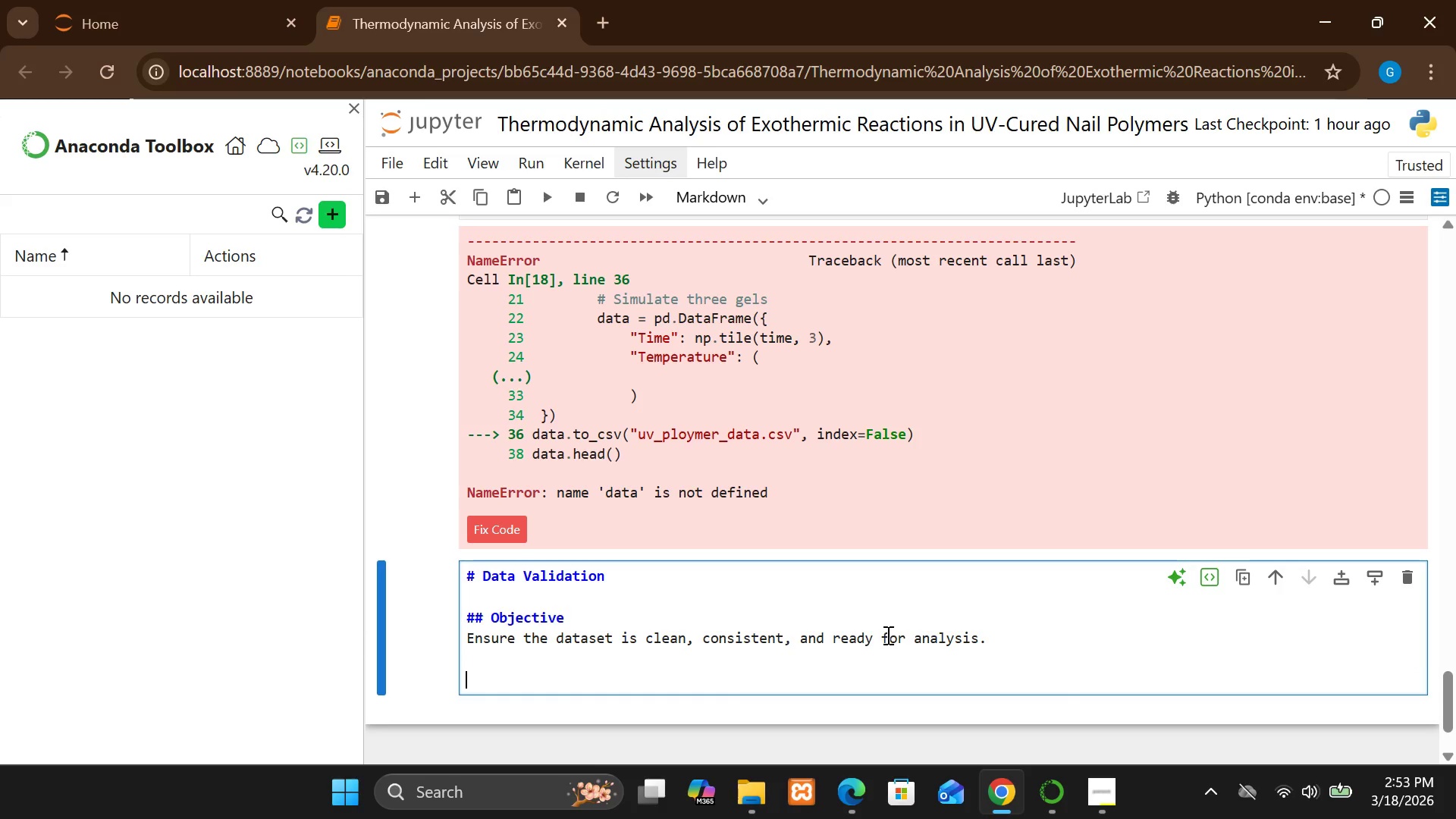 
type(@@)
key(Backspace)
key(Backspace)
type(## Validation Chect)
key(Backspace)
type(k)
key(Backspace)
key(Backspace)
key(Backspace)
key(Backspace)
key(Backspace)
type(Steps)
 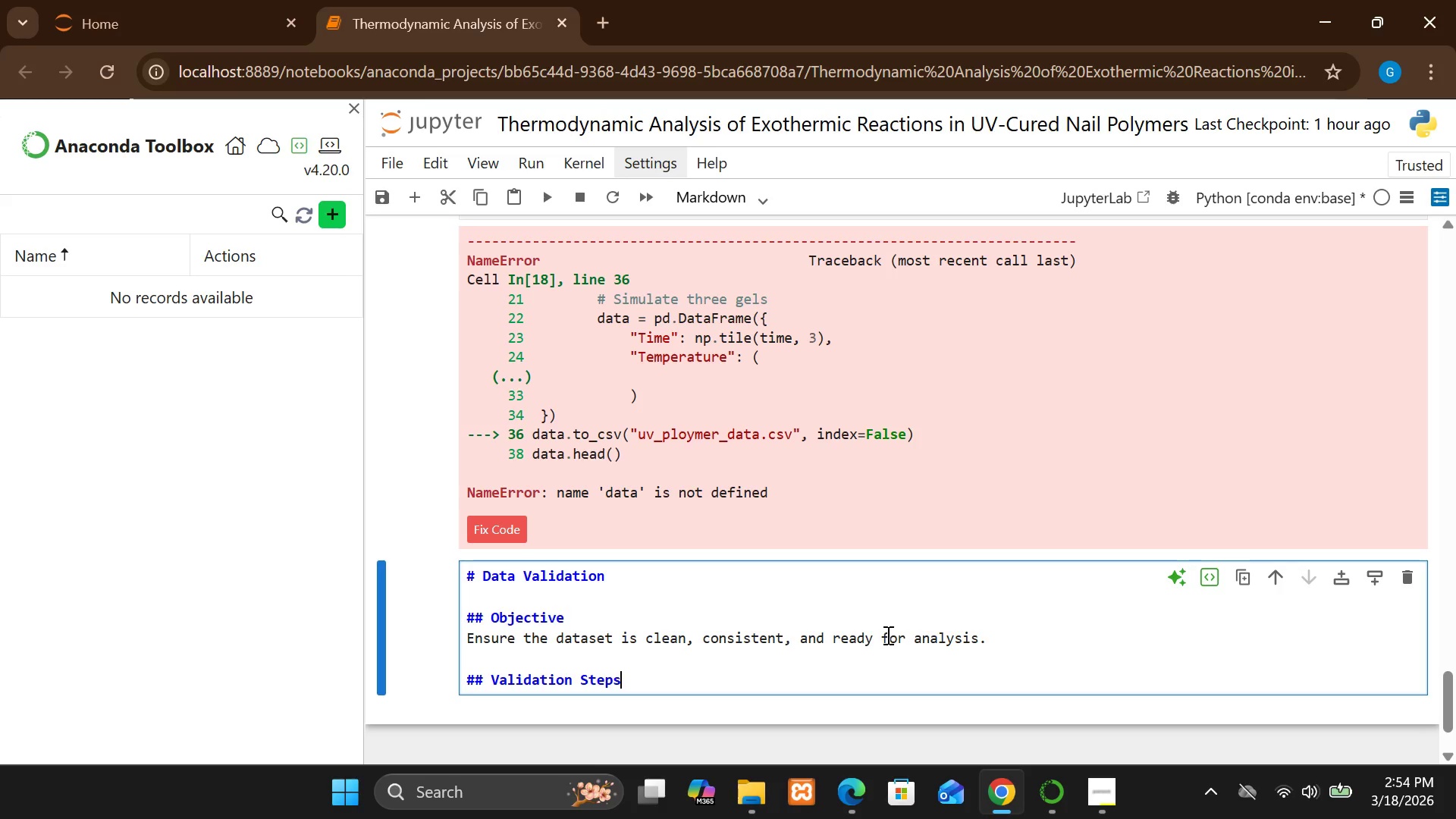 
key(Enter)
 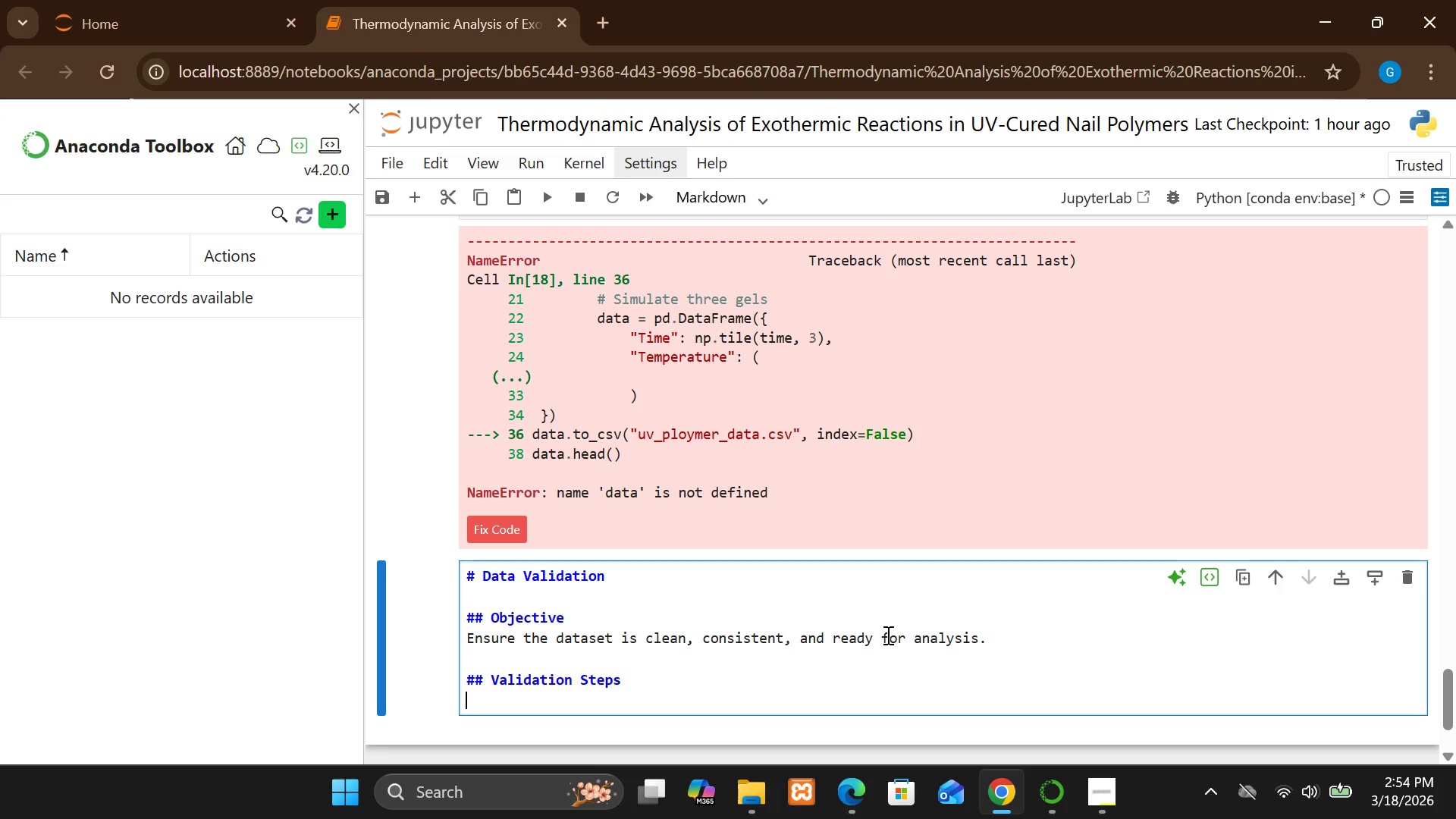 
type(- Checks)
key(Backspace)
type( structure)
key(Backspace)
key(Backspace)
type(e)
 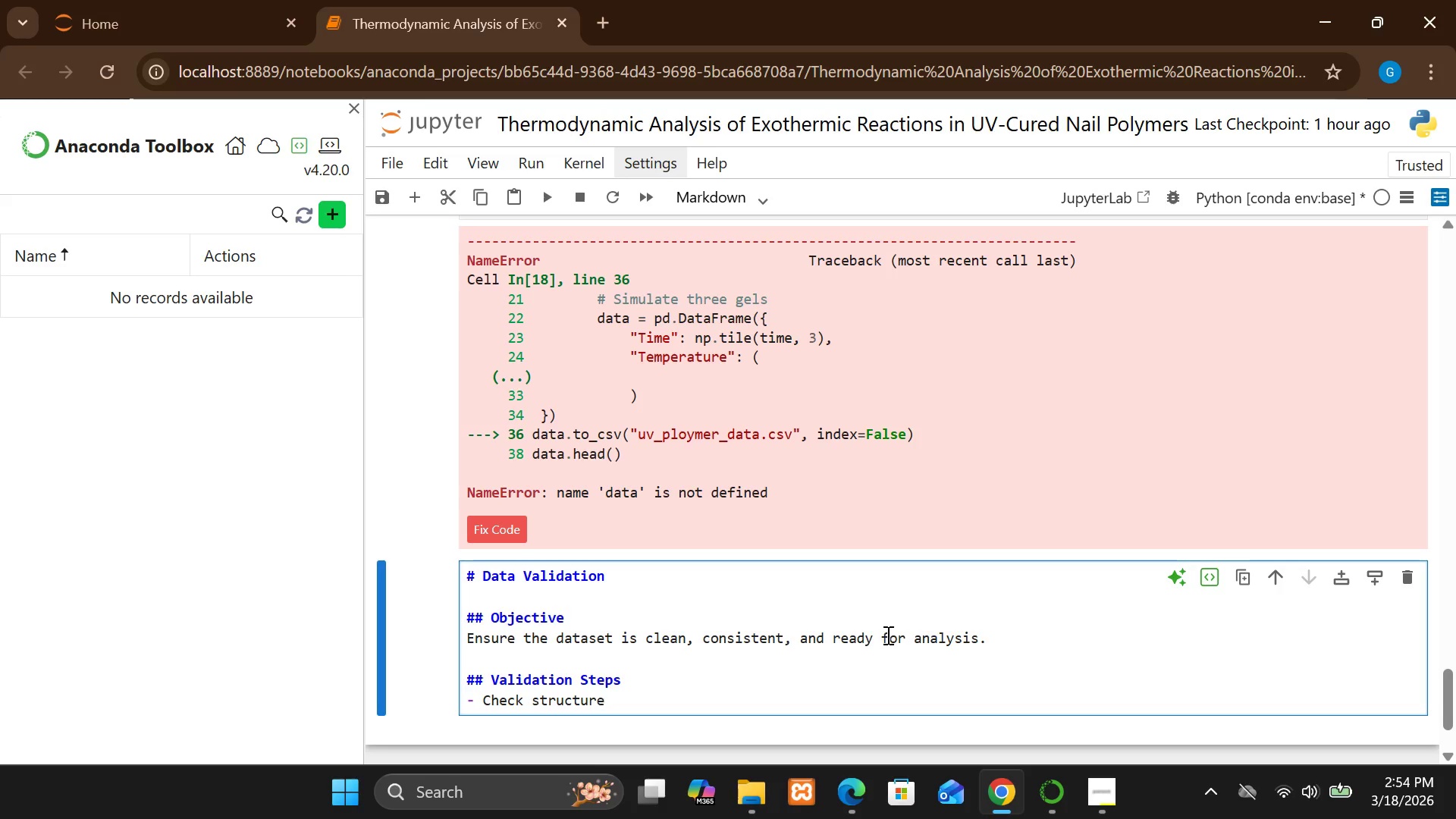 
 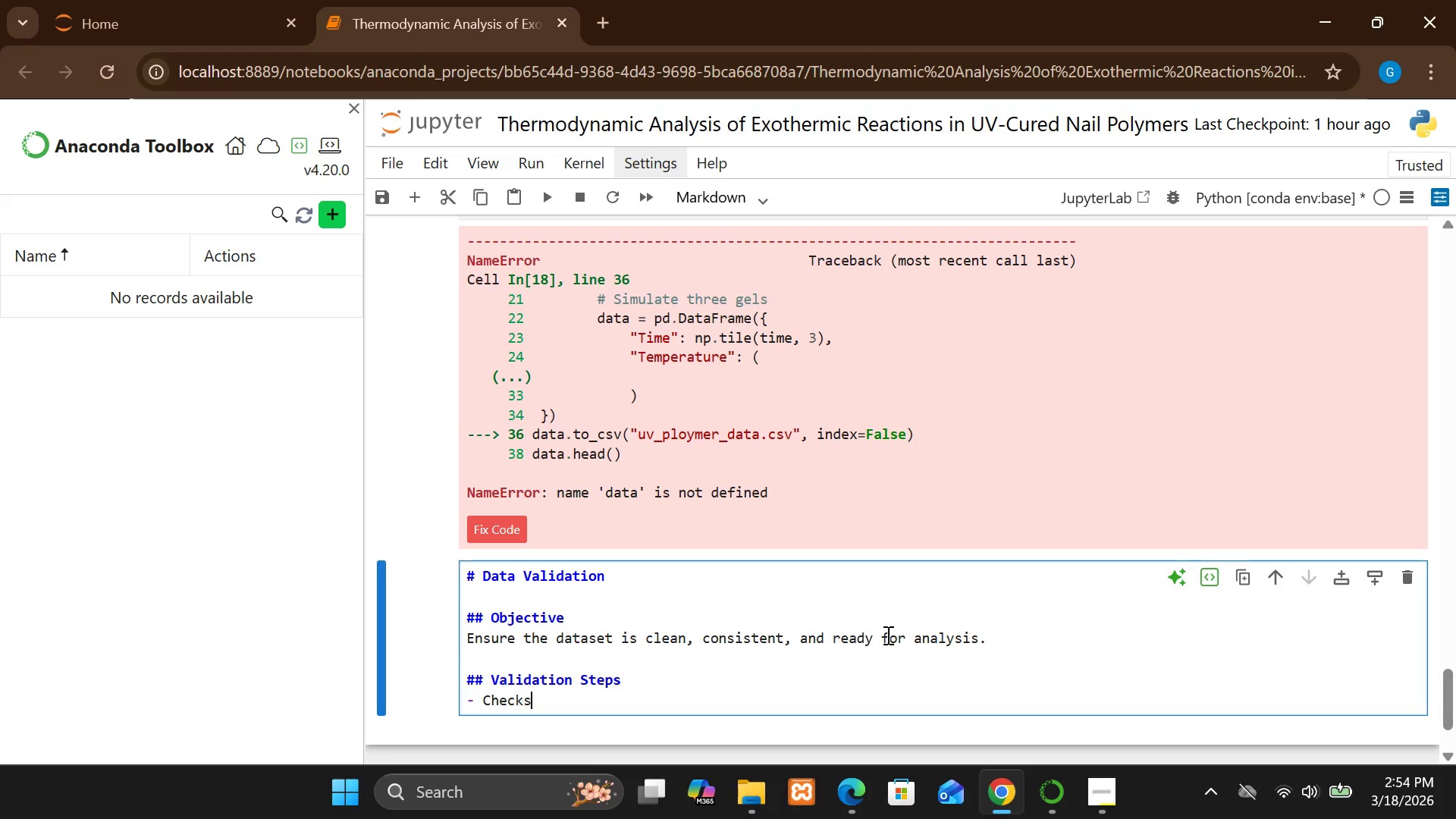 
hold_key(key=R, duration=12.11)
 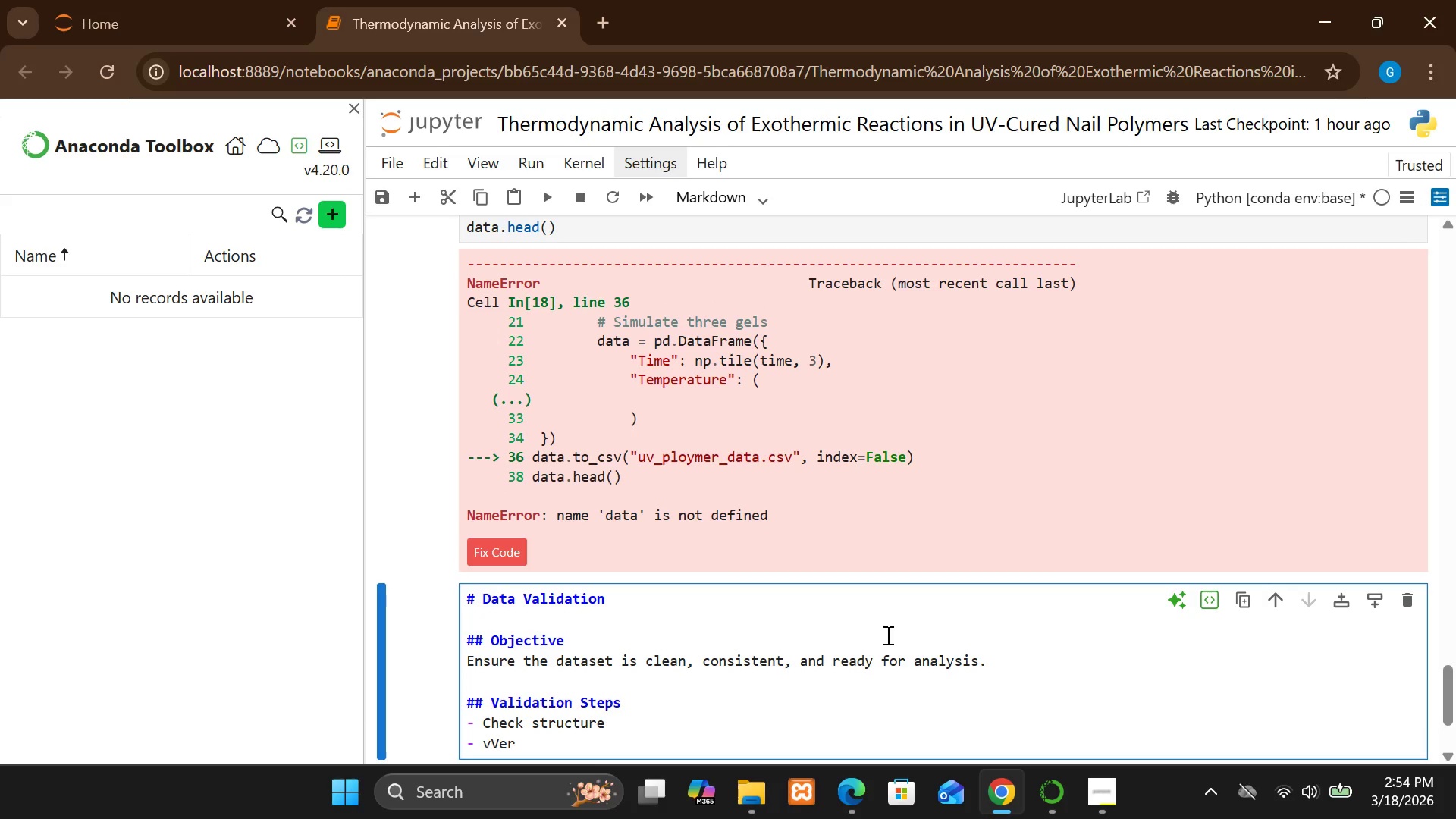 
key(Enter)
 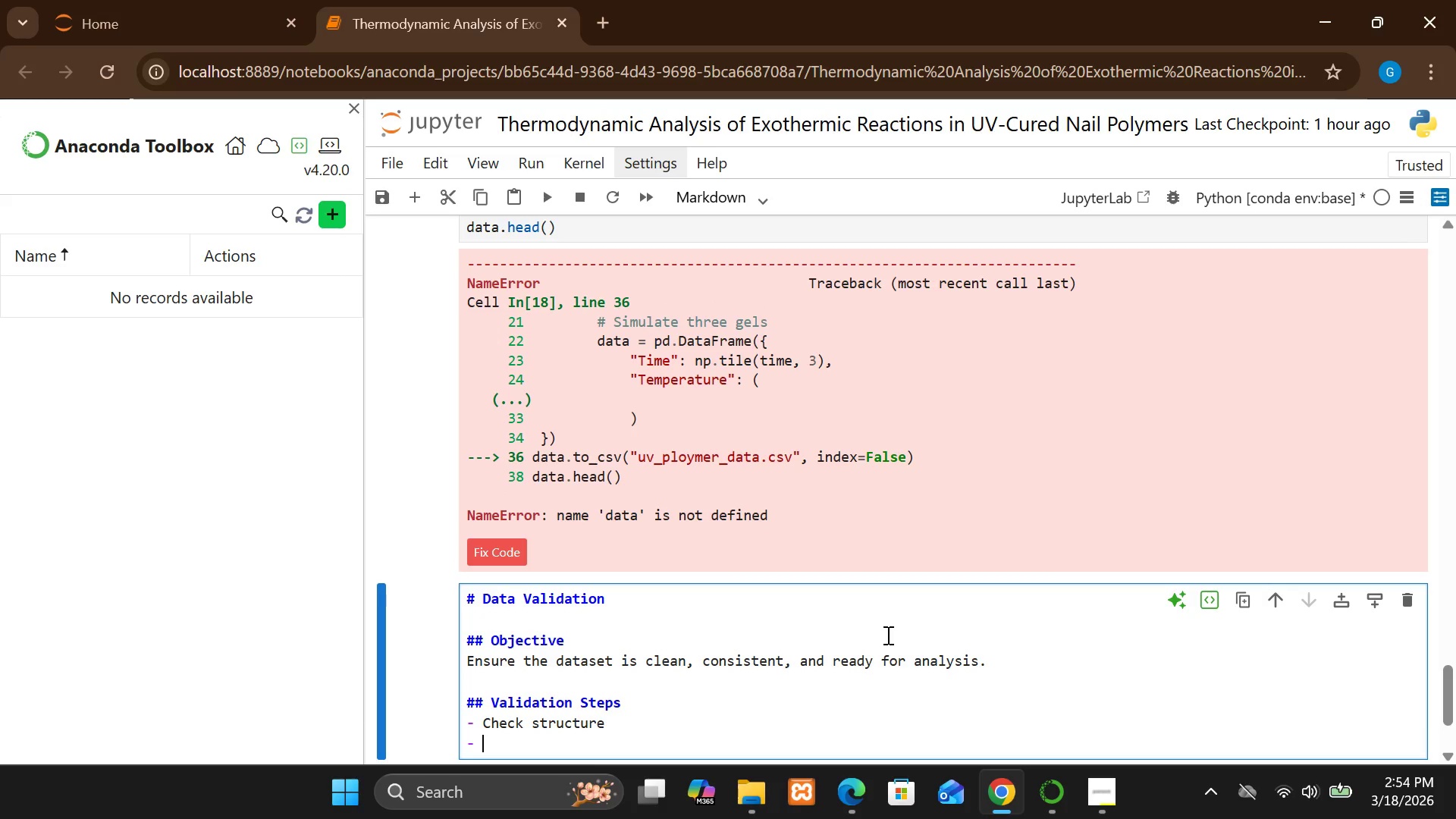 
type(v )
key(Backspace)
type(Ve)
key(Backspace)
key(Backspace)
key(Backspace)
key(Backspace)
type(Verifyy)
 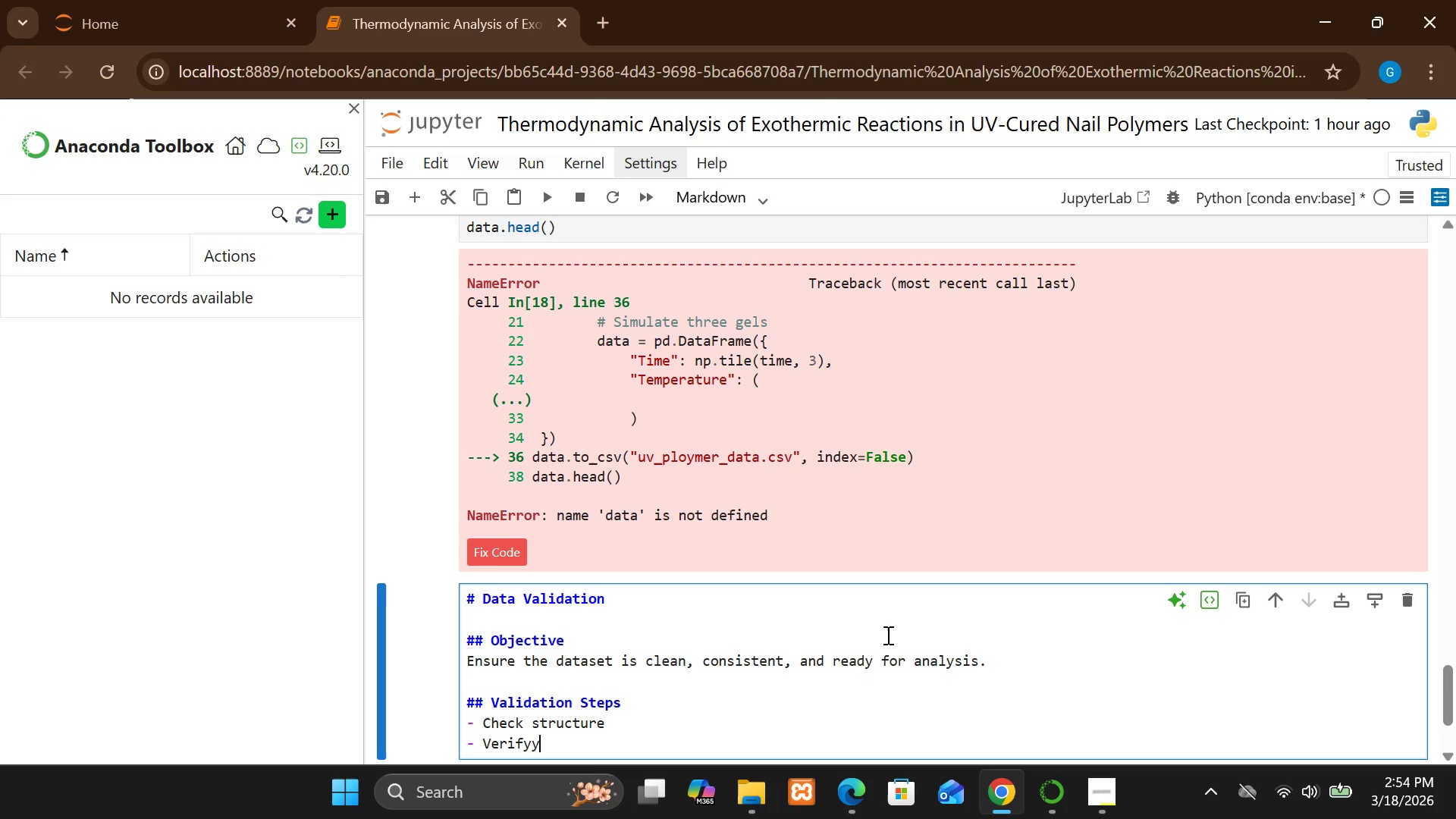 
key(Alt+Control+F14)
 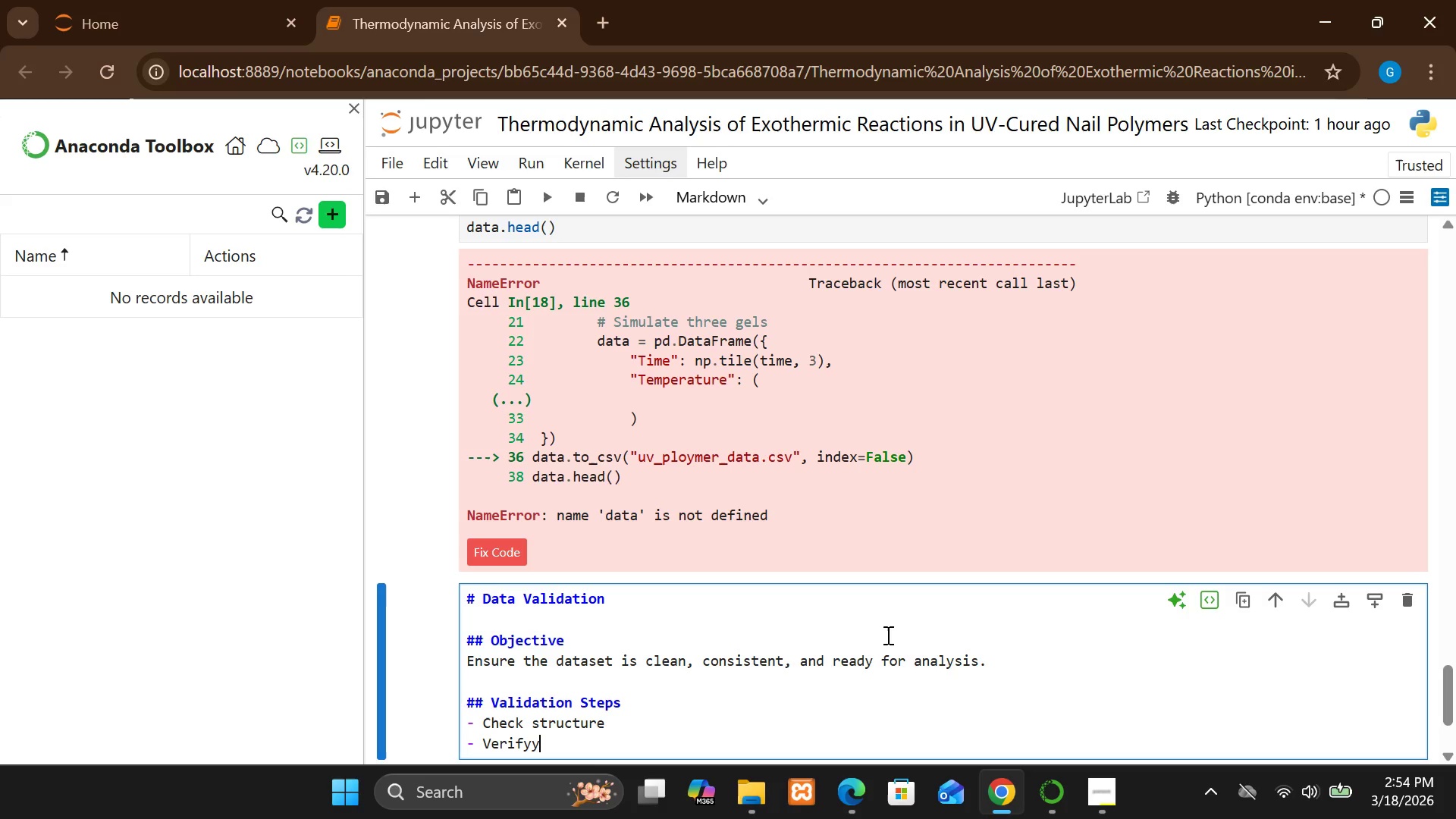 
key(Alt+Control+AltLeft)
 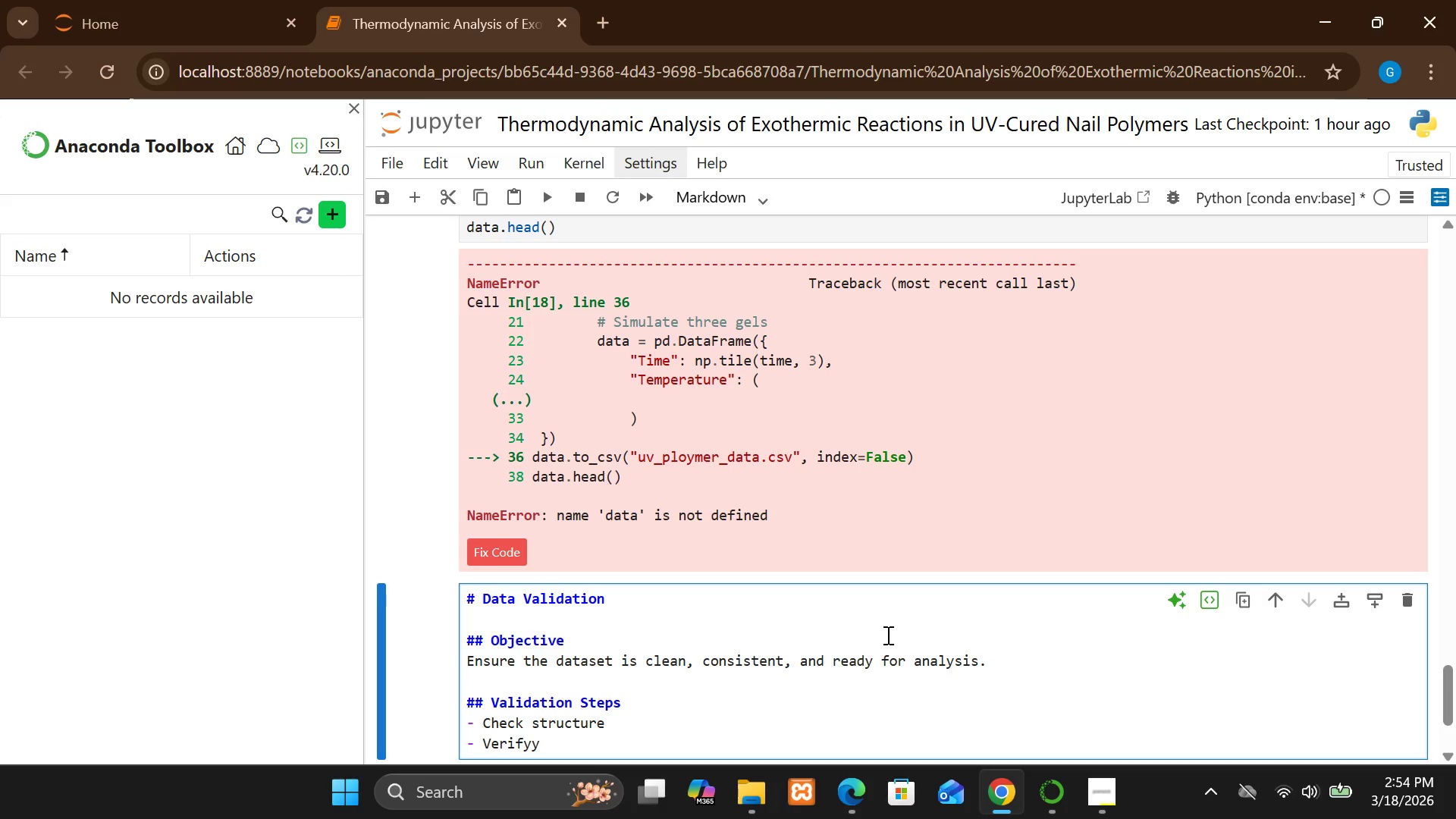 
key(Control+ControlLeft)
 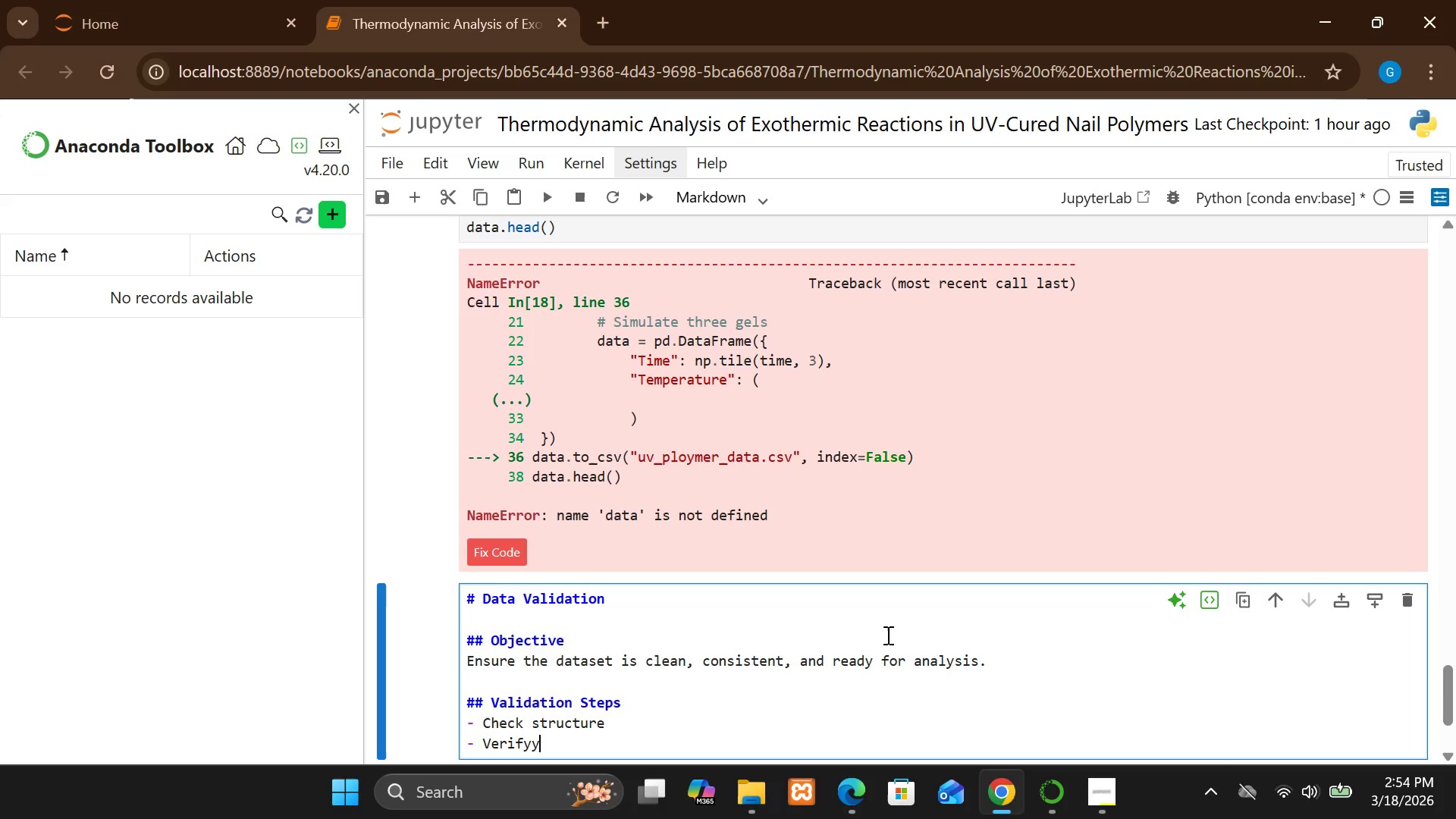 
key(Backspace)
type( data types)
 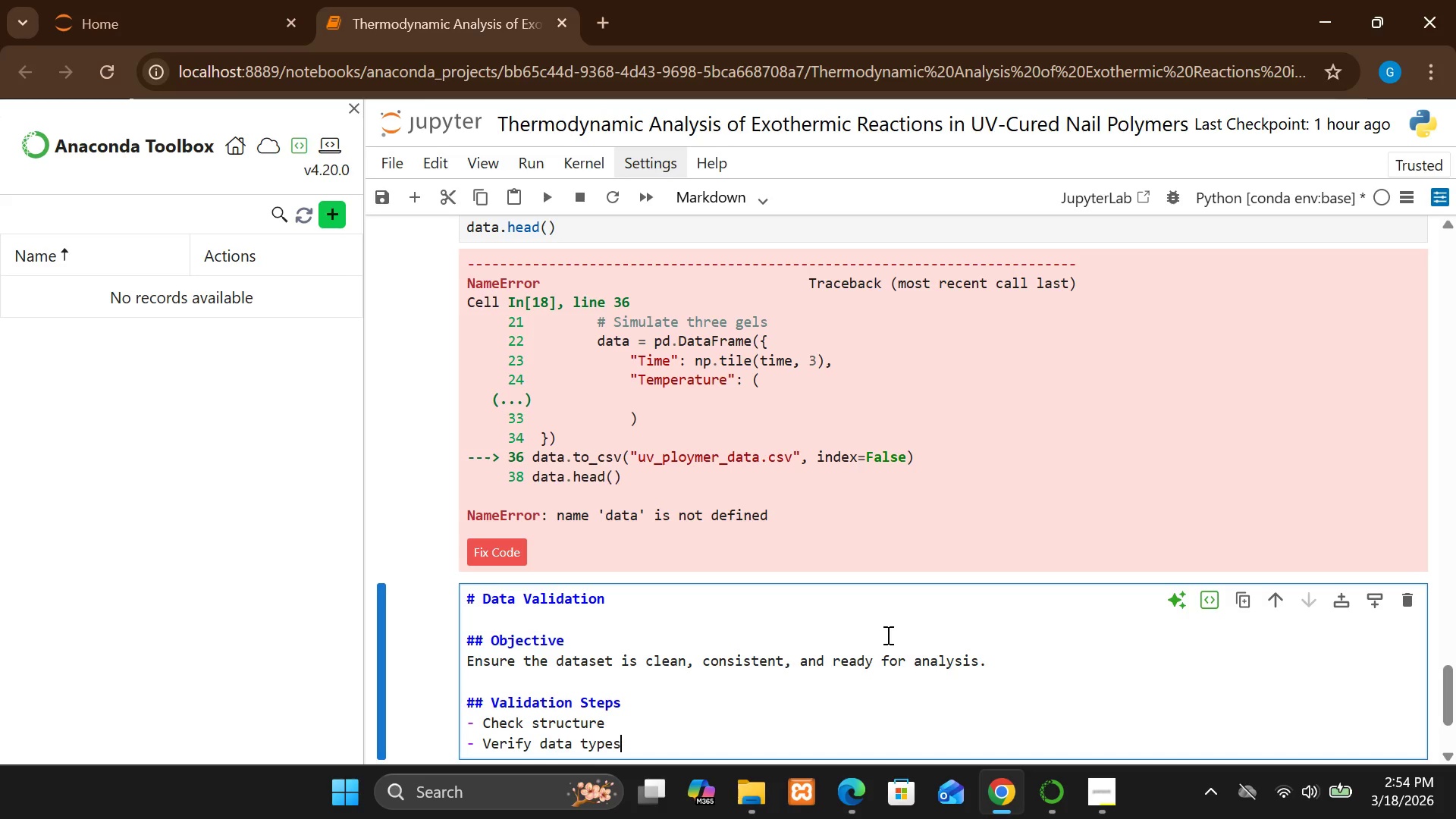 
key(Enter)
 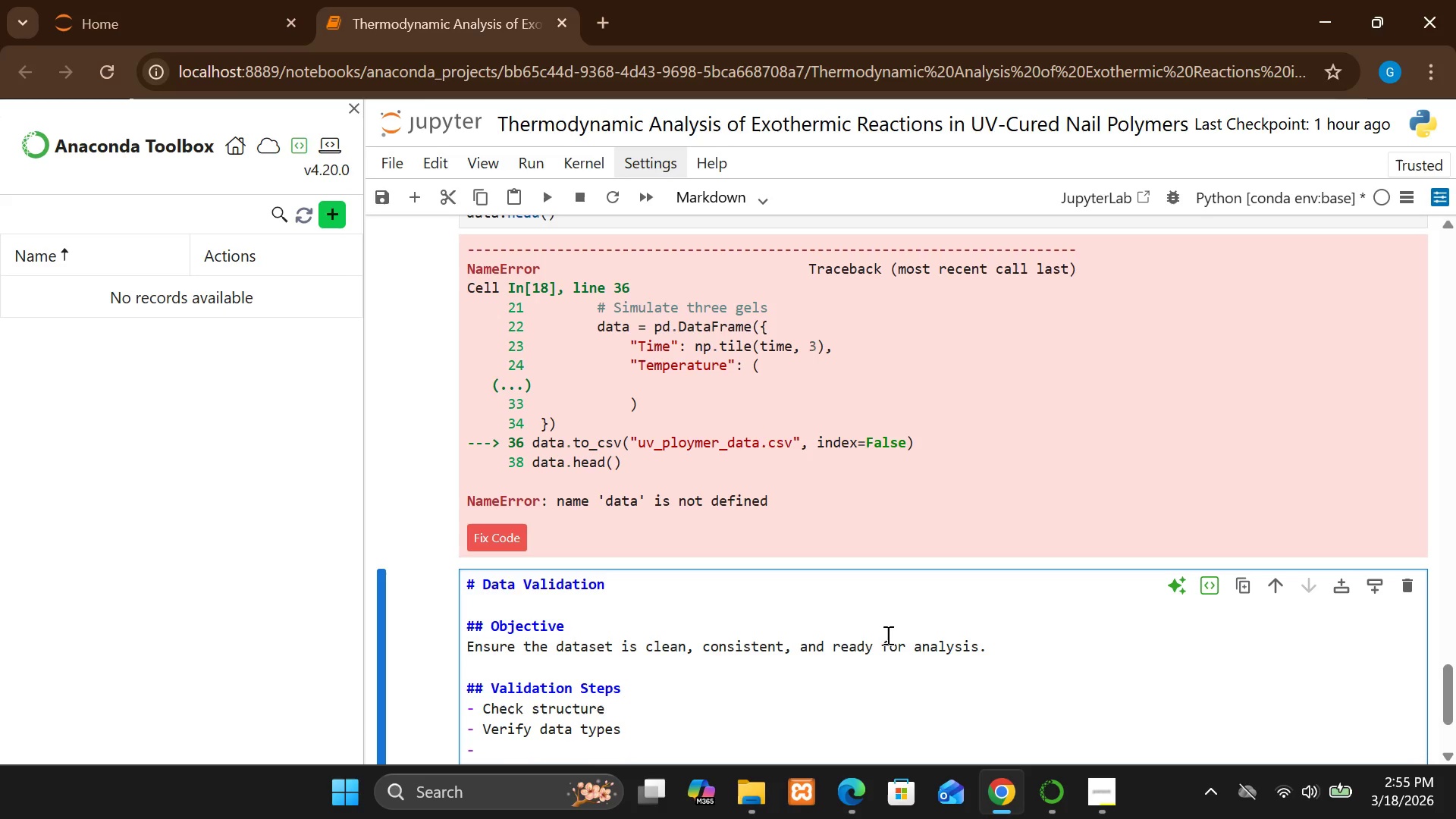 
type(Detect missing values)
 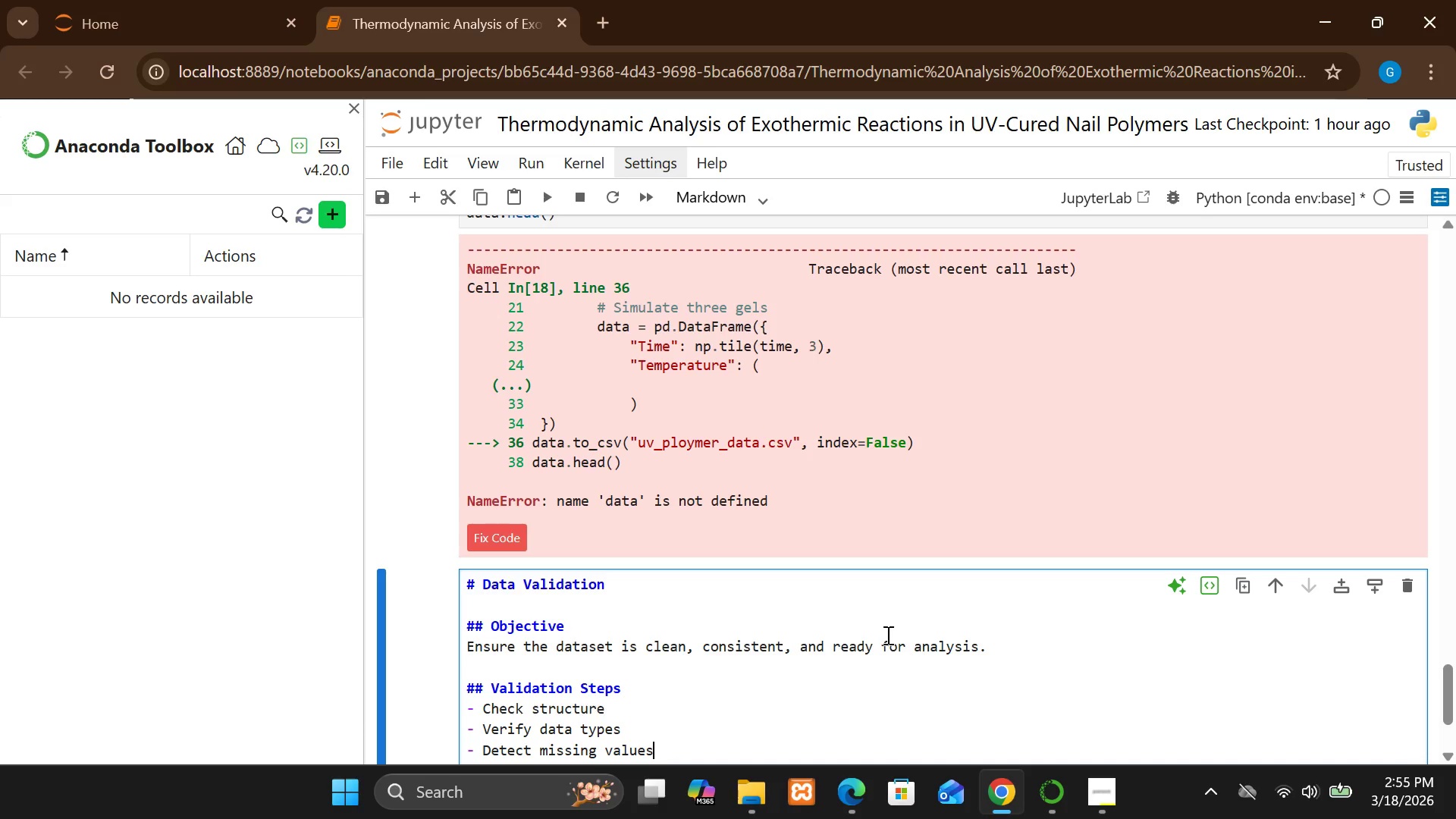 
key(Enter)
 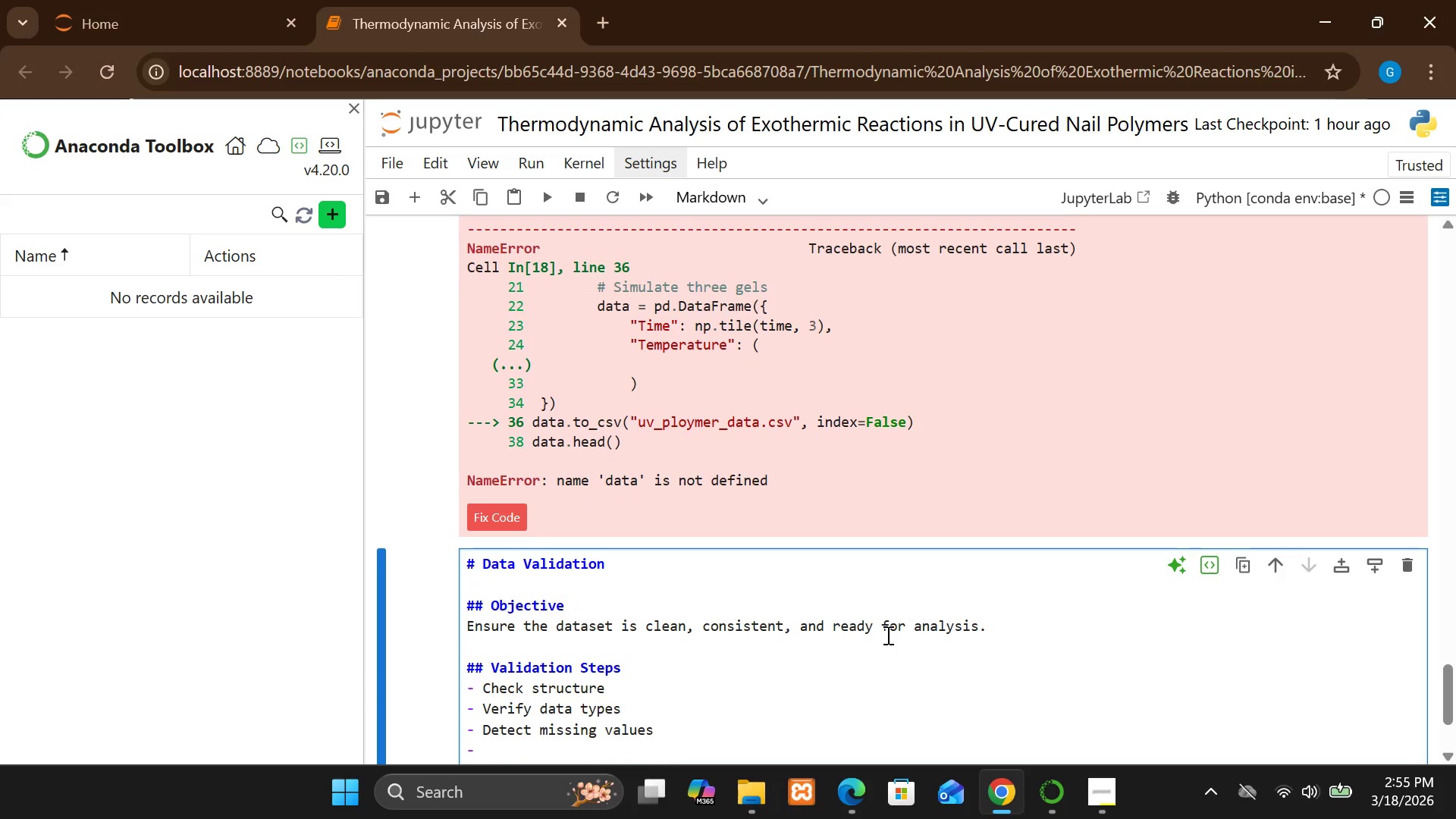 
type(com)
key(Backspace)
type(nf[Insert]irm gel categories)
 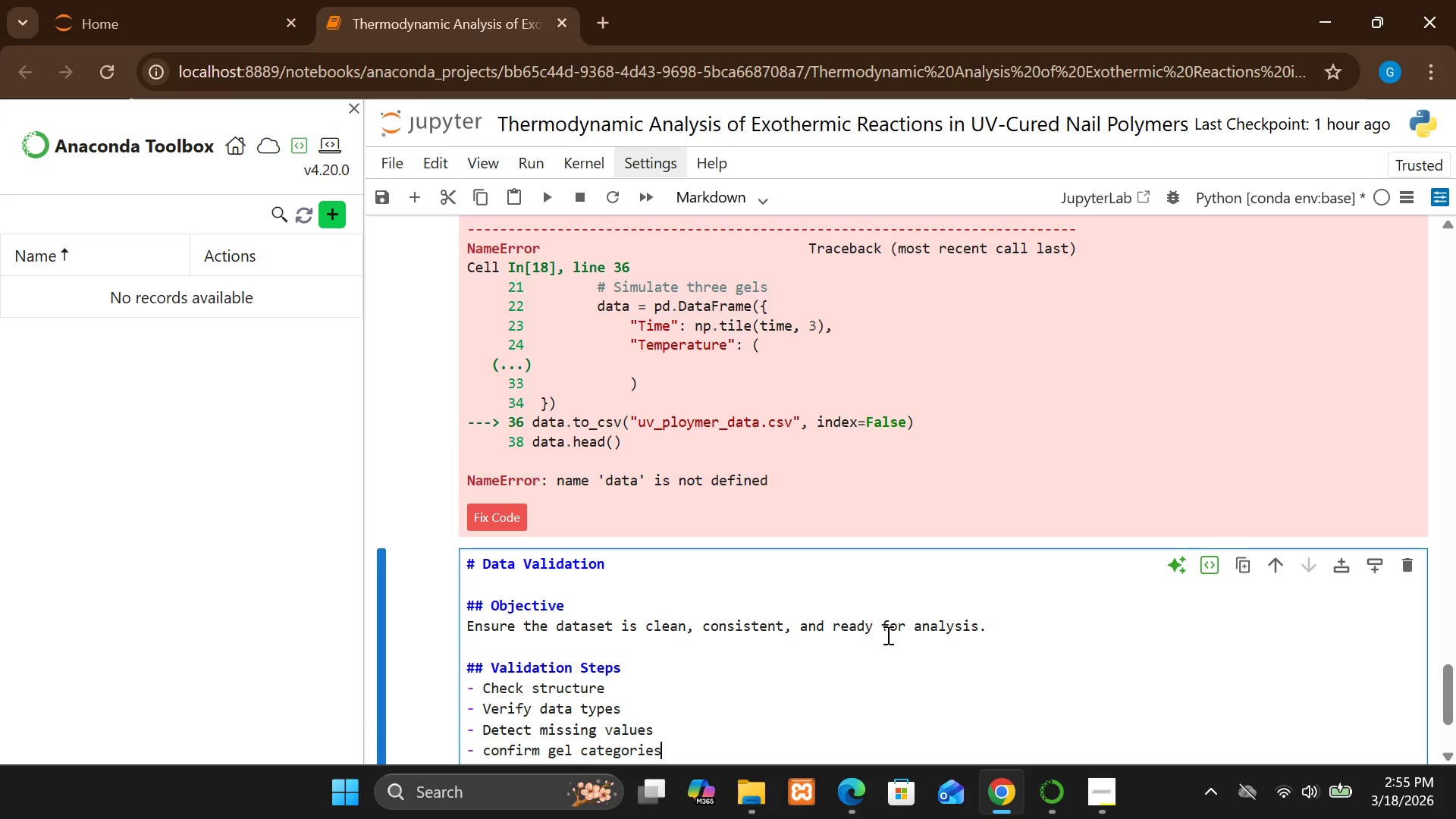 
key(Enter)
 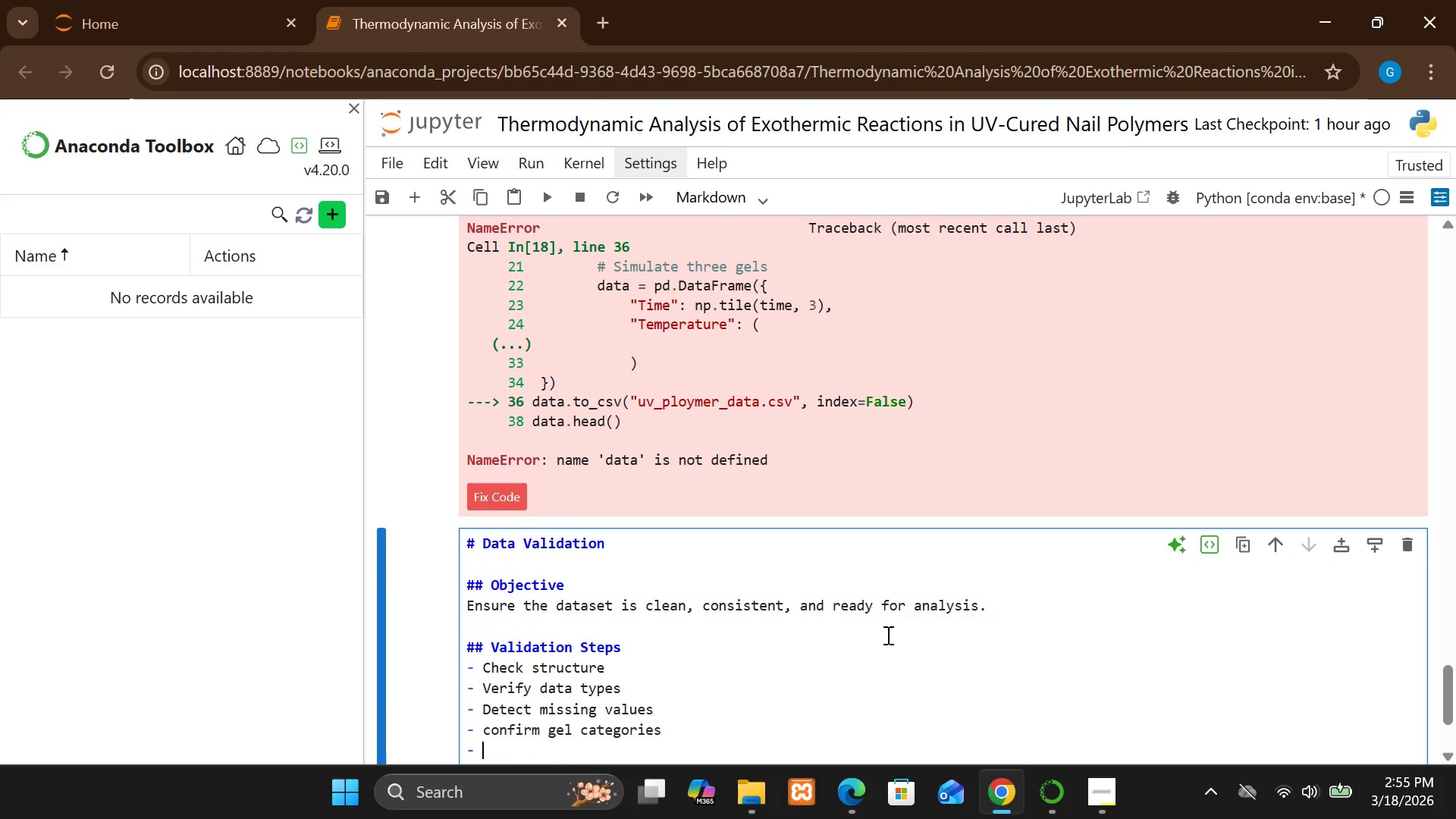 
key(Enter)
 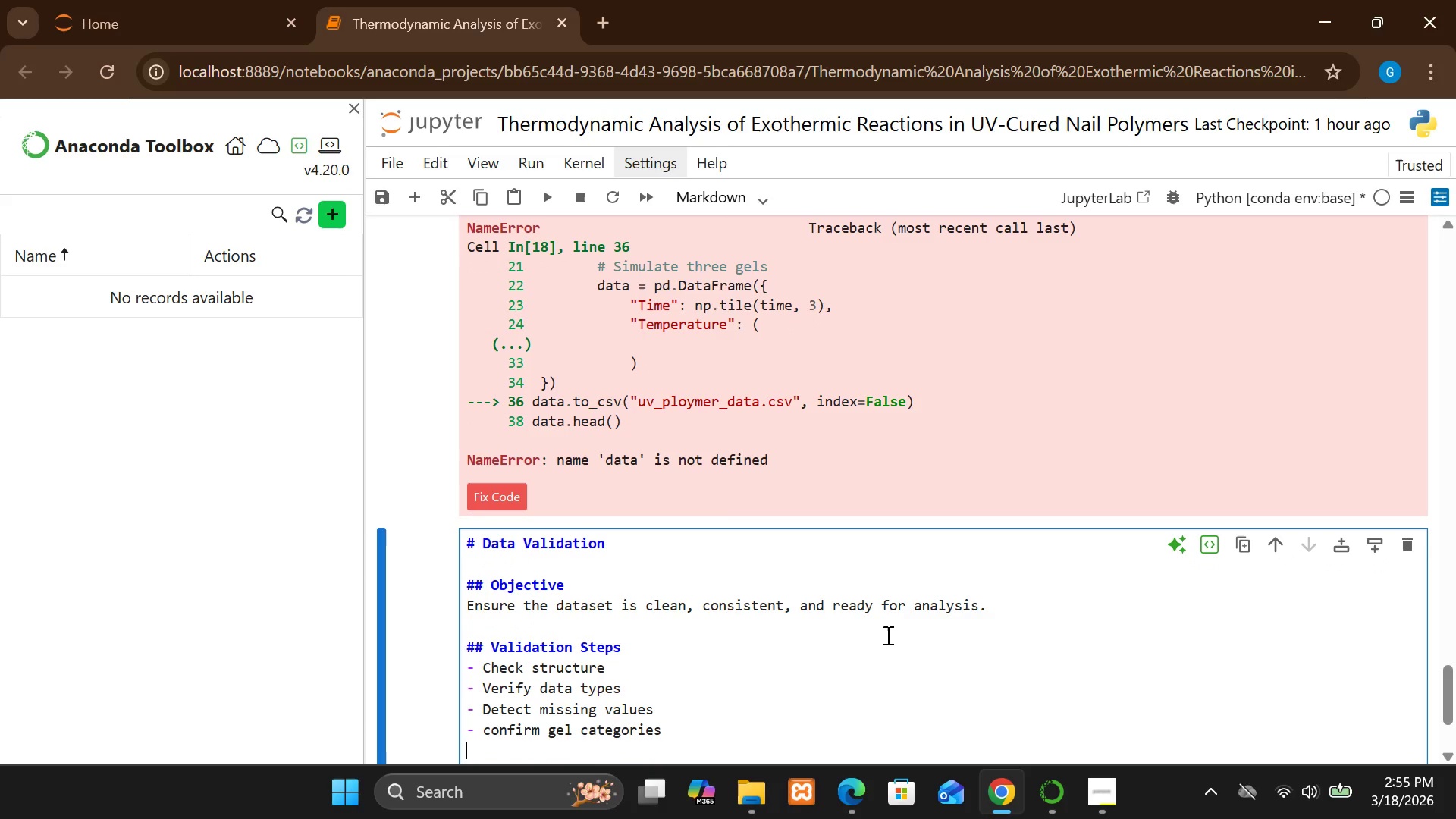 
key(Enter)
 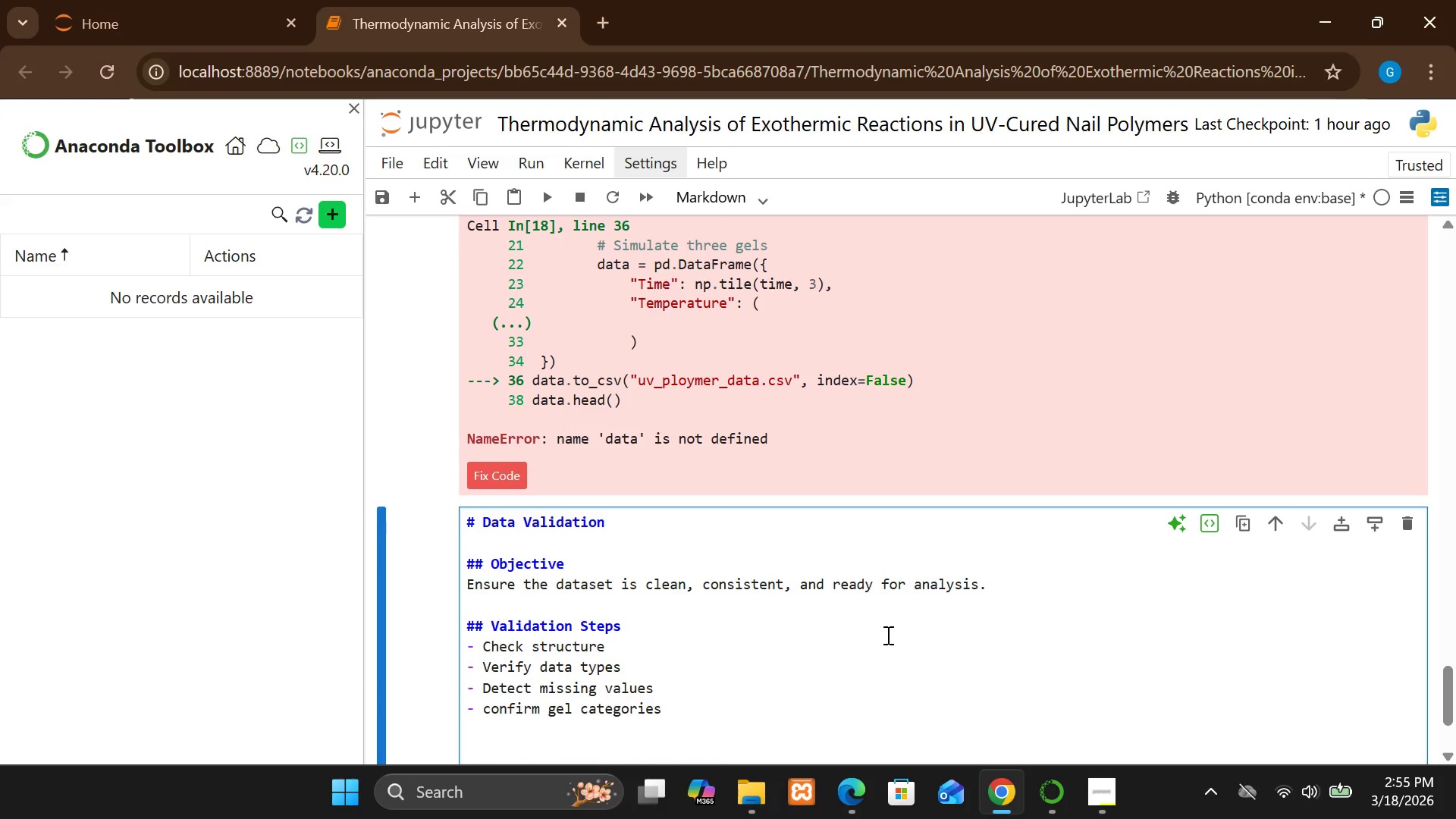 
hold_key(key=ShiftLeft, duration=1.5)
 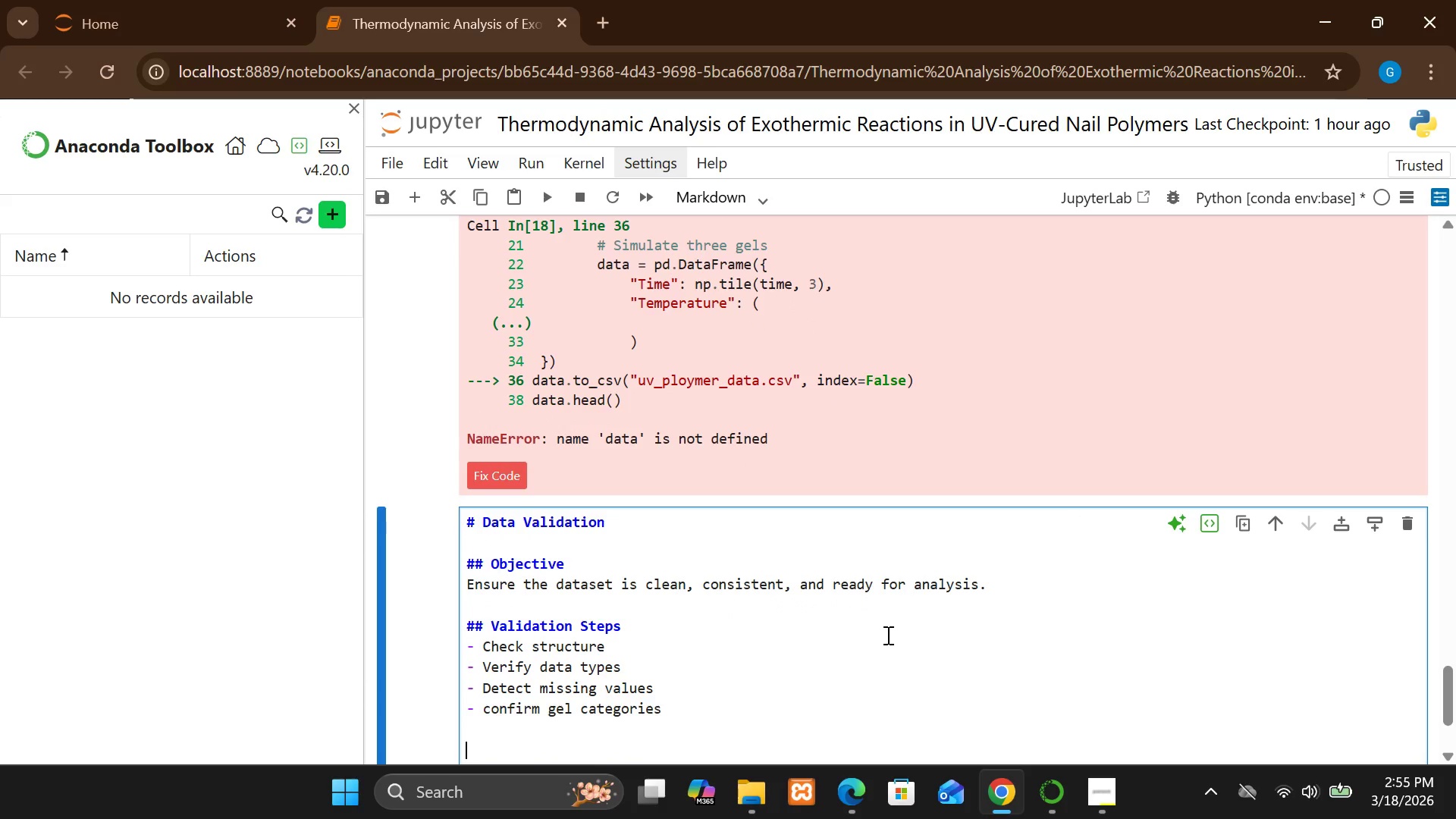 
type(## )
 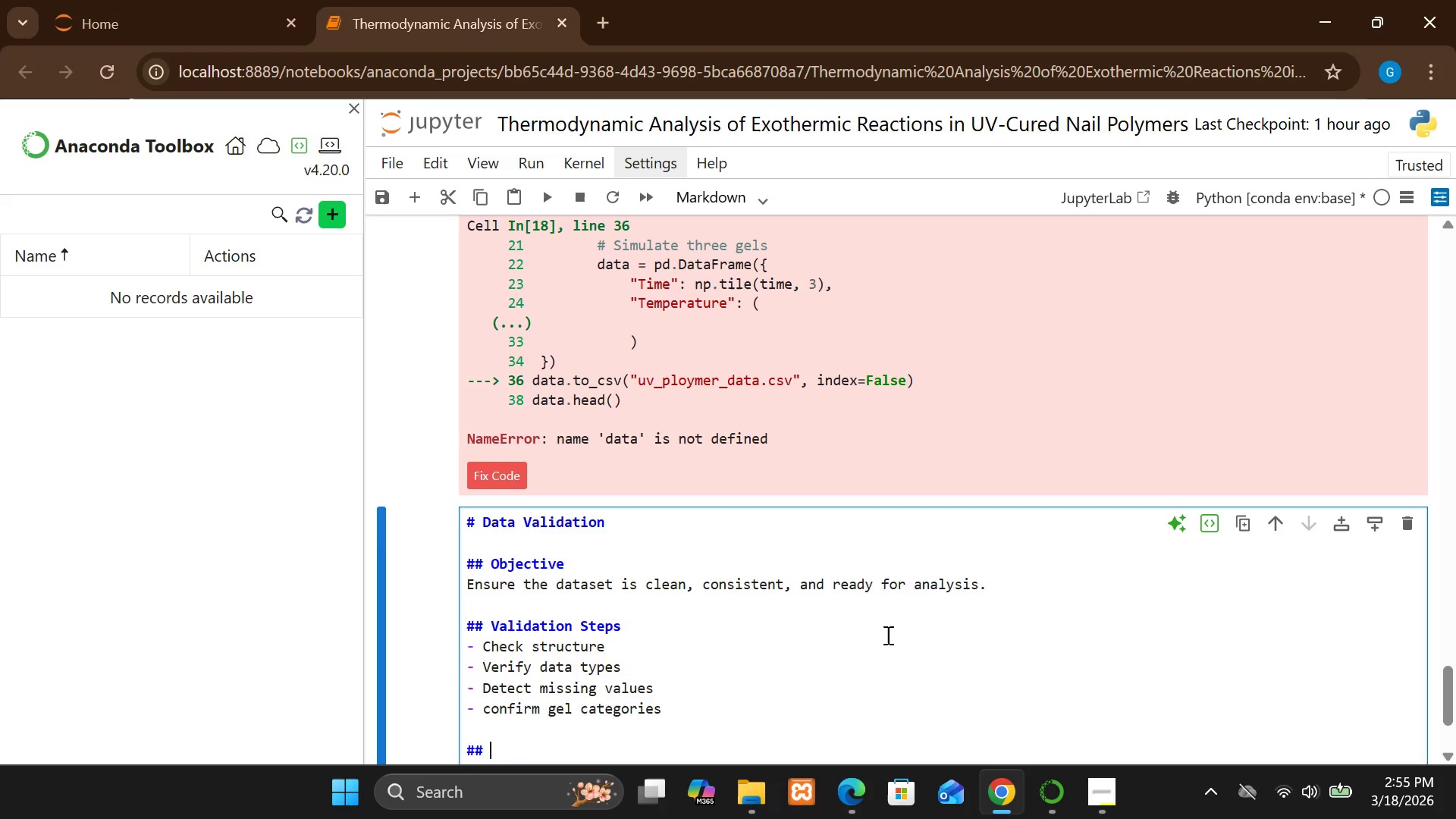 
hold_key(key=ShiftLeft, duration=1.25)
 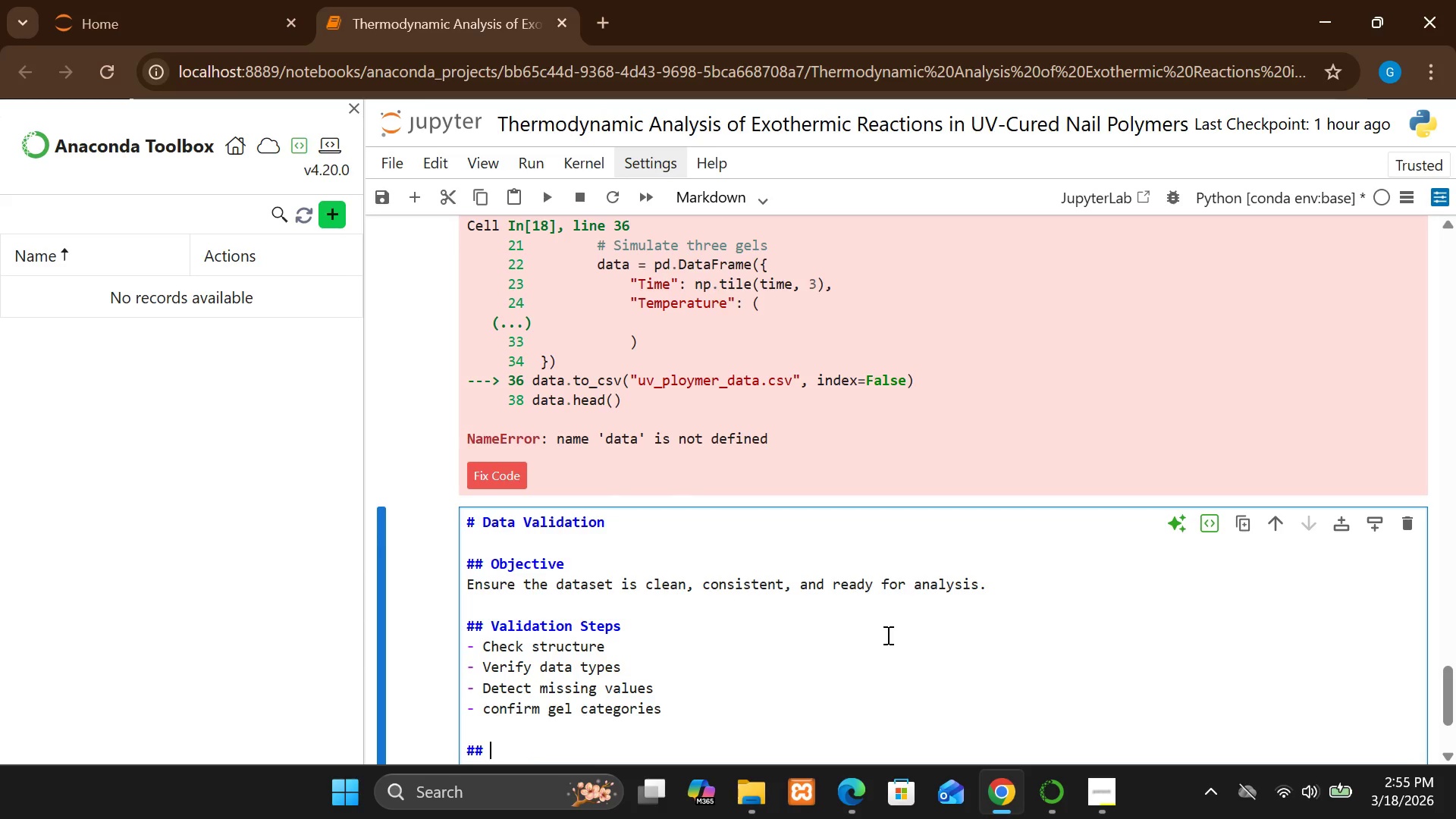 
type(Imm)
key(Backspace)
type(portanv)
key(Backspace)
type(ce)
key(Backspace)
key(Backspace)
key(Backspace)
key(Backspace)
key(Backspace)
type(ance)
 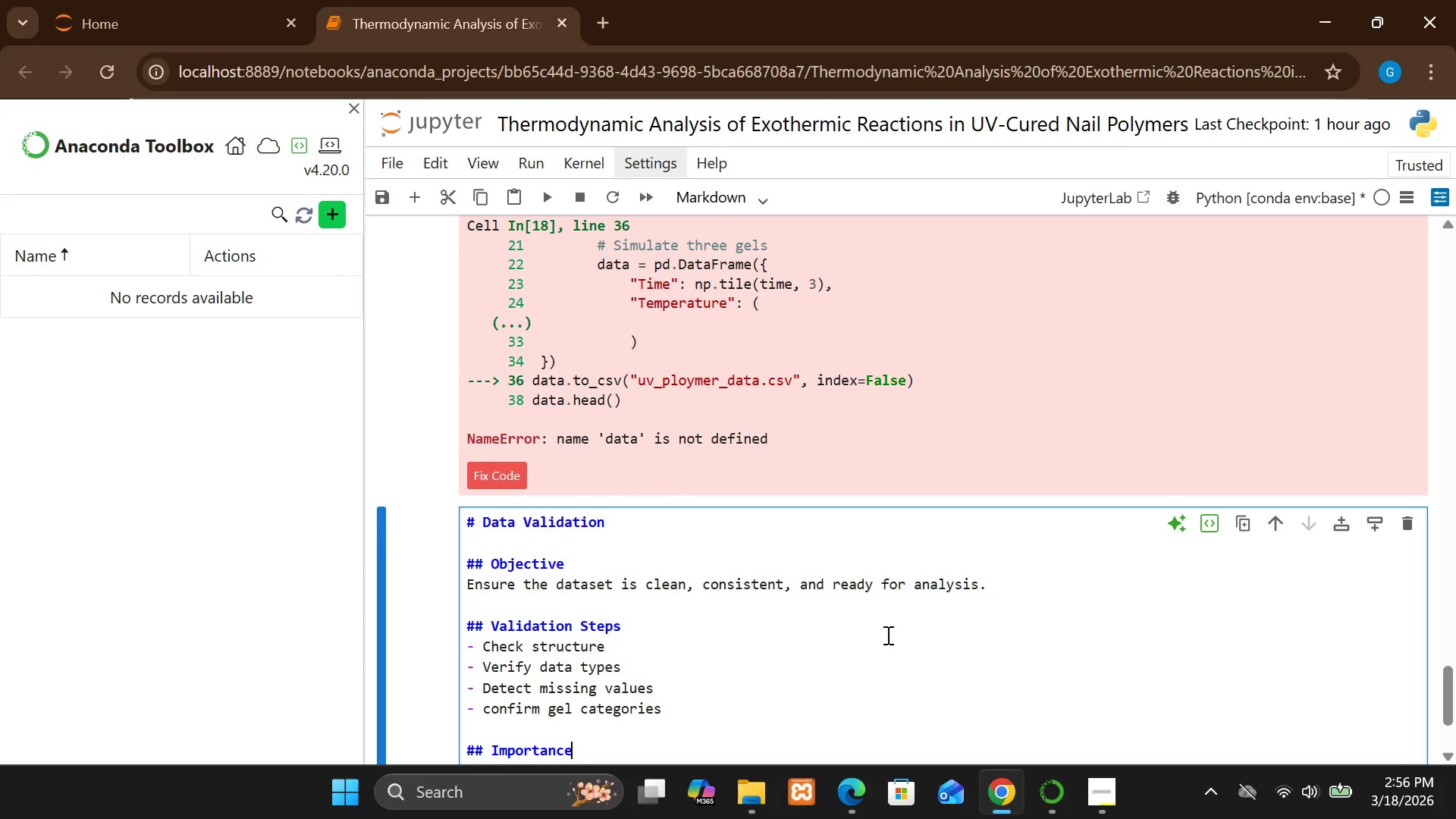 
key(Enter)
 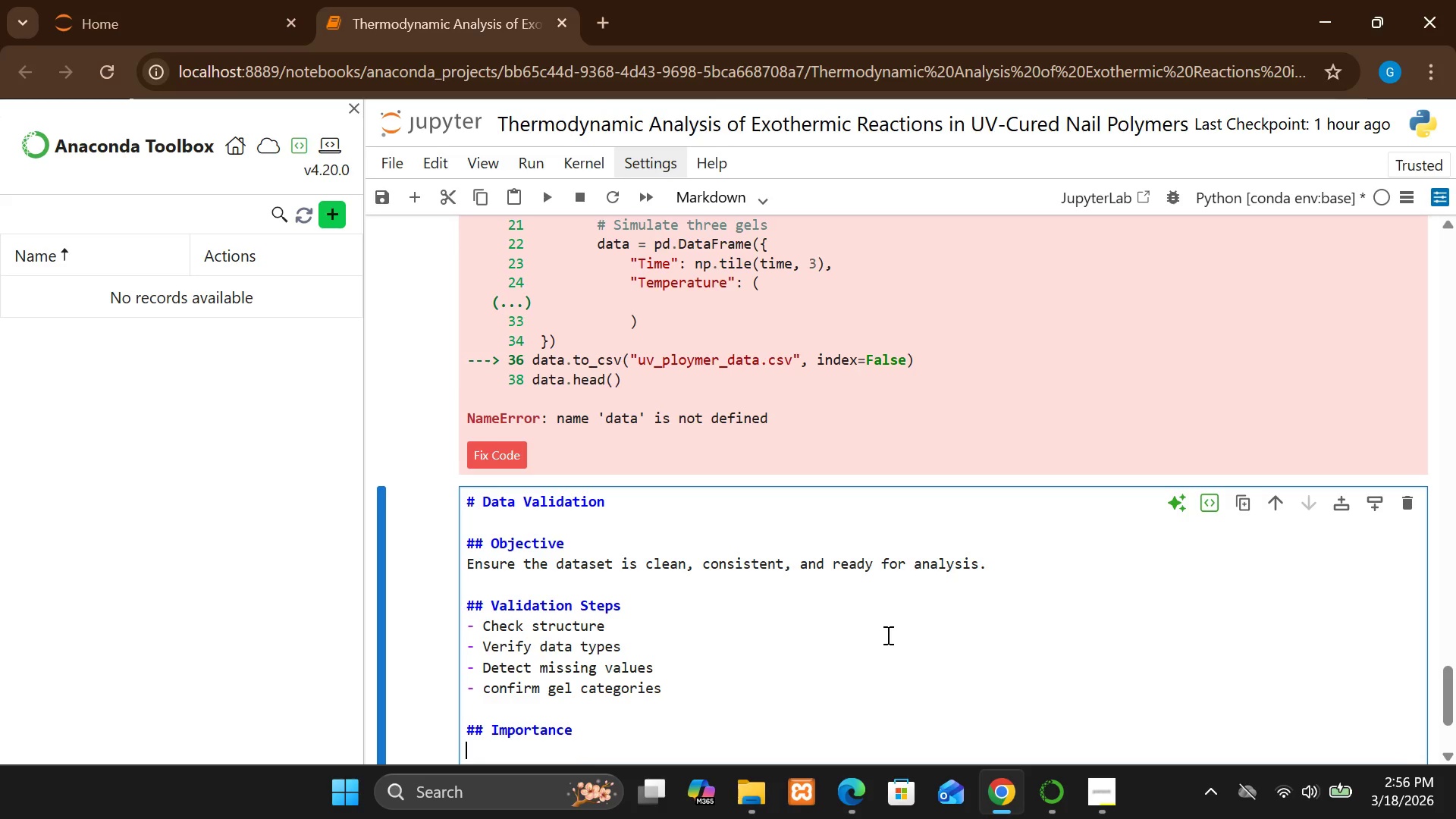 
hold_key(key=ShiftLeft, duration=1.5)
 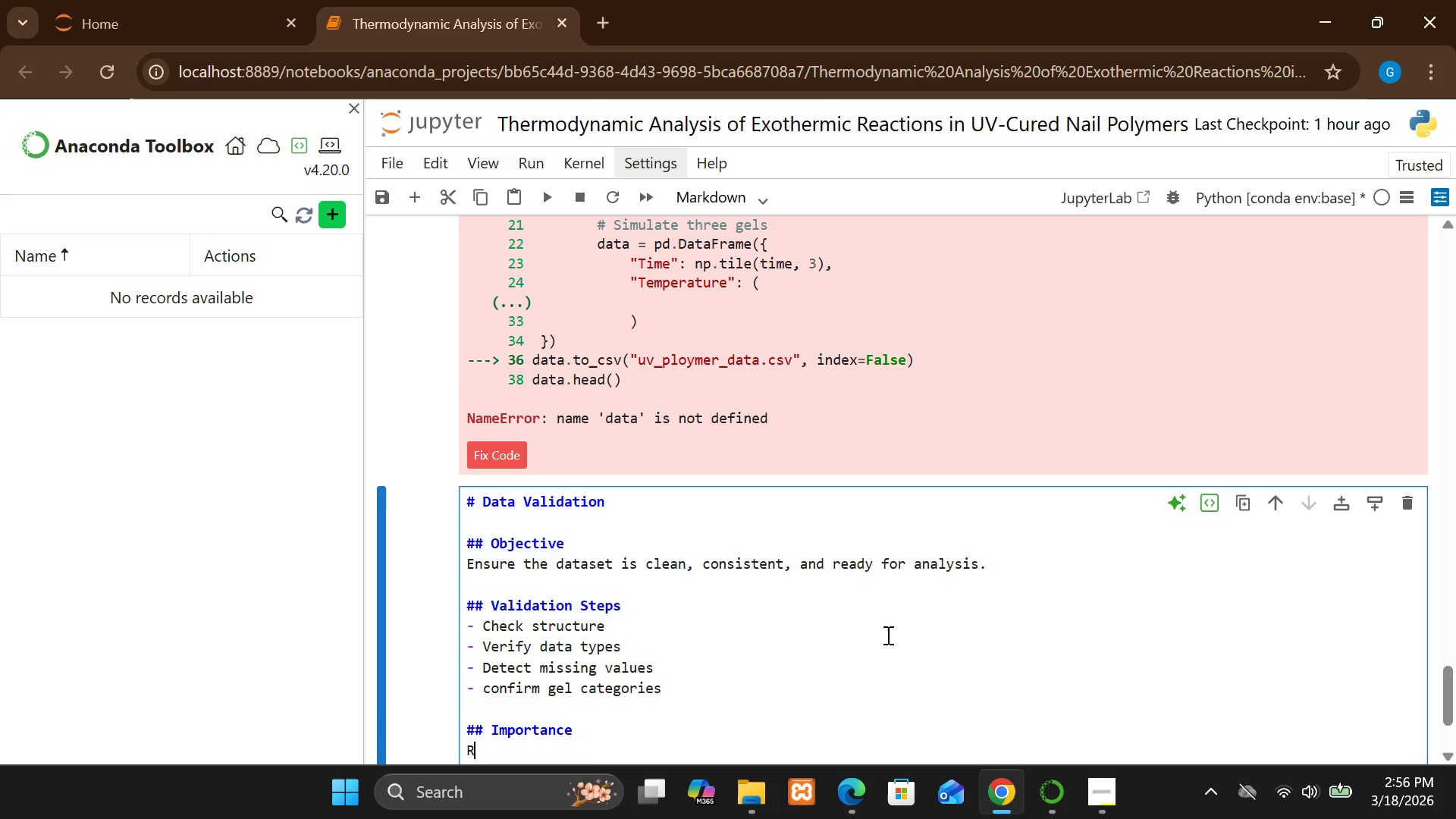 
type(Reliable analysis deo)
 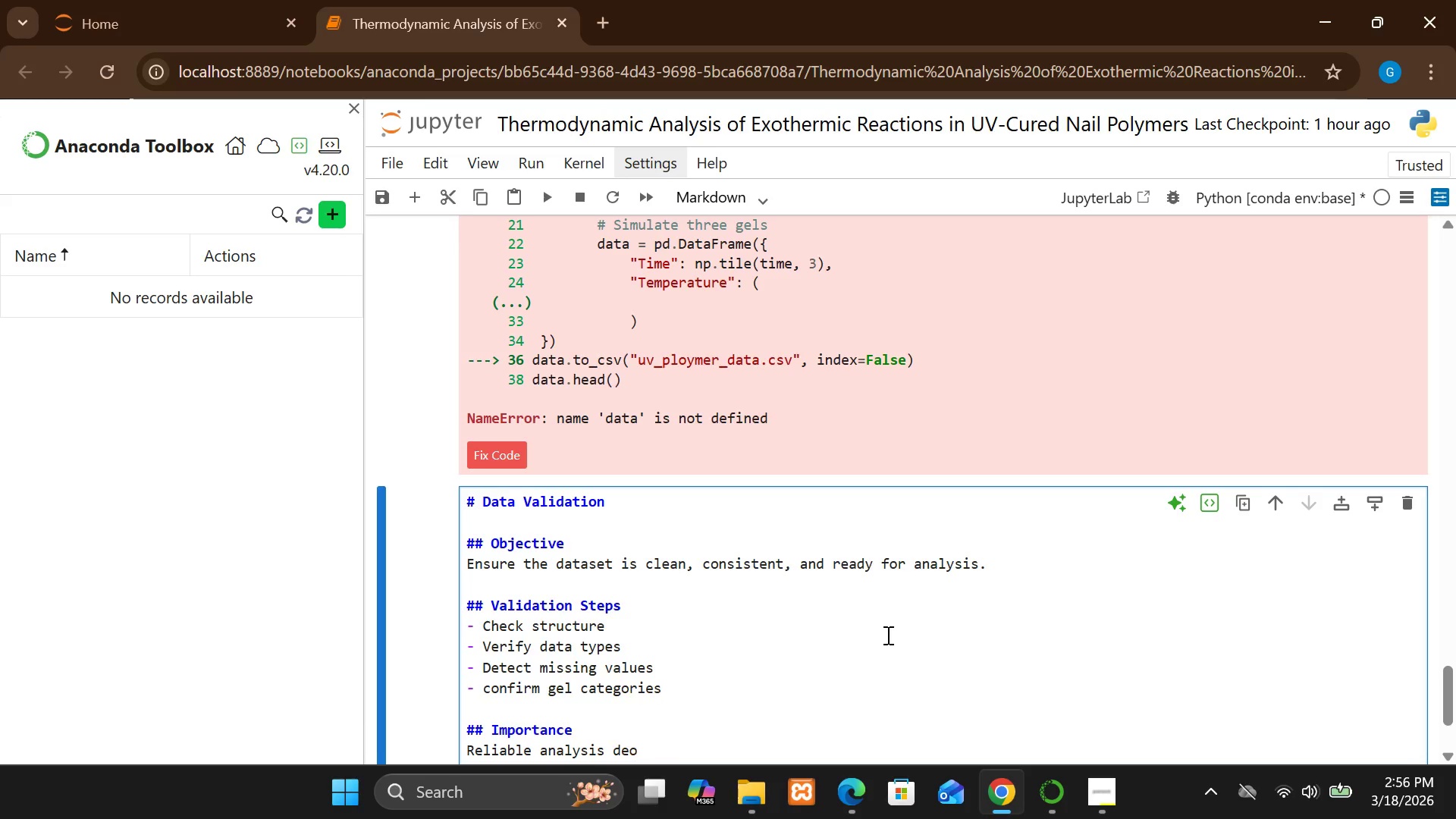 
key(Enter)
 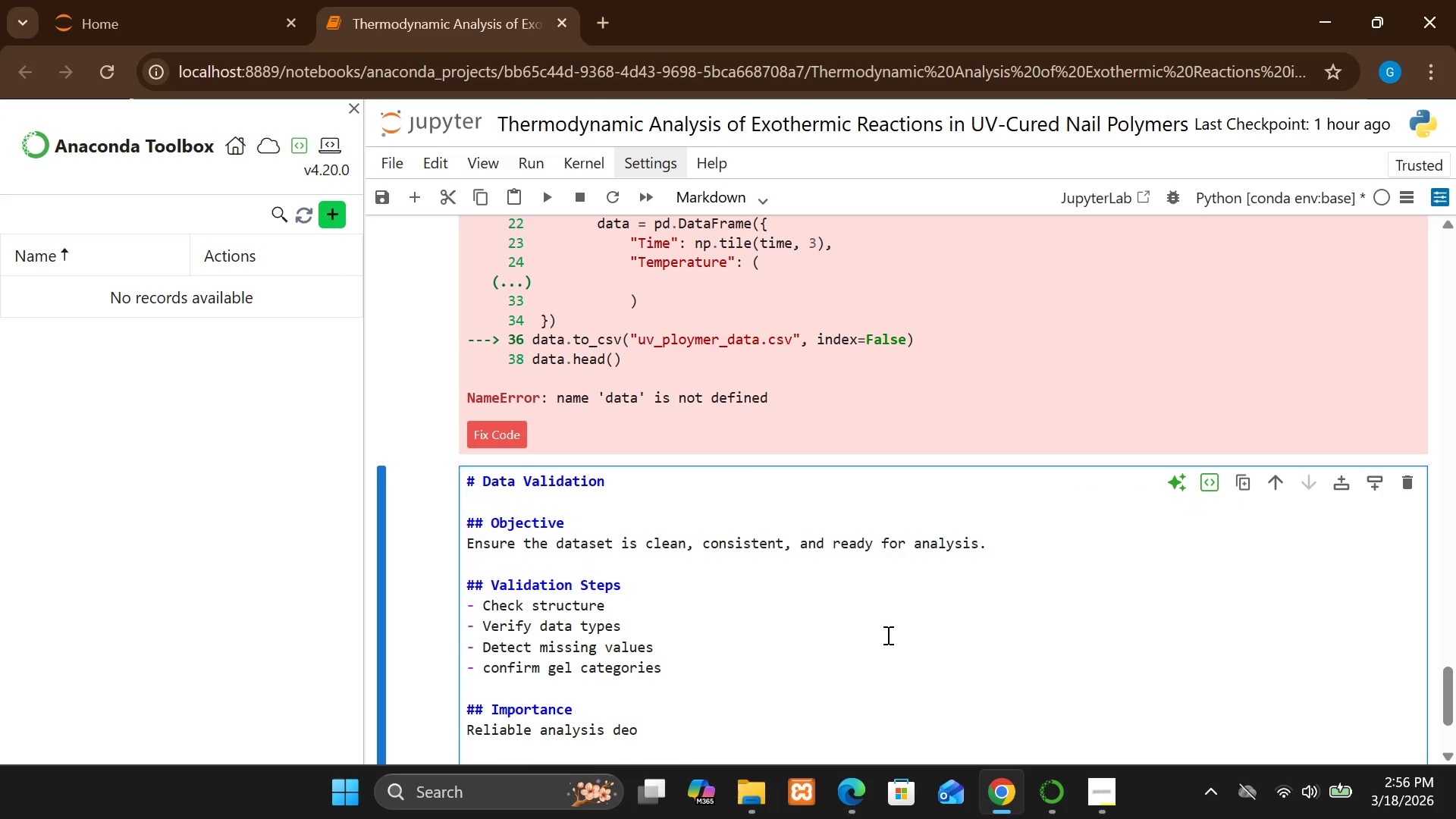 
key(Backspace)
key(Backspace)
type(pends on )
key(Backspace)
type(:)
 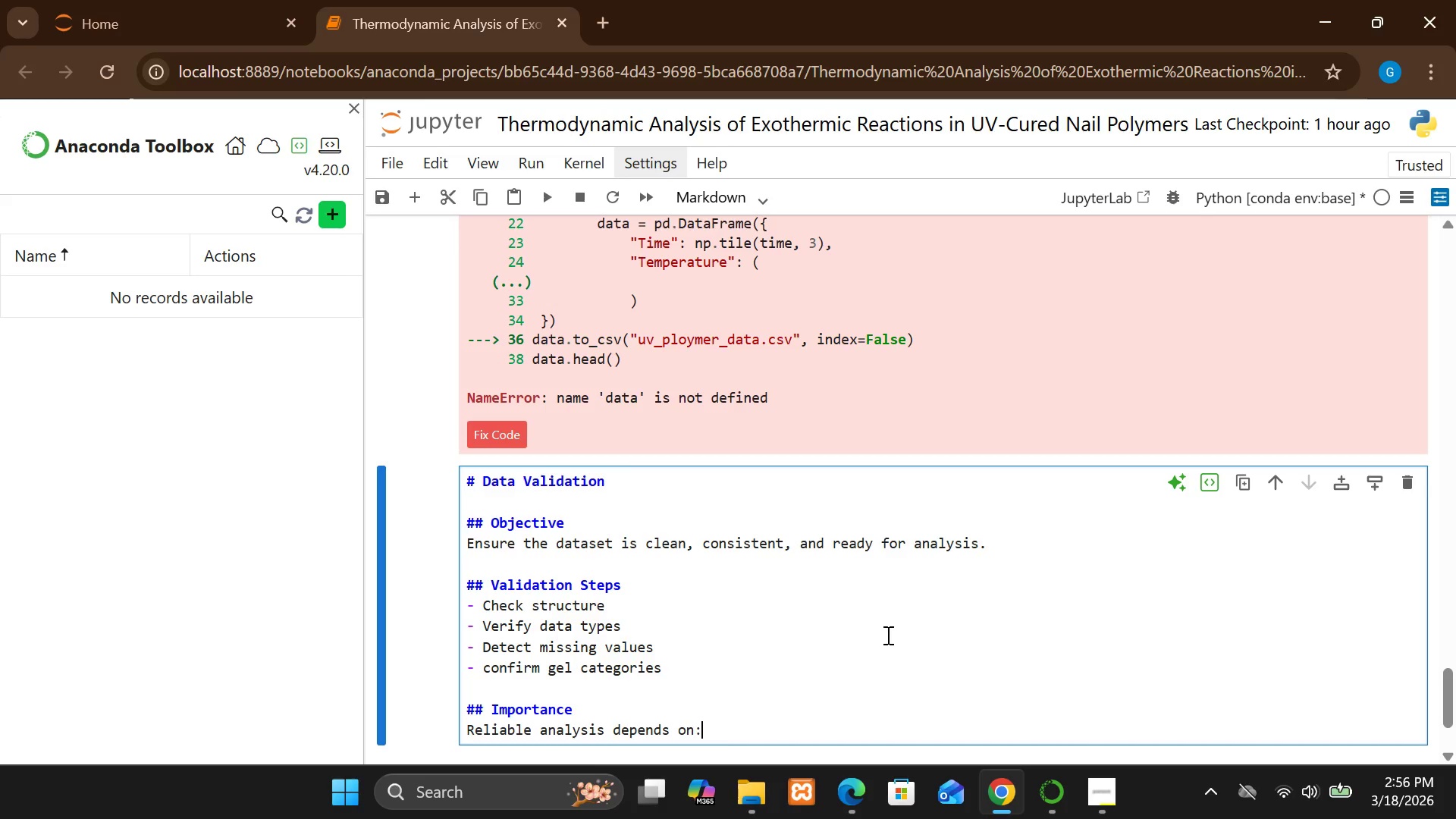 
key(Enter)
 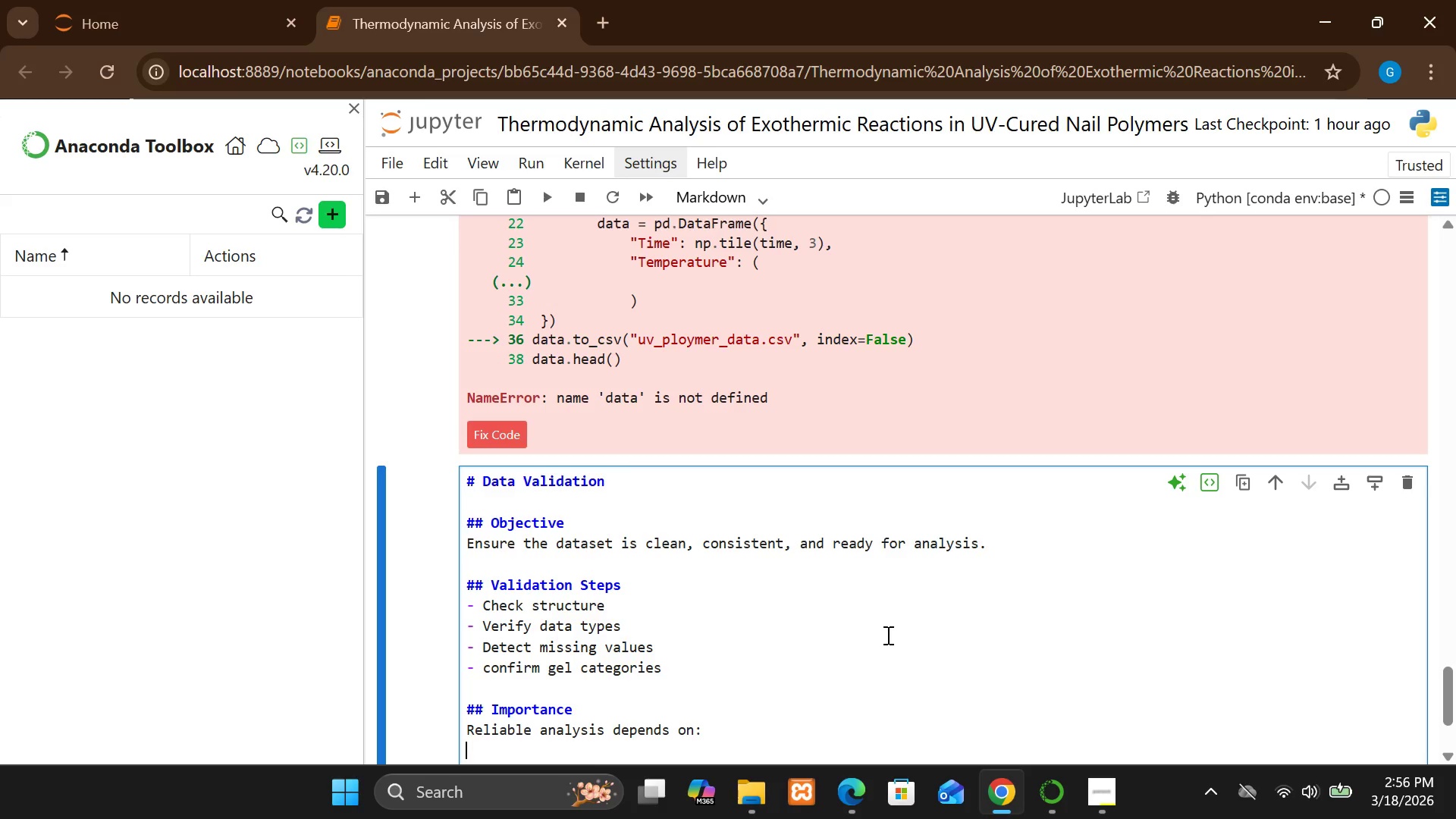 
wait(5.14)
 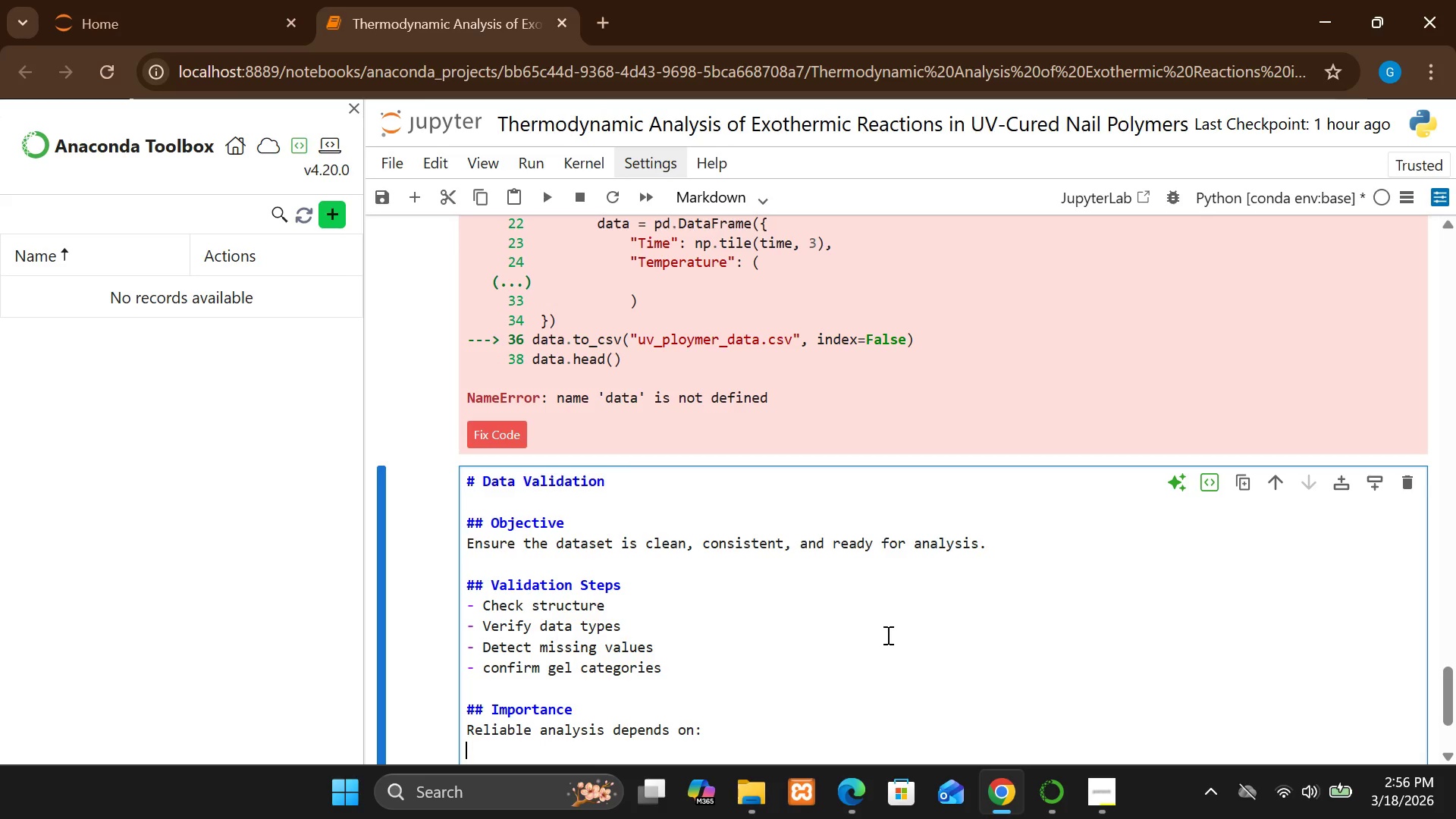 
type(=)
key(Backspace)
type(- Clean )
key(Backspace)
key(Backspace)
key(Backspace)
key(Backspace)
type(an data)
 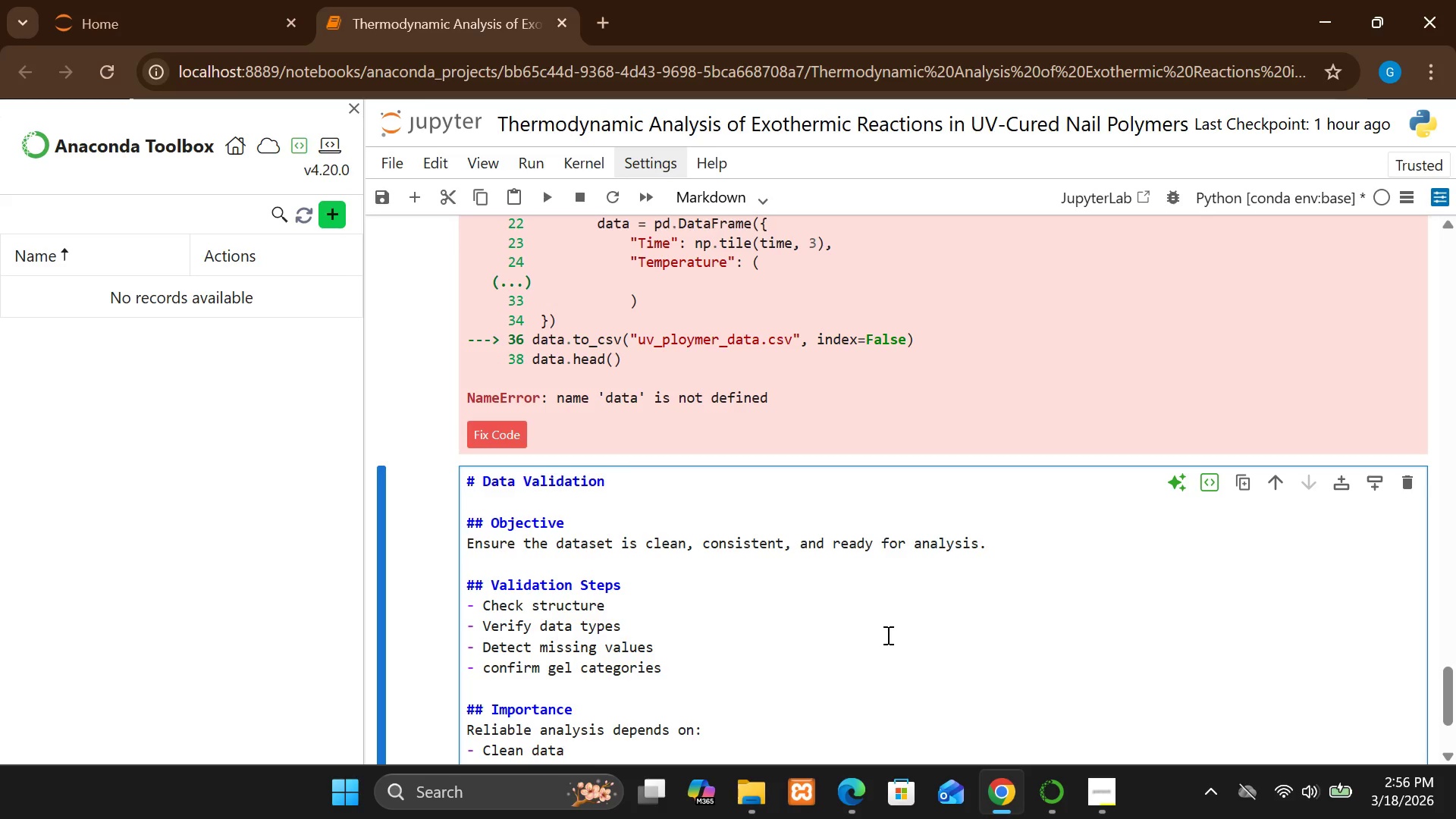 
 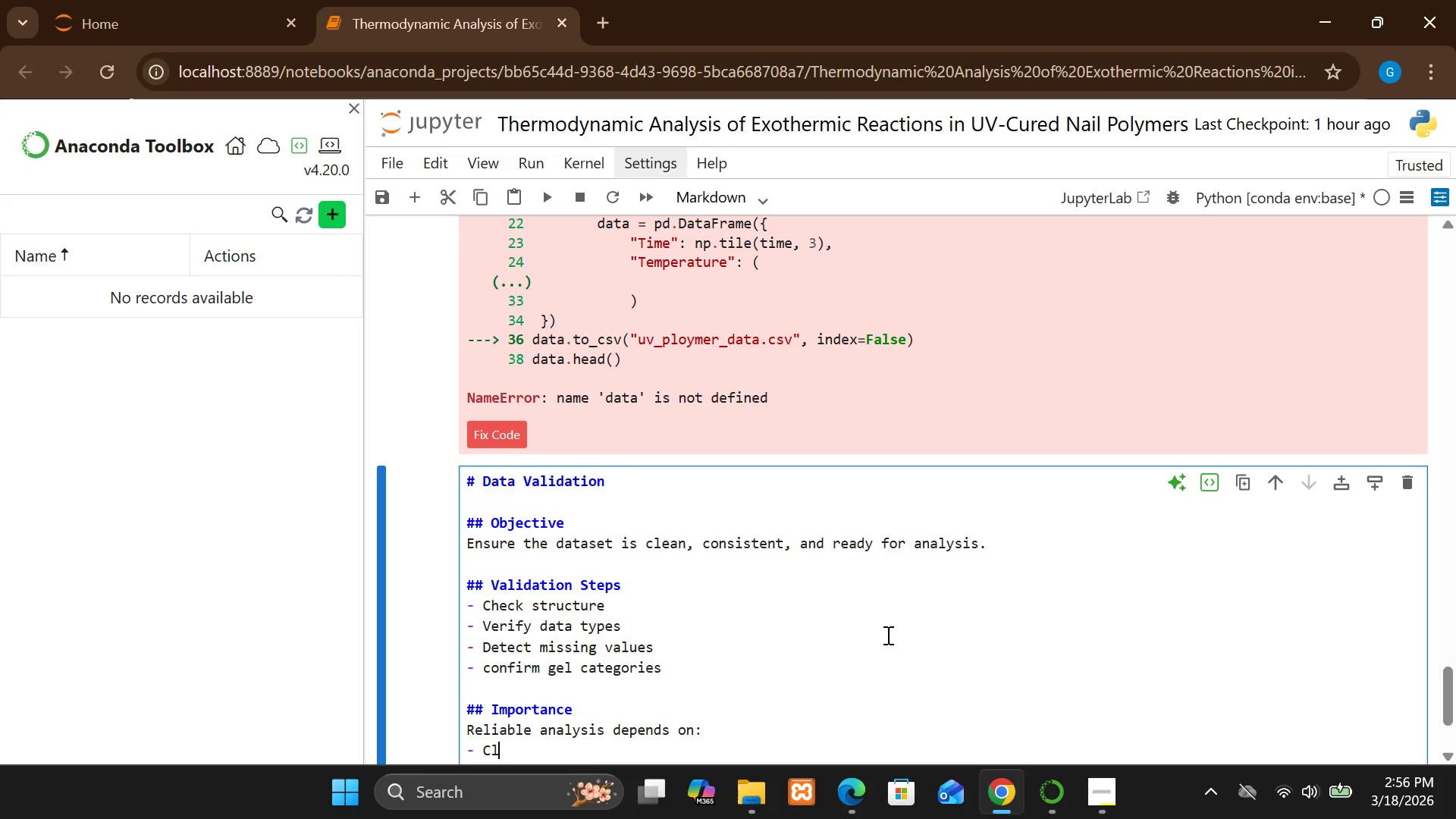 
hold_key(key=E, duration=19.06)
 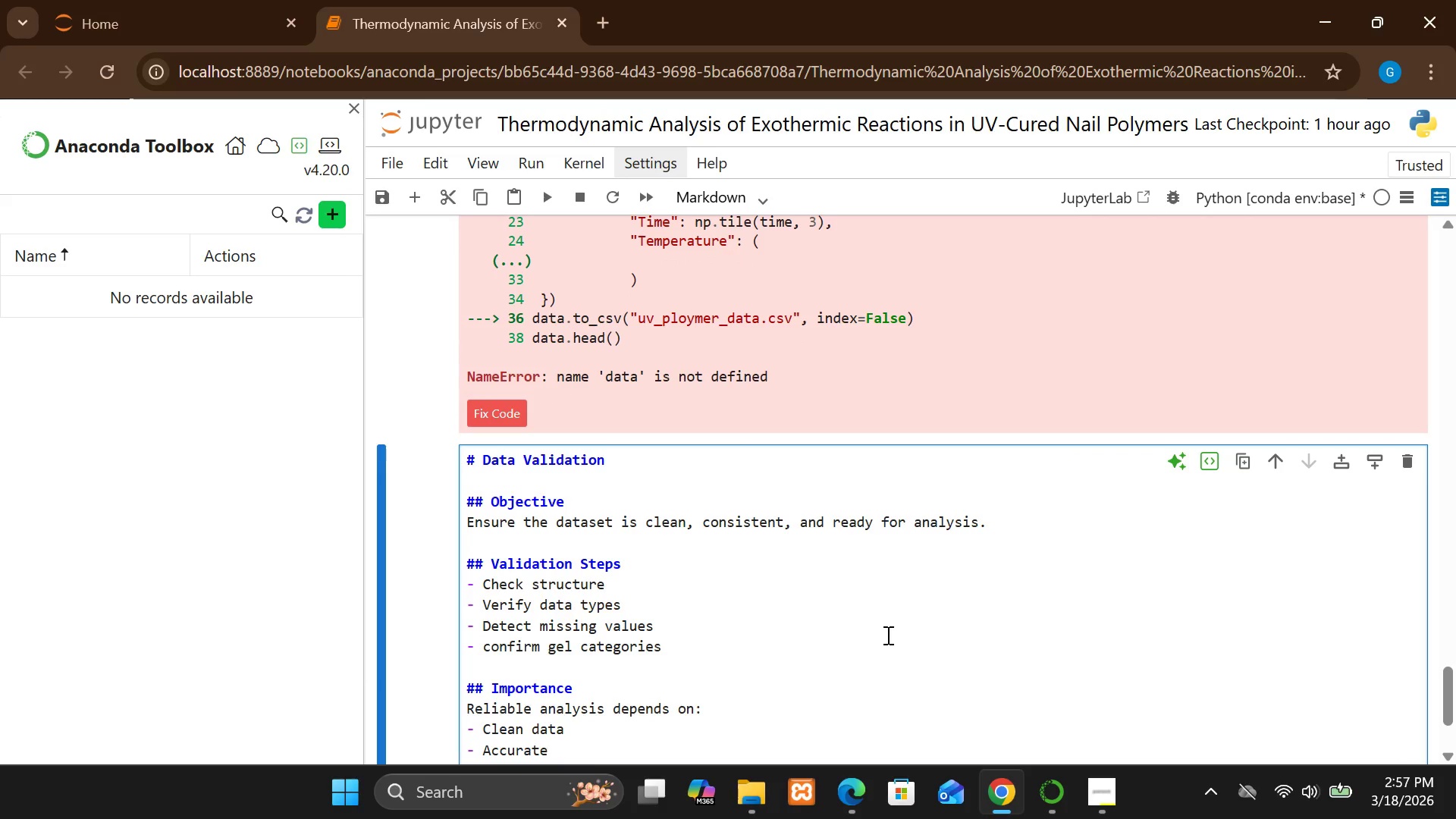 
key(Enter)
 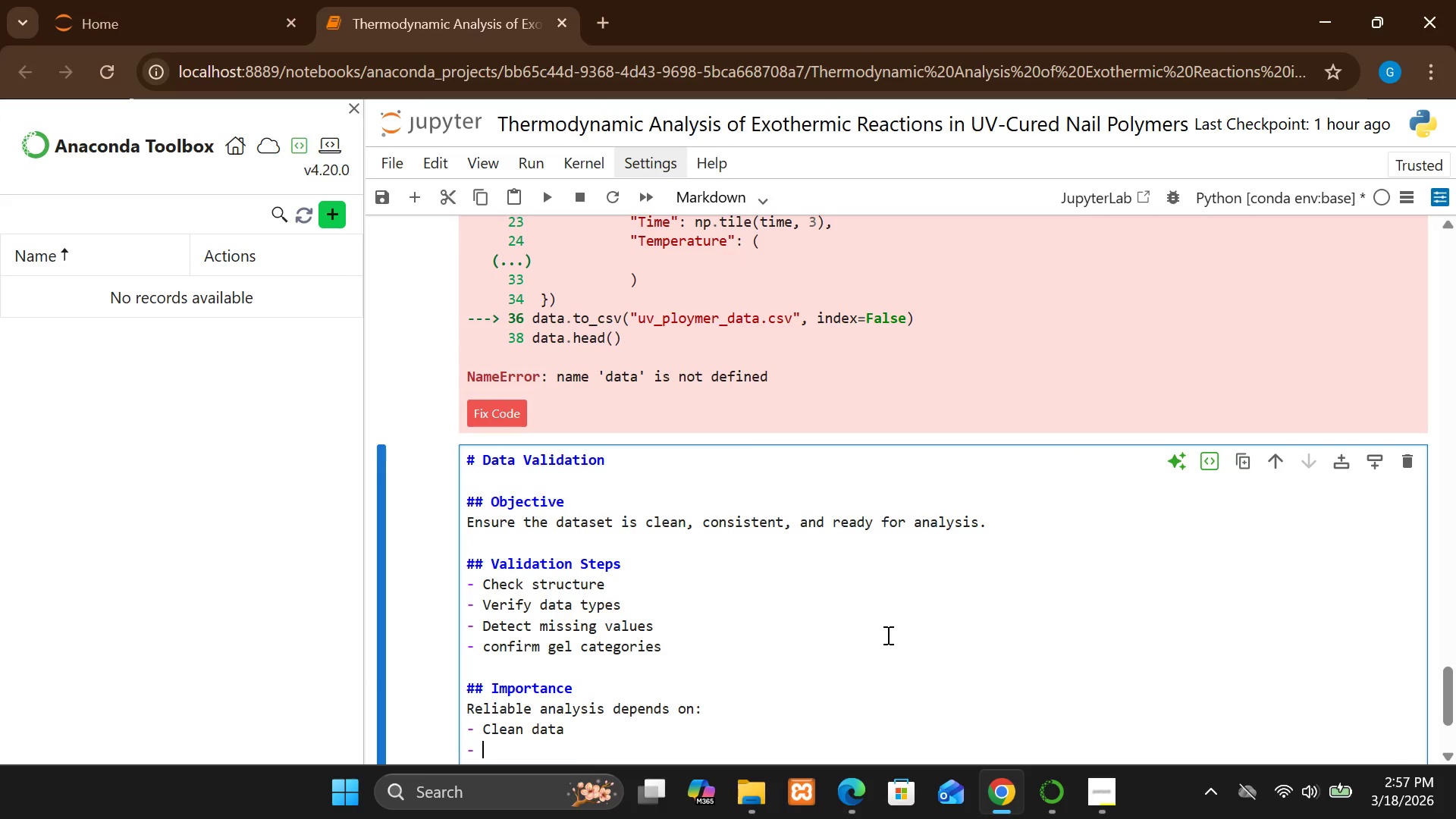 
type(Accurat labeling)
 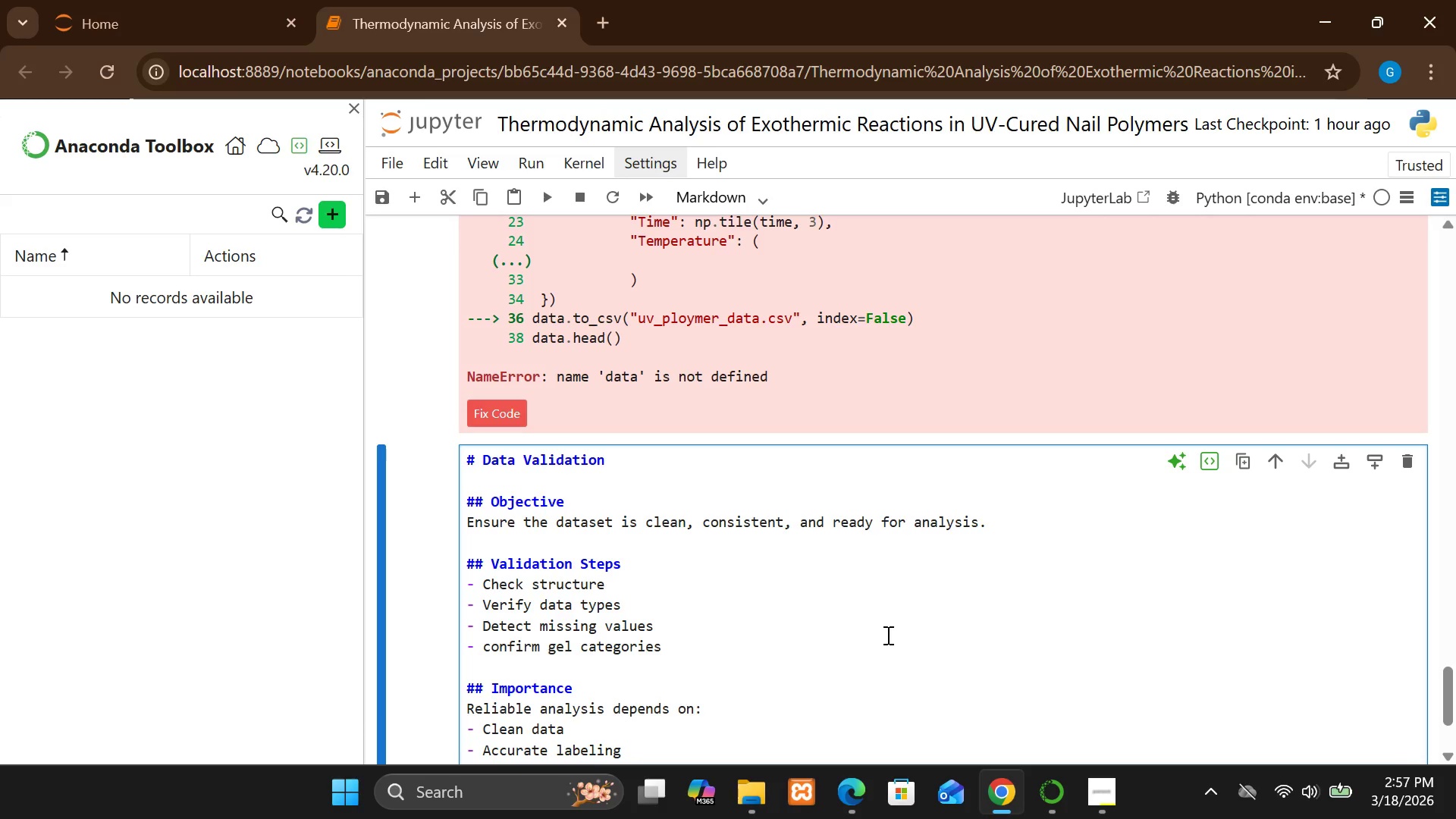 
key(Enter)
 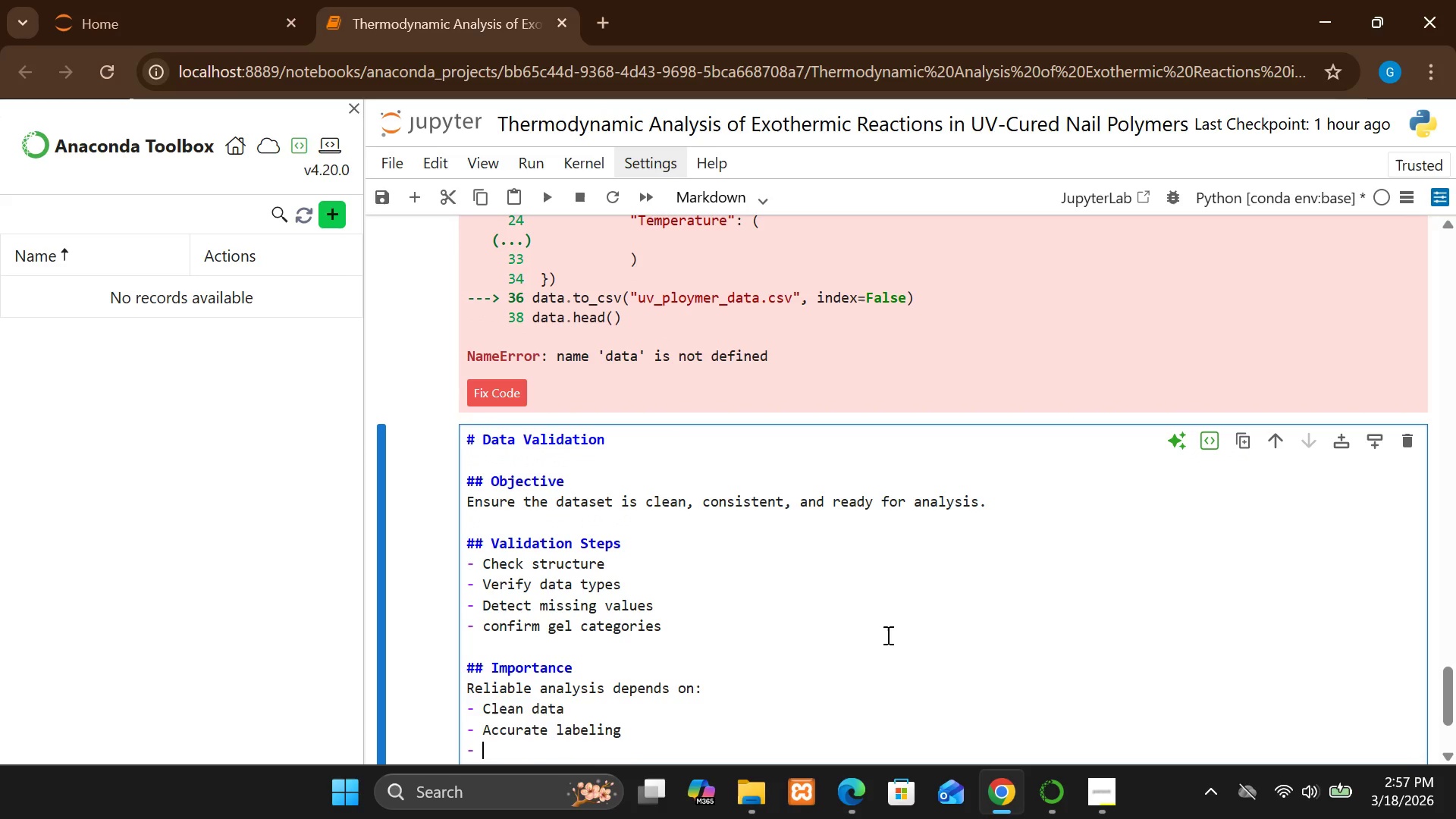 
hold_key(key=ShiftLeft, duration=1.5)
 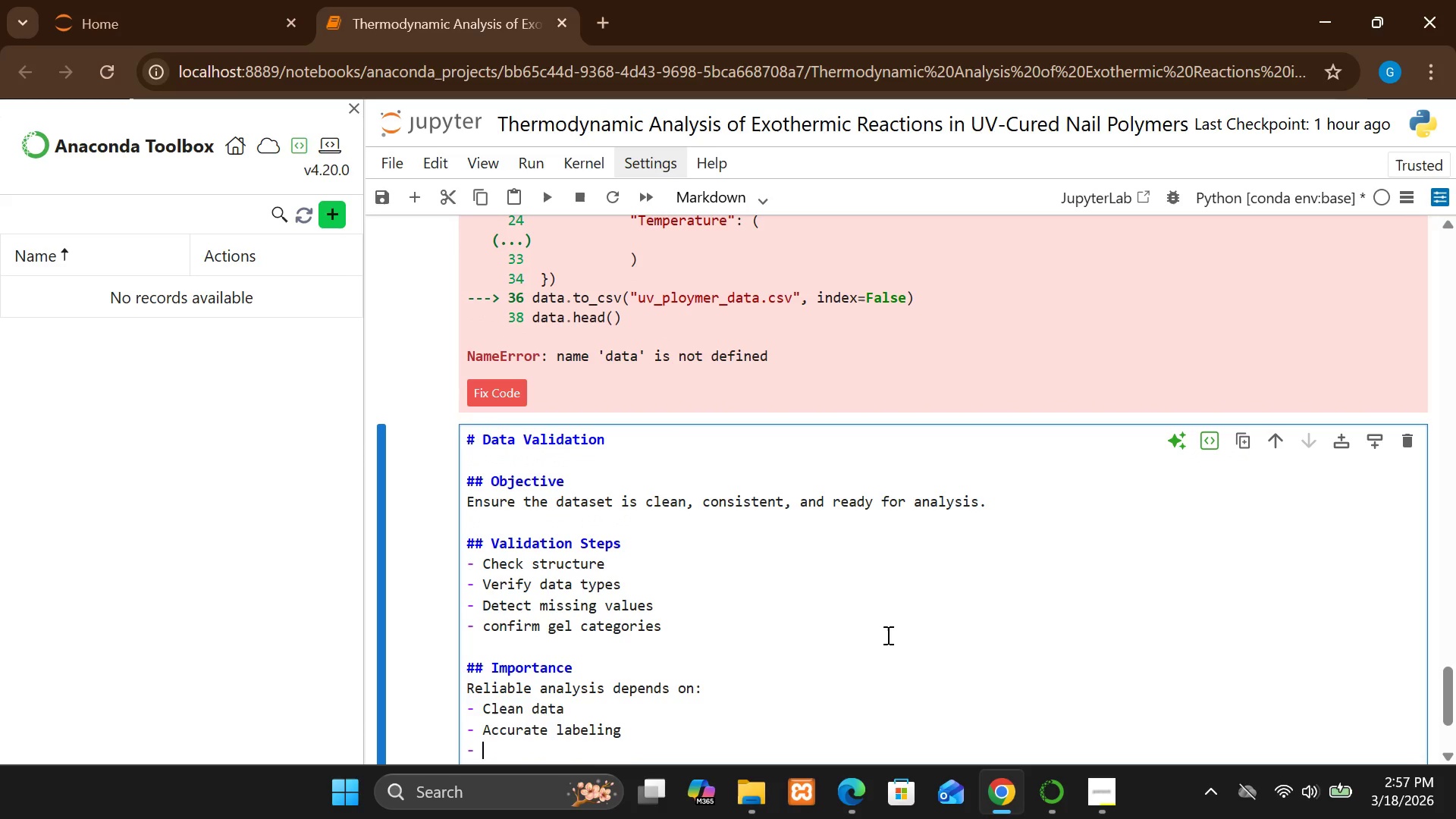 
type(No mu)
key(Backspace)
type(issing c)
key(Backspace)
type(vale)
key(Backspace)
type(ues )
 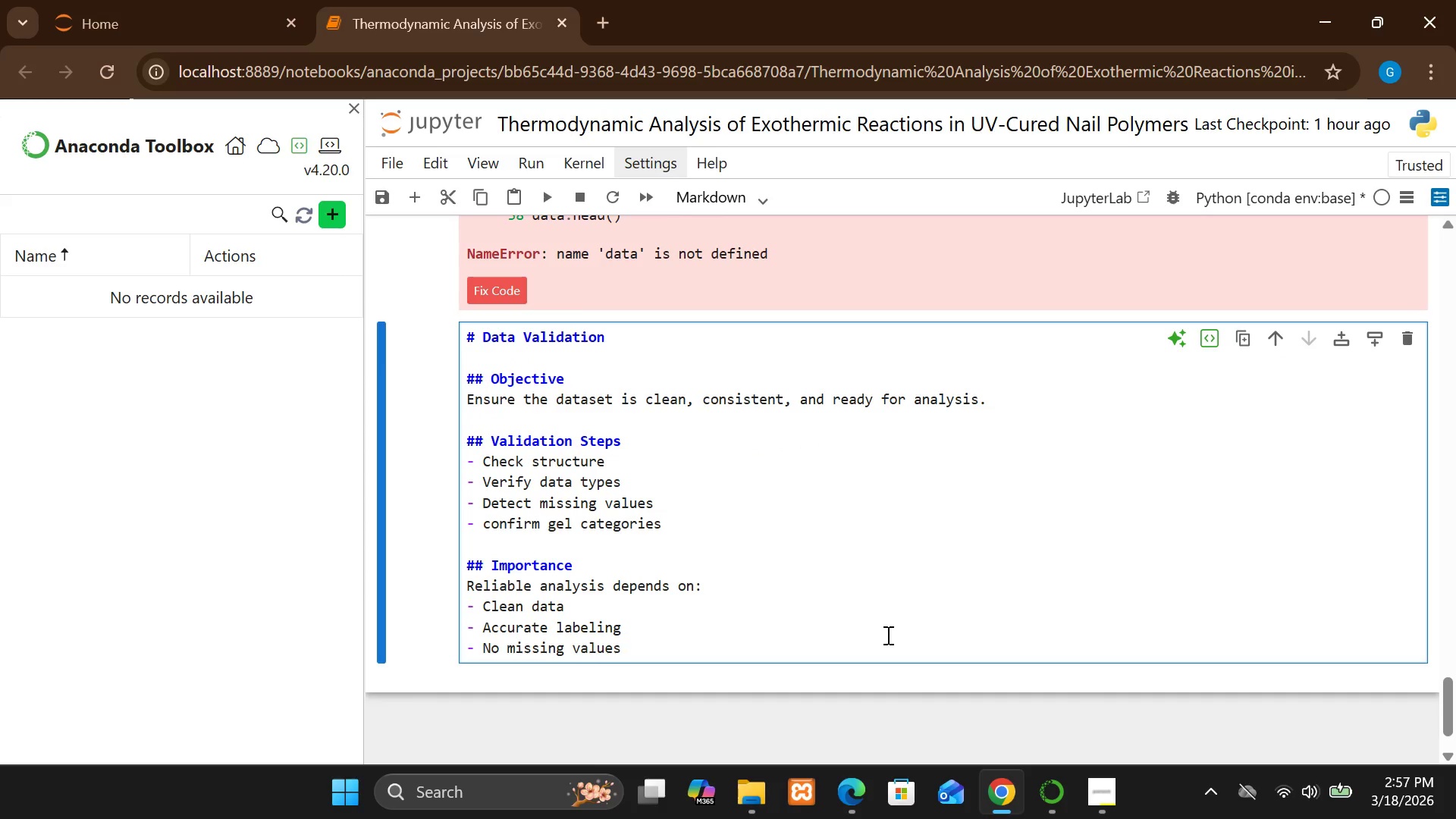 
wait(10.36)
 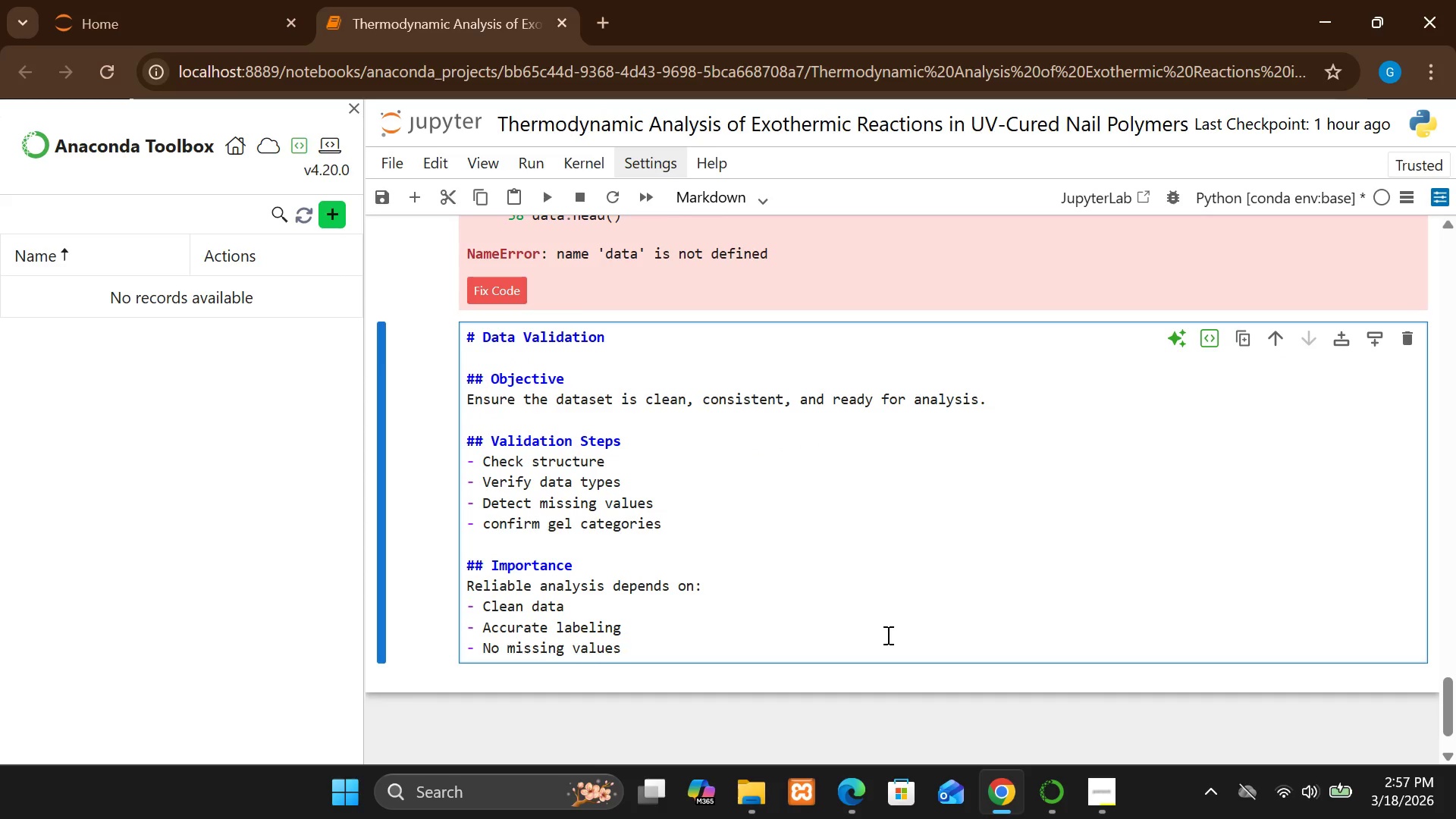 
left_click([778, 672])
 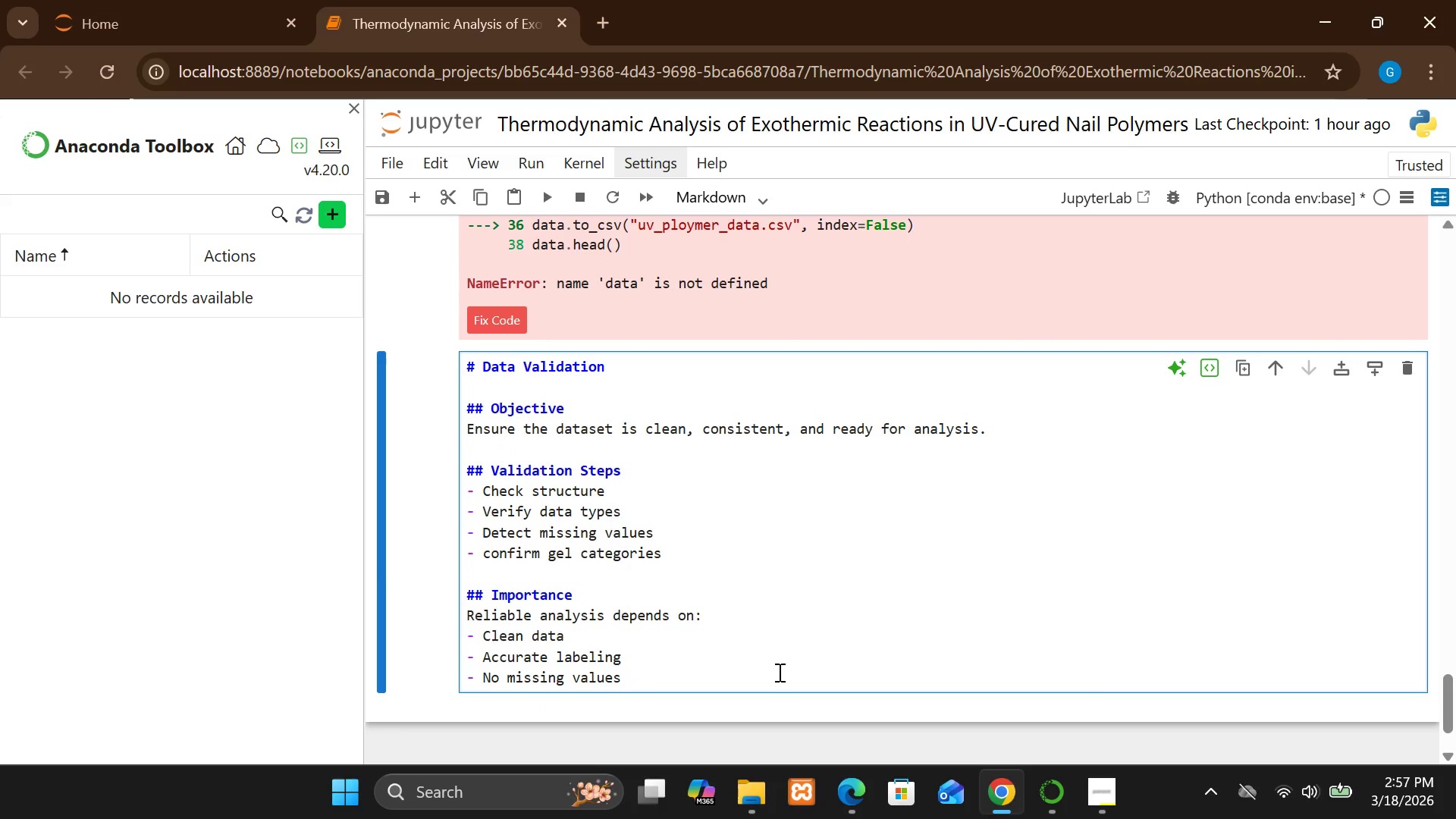 
key(Enter)
 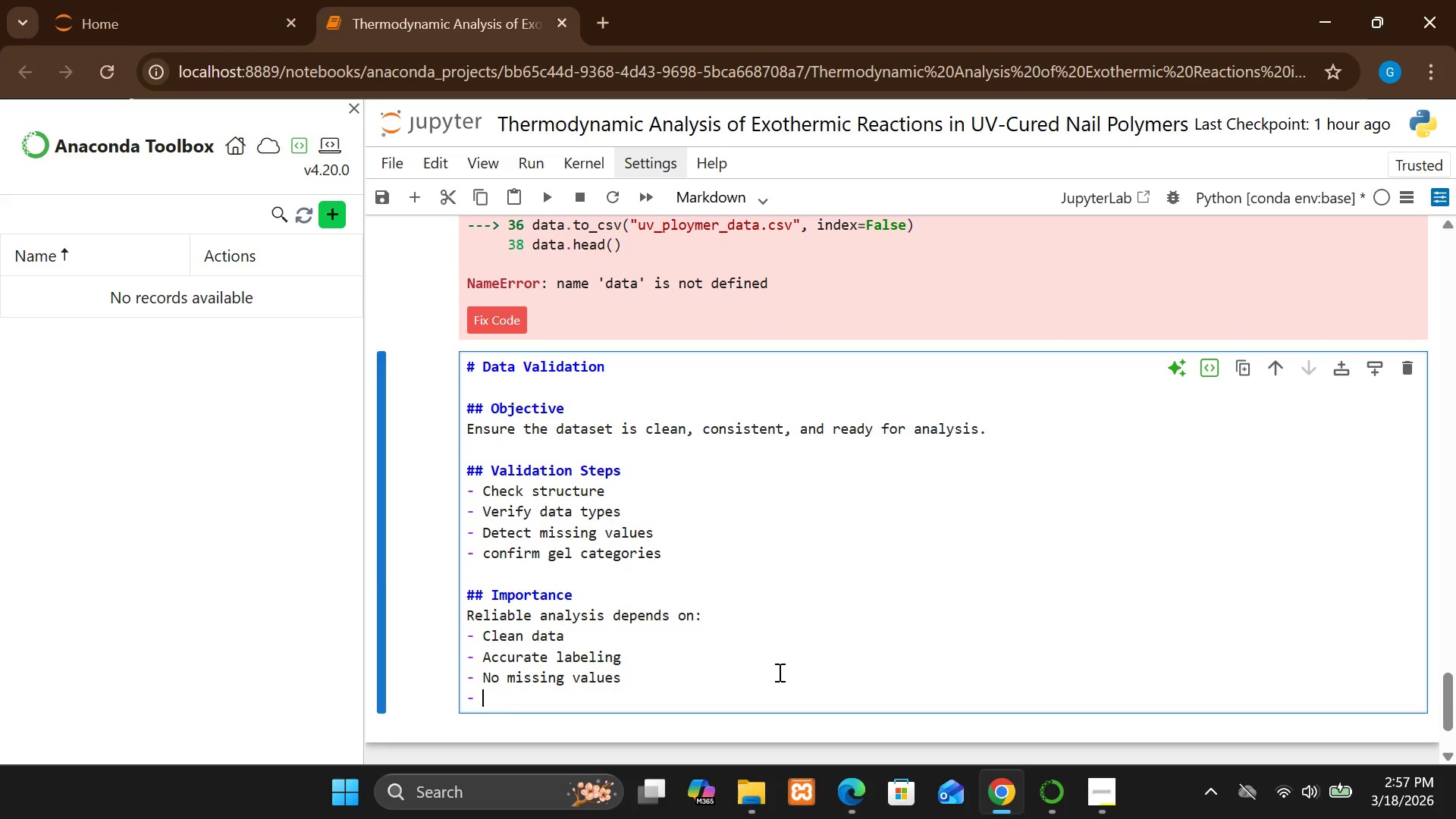 
key(Enter)
 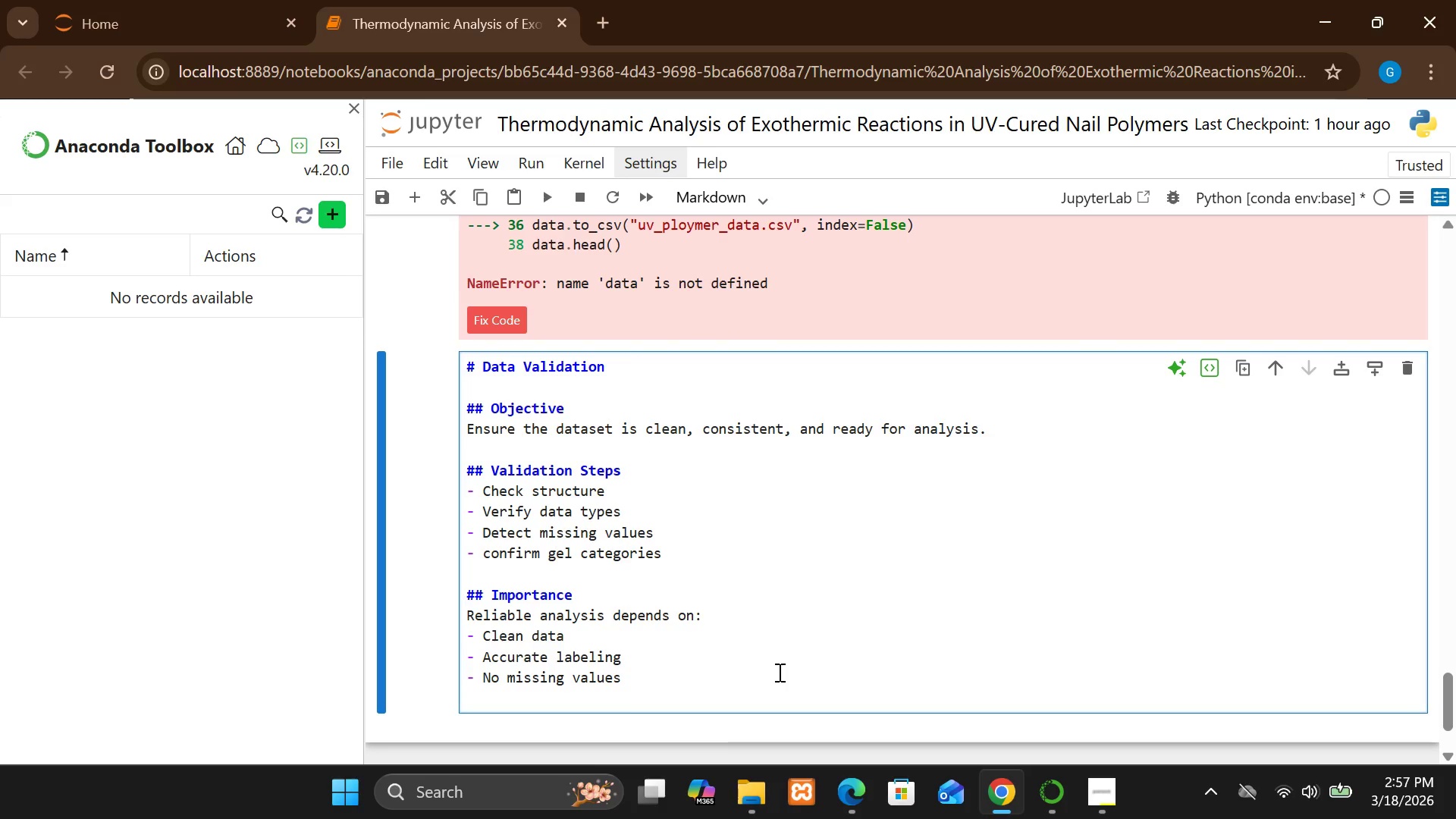 
key(Enter)
 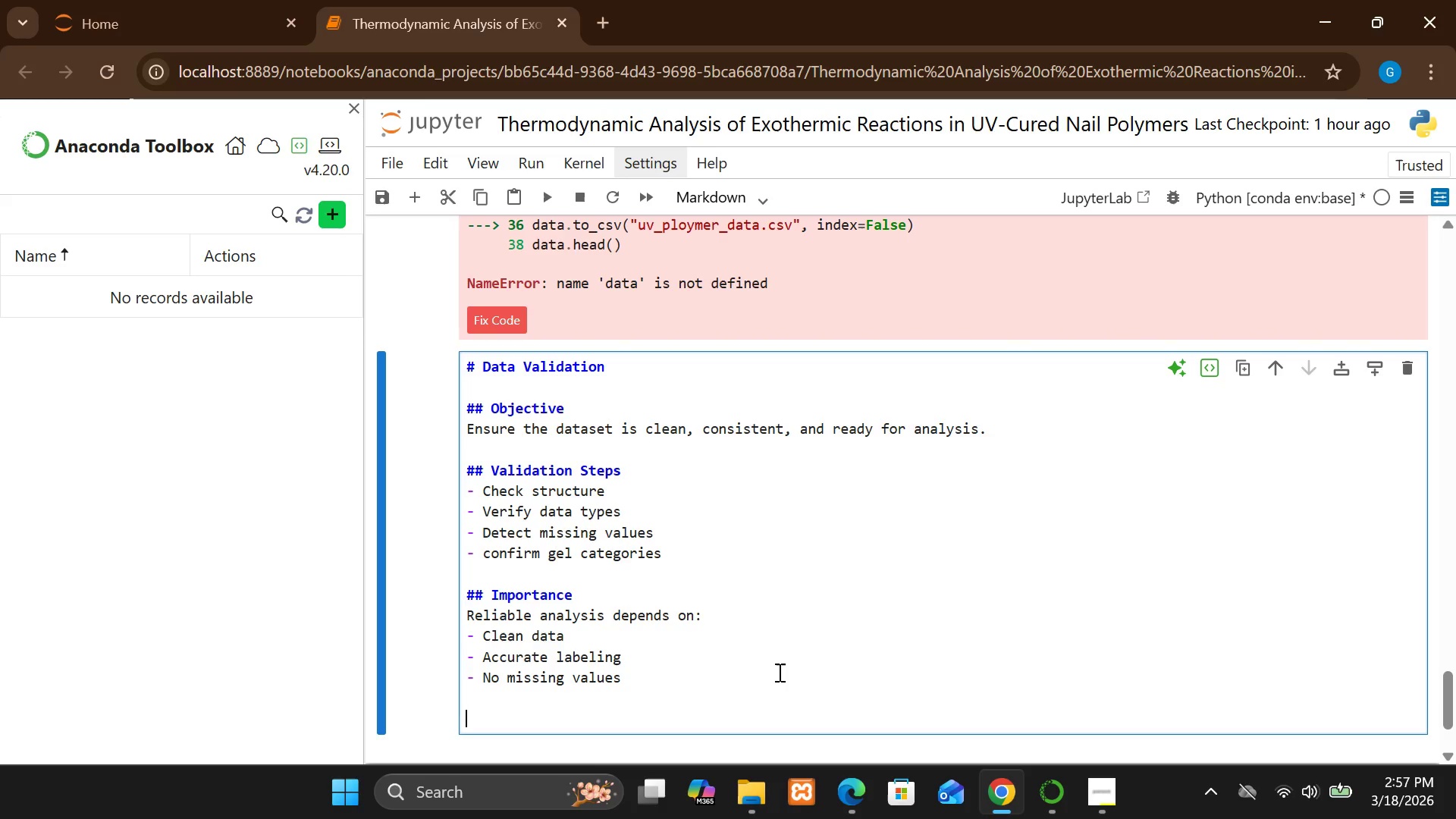 
type(print )
key(Backspace)
key(Backspace)
key(Backspace)
key(Backspace)
key(Backspace)
key(Backspace)
key(Backspace)
key(Backspace)
 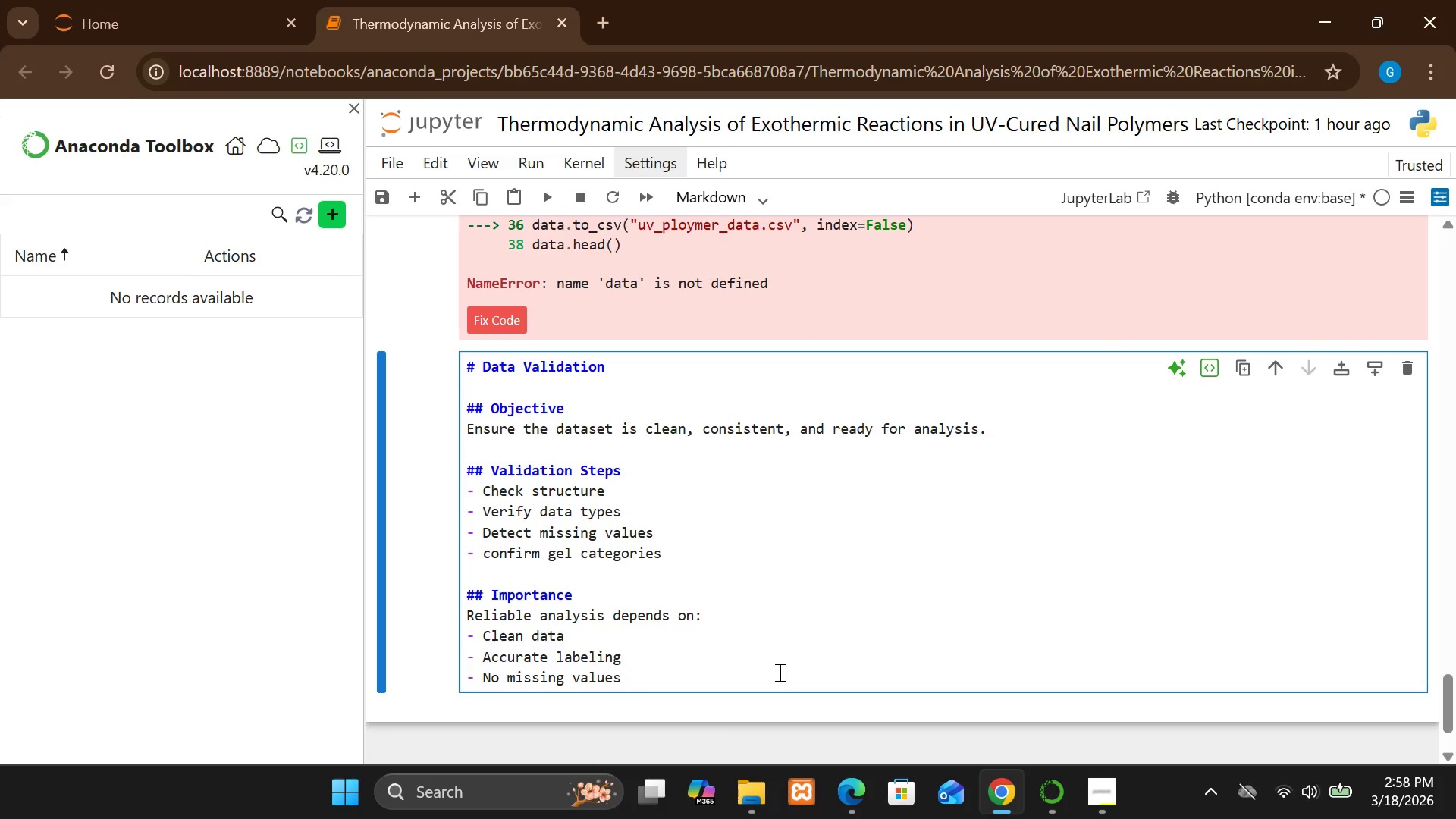 
key(Shift+Enter)
 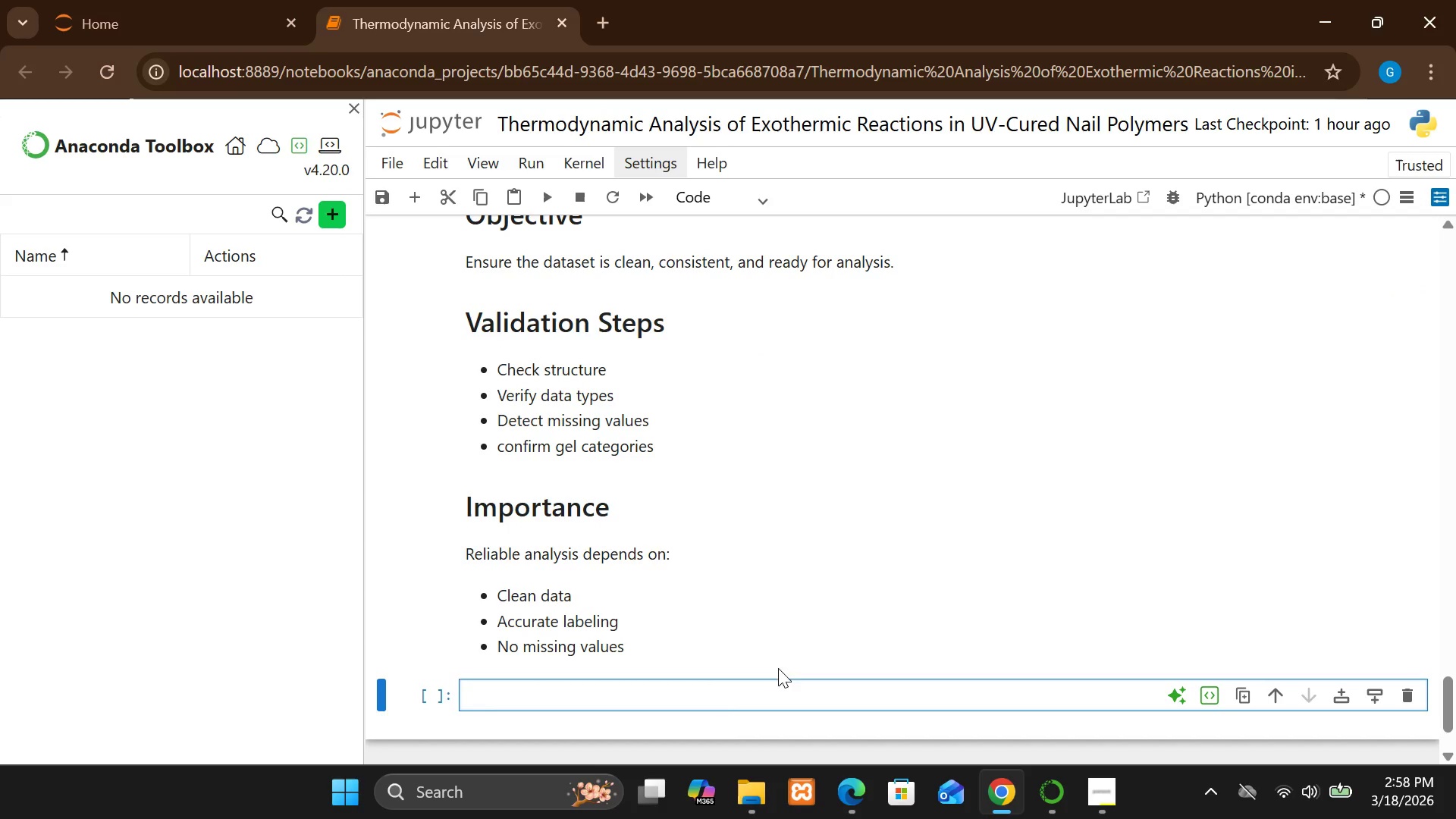 
left_click([682, 695])
 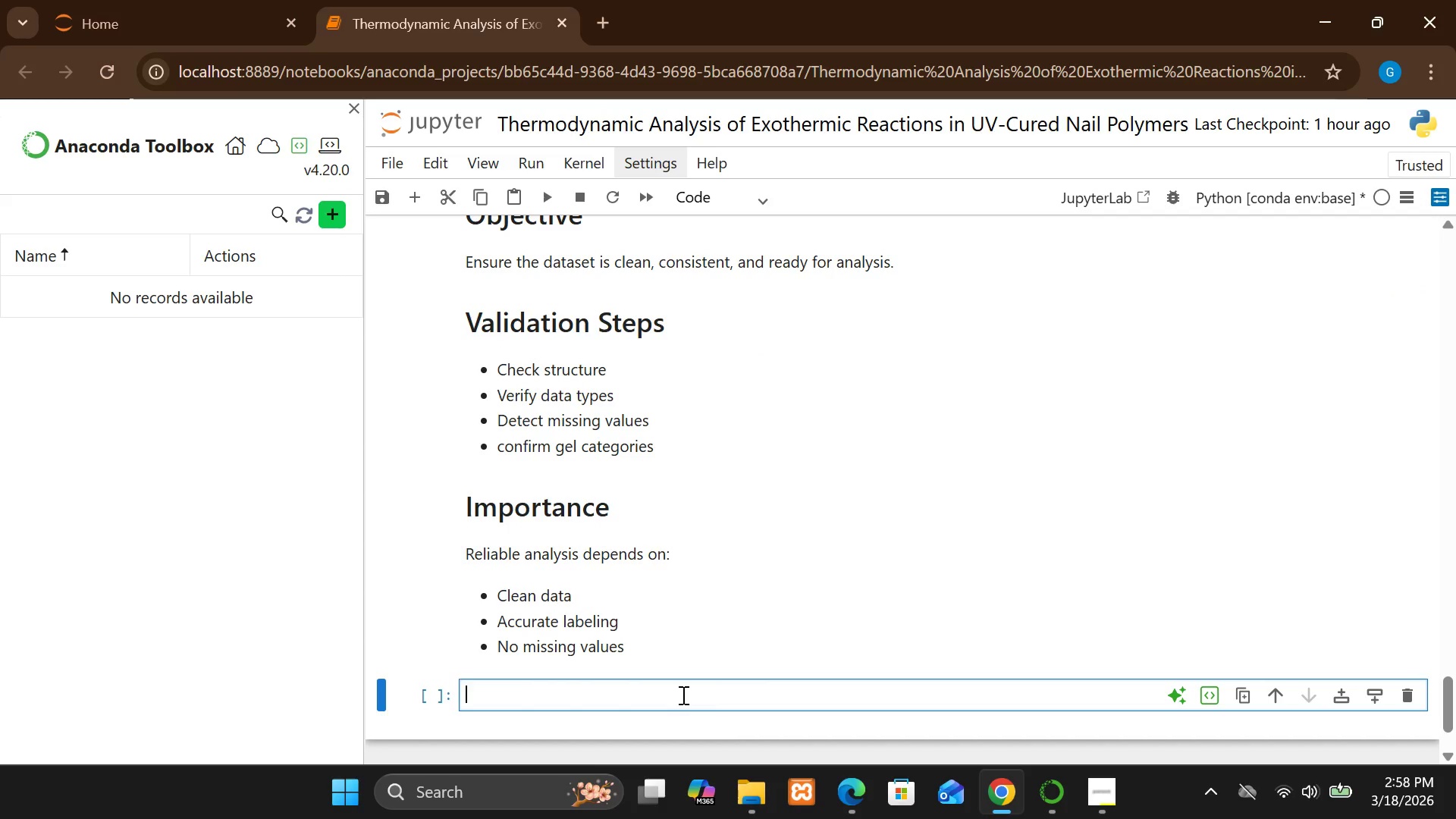 
type(print )
key(Backspace)
type((data.ing)
key(Backspace)
key(Backspace)
type(nfo()))
 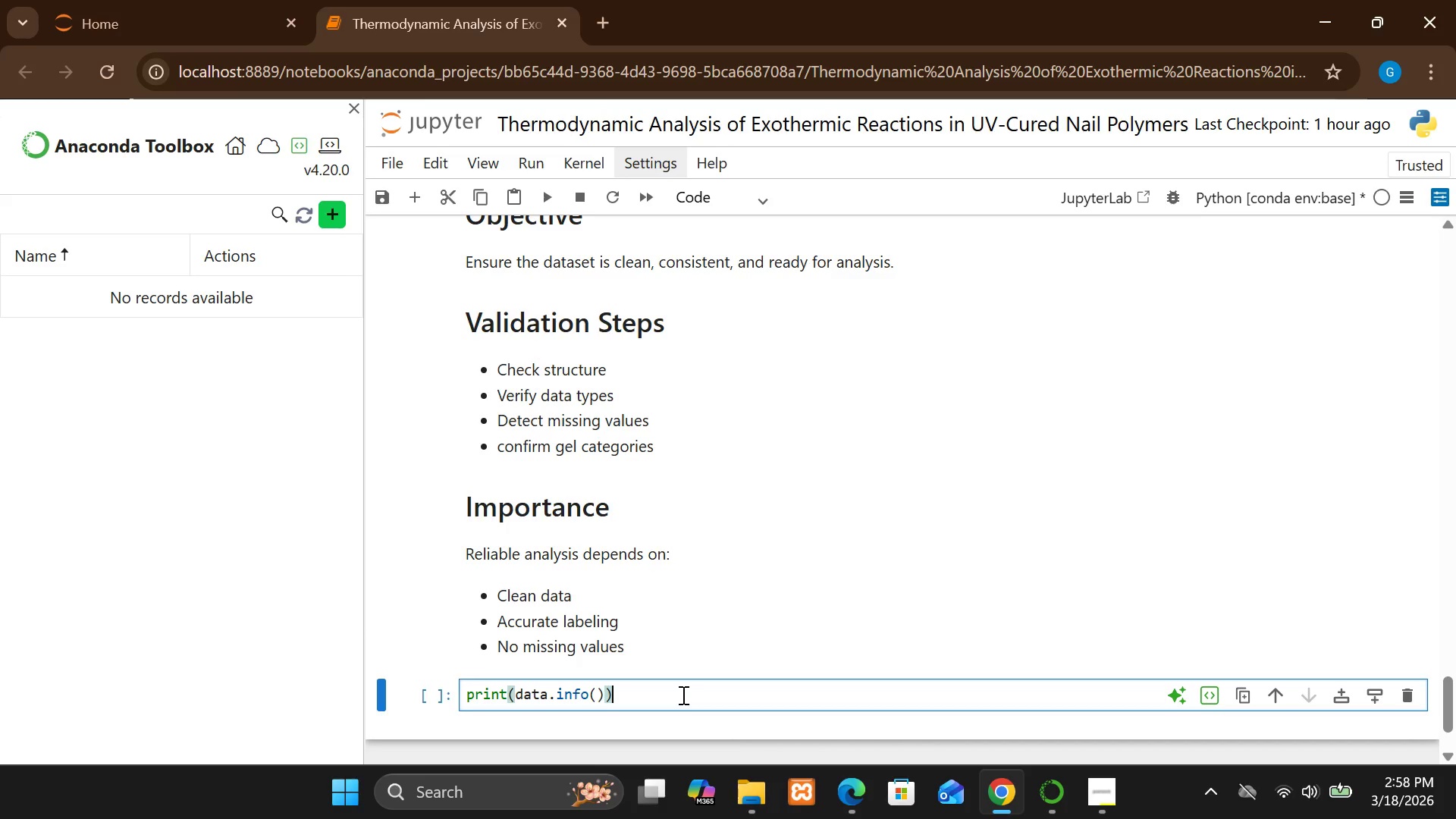 
key(Enter)
 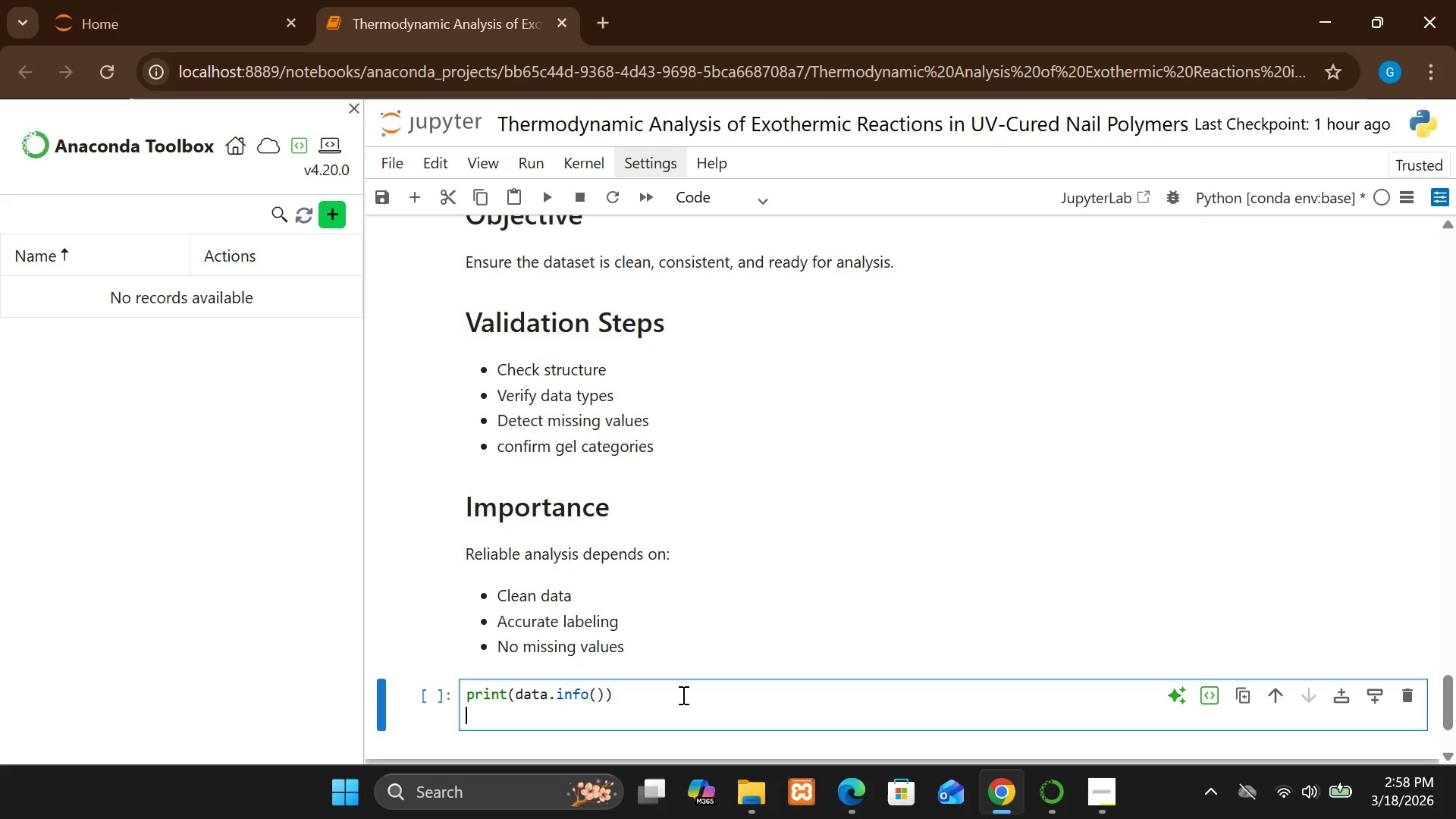 
type(print()
 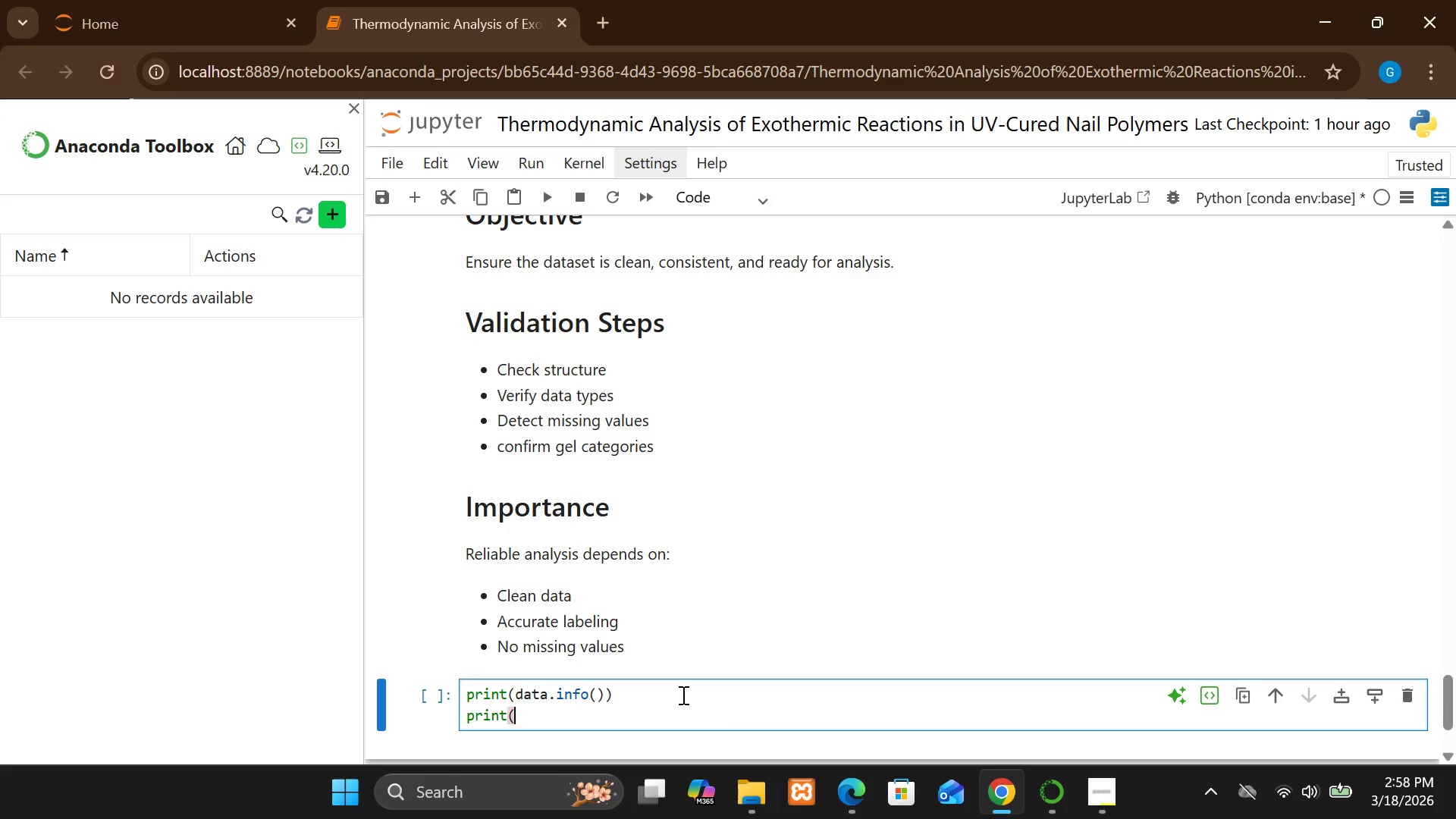 
key(Shift+Quote)
 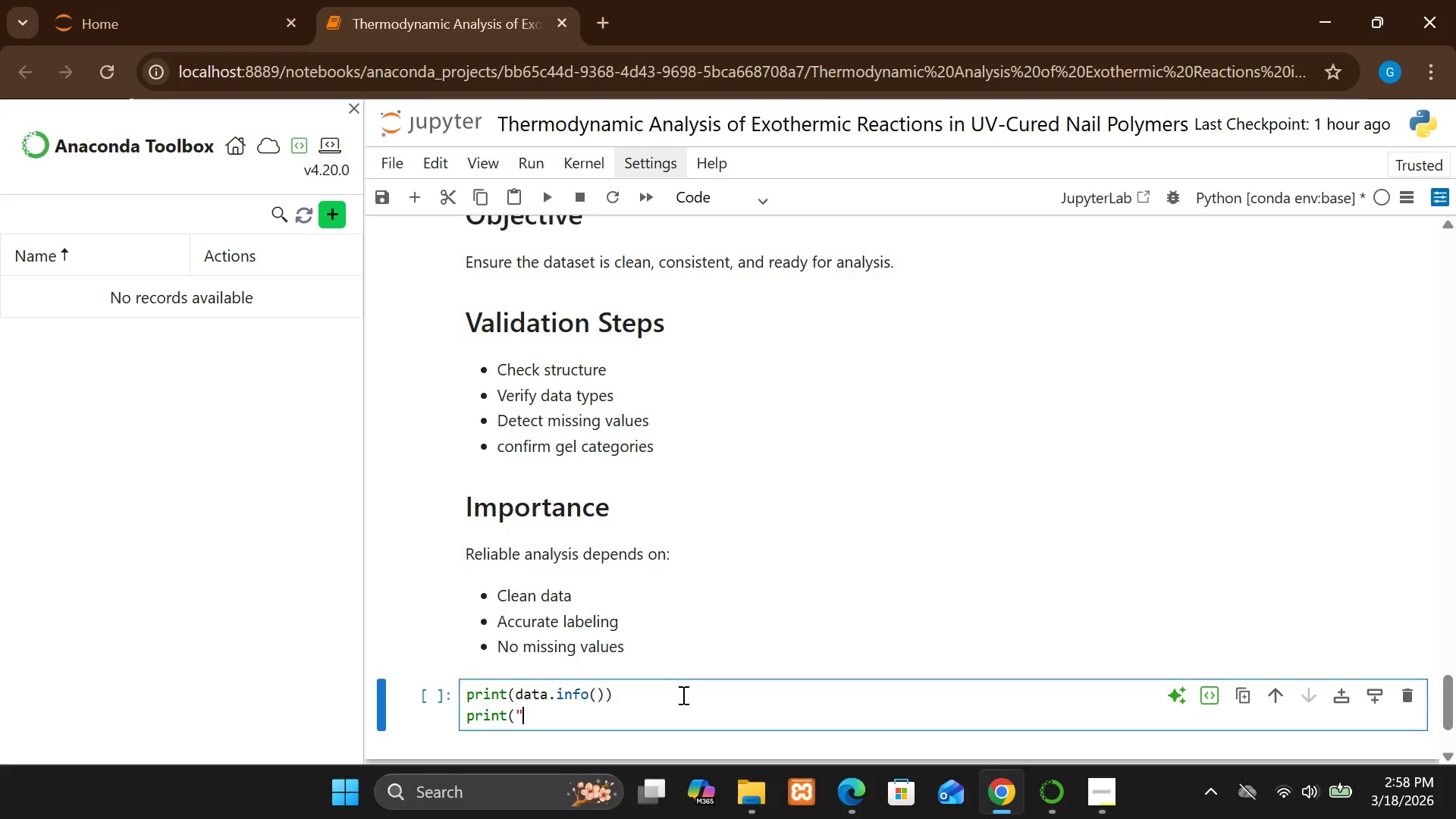 
wait(5.36)
 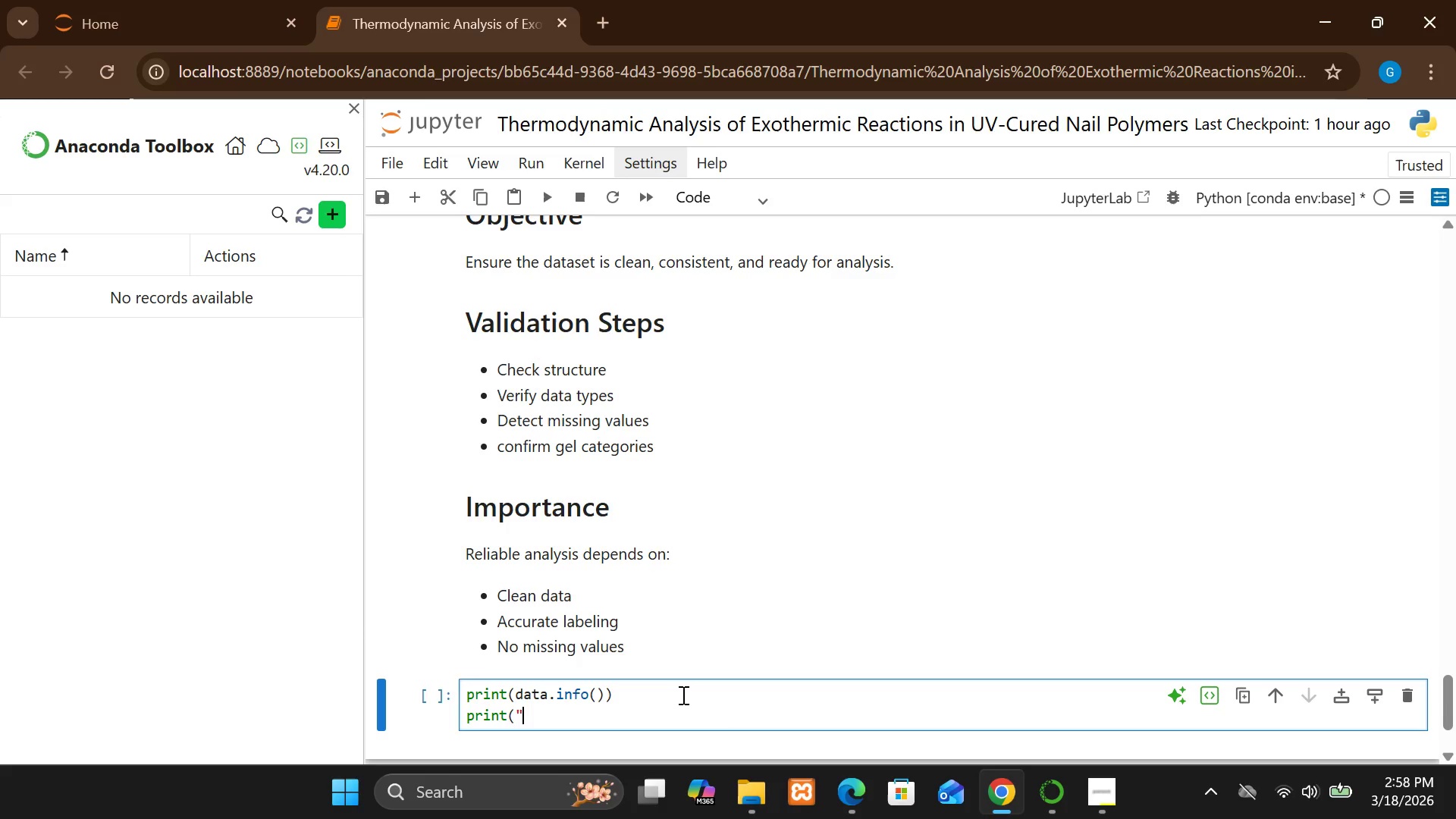 
type([Break]m)
key(Backspace)
type(nMissing vali)
key(Backspace)
type(ues:[Break]n", data.isnull)
 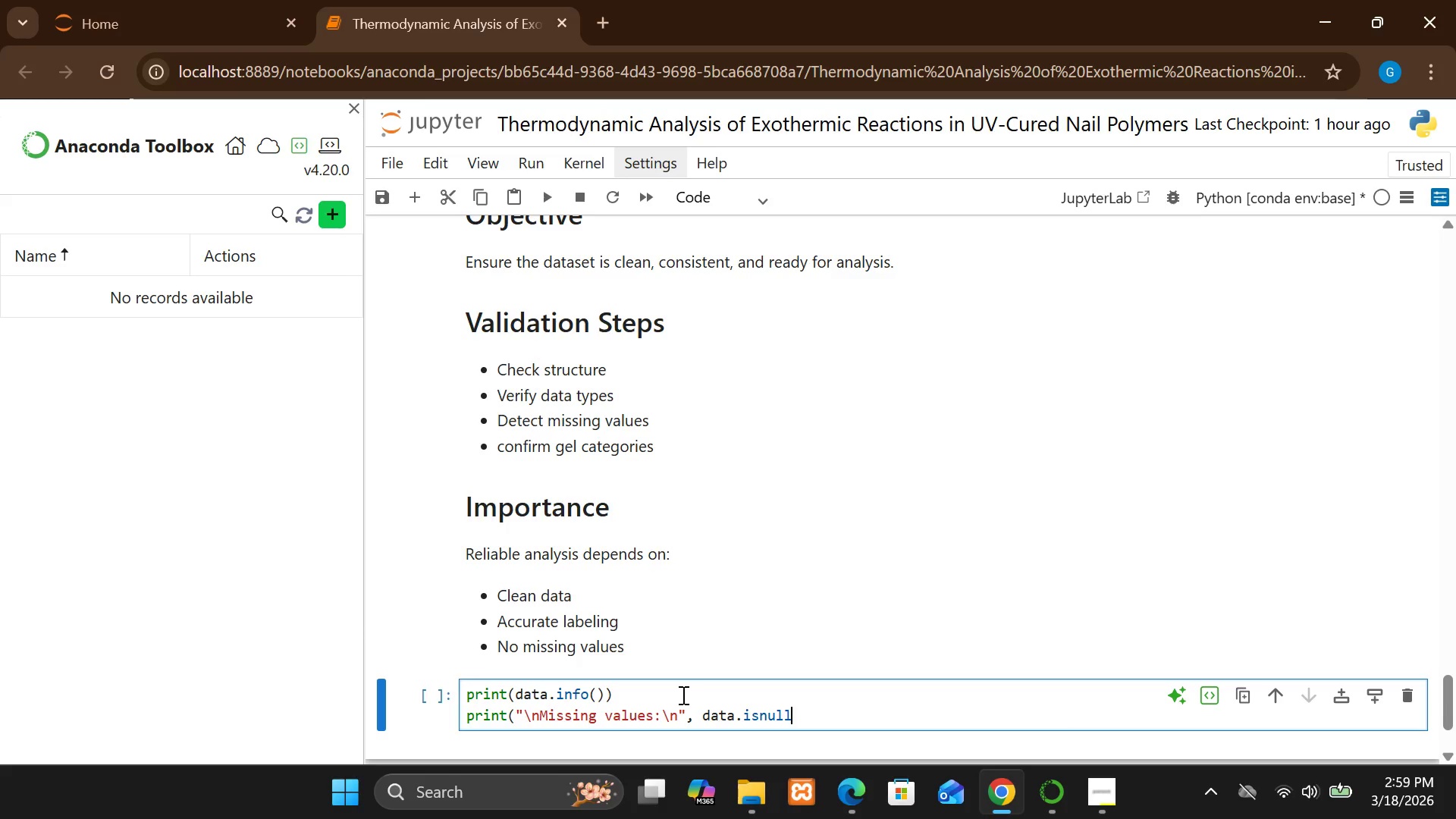 
type(().sum()))
 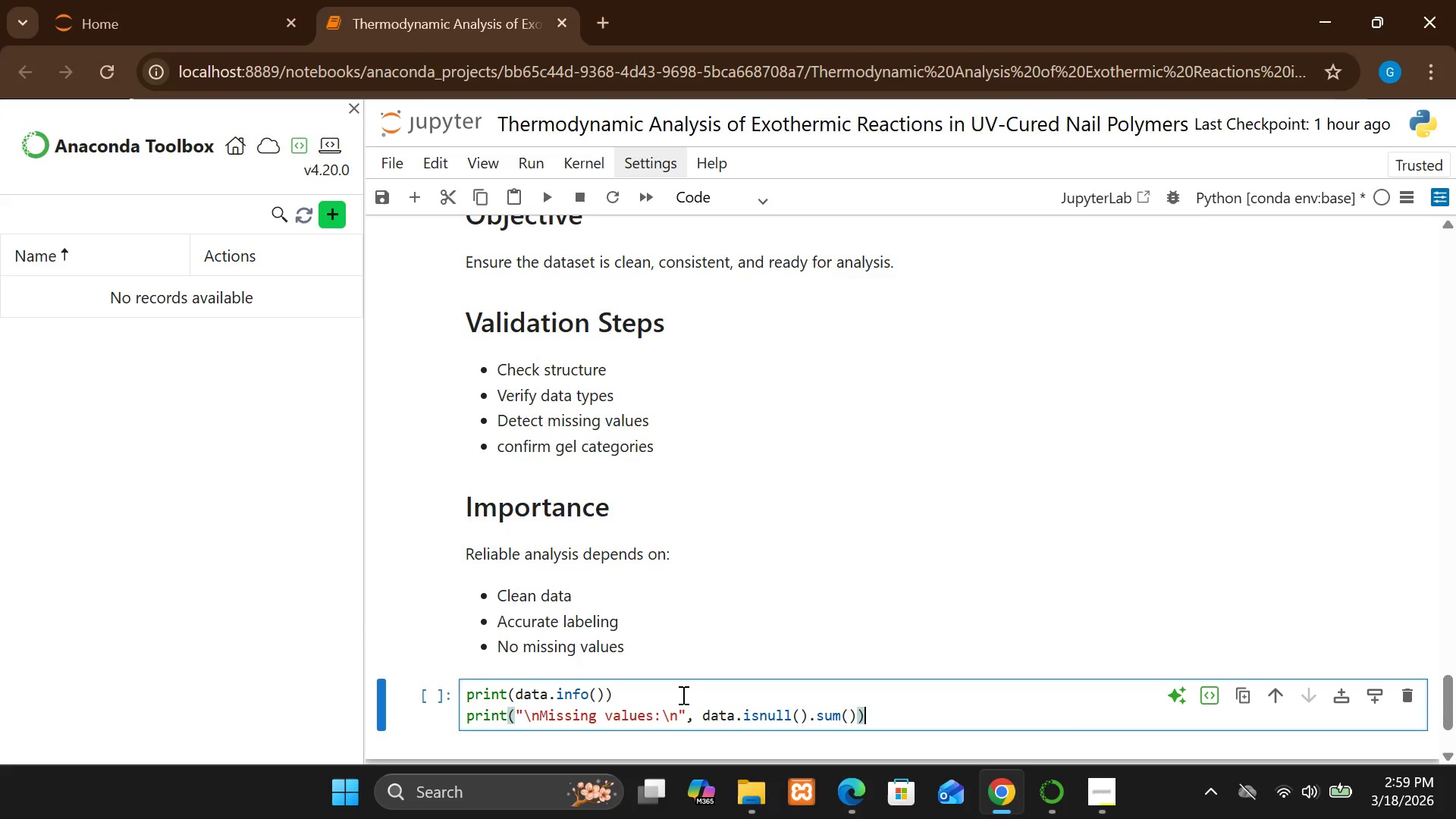 
key(Enter)
 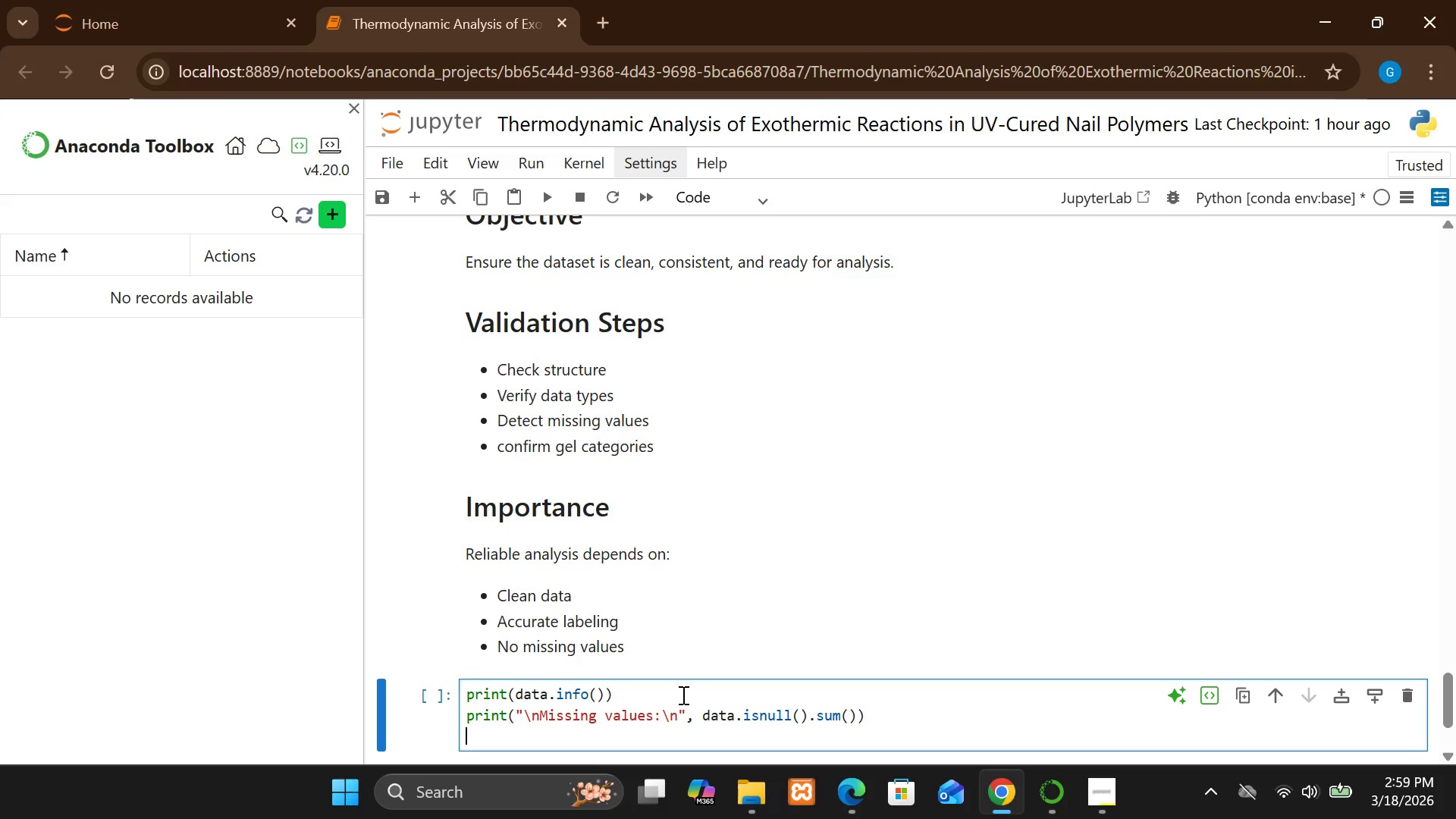 
type(print)
 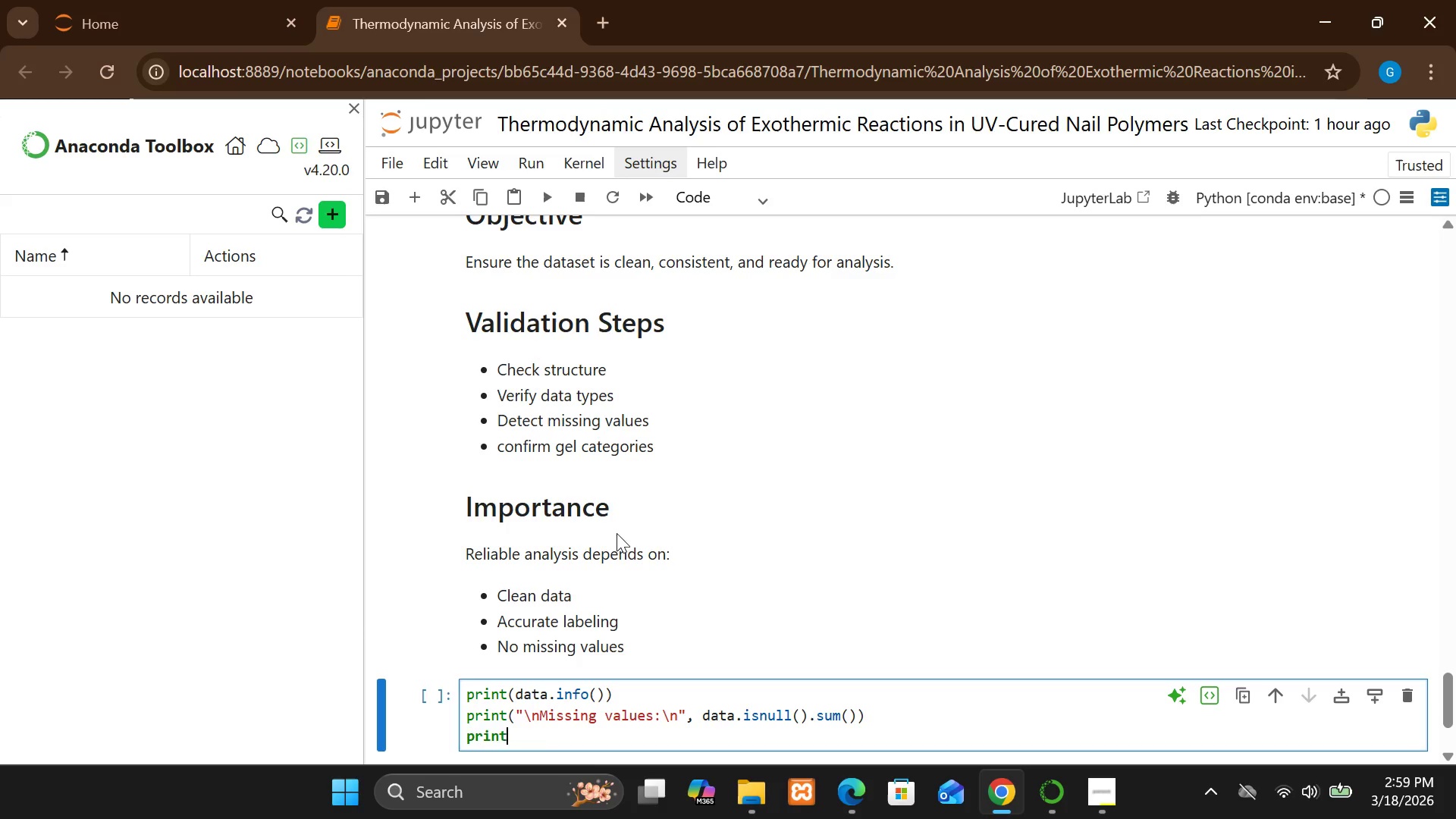 
wait(9.12)
 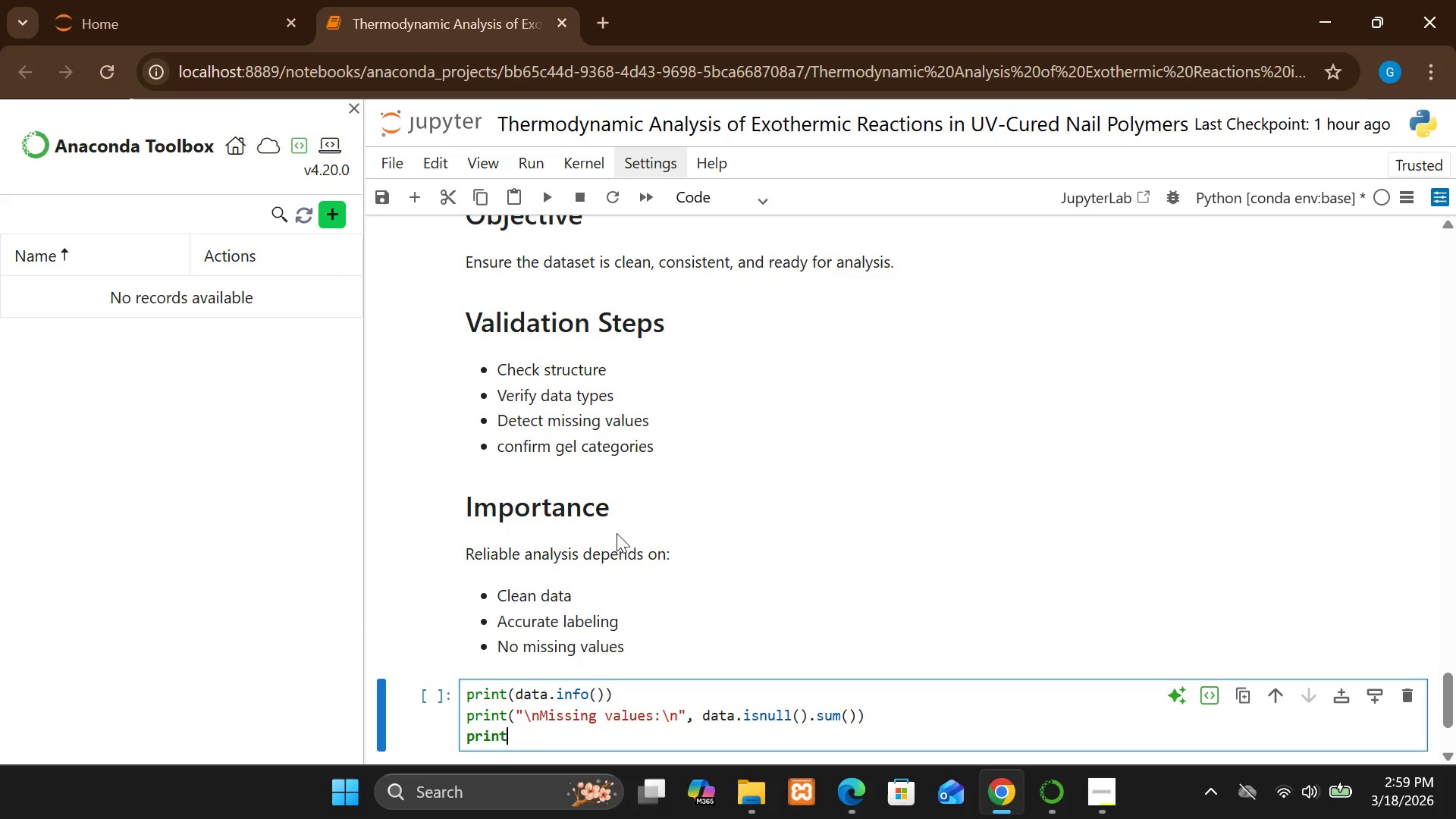 
left_click([603, 739])
 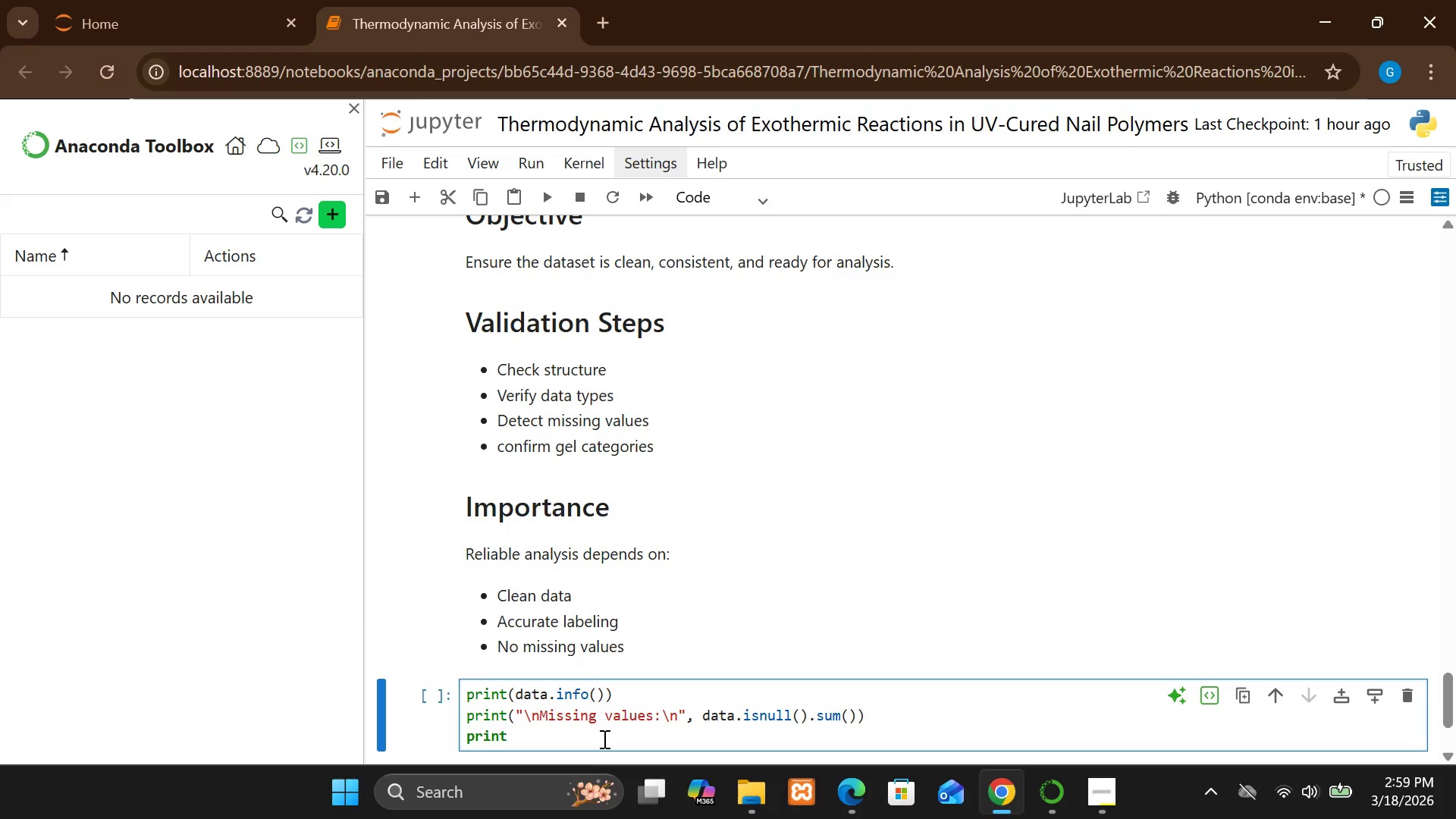 
key(Shift+9)
 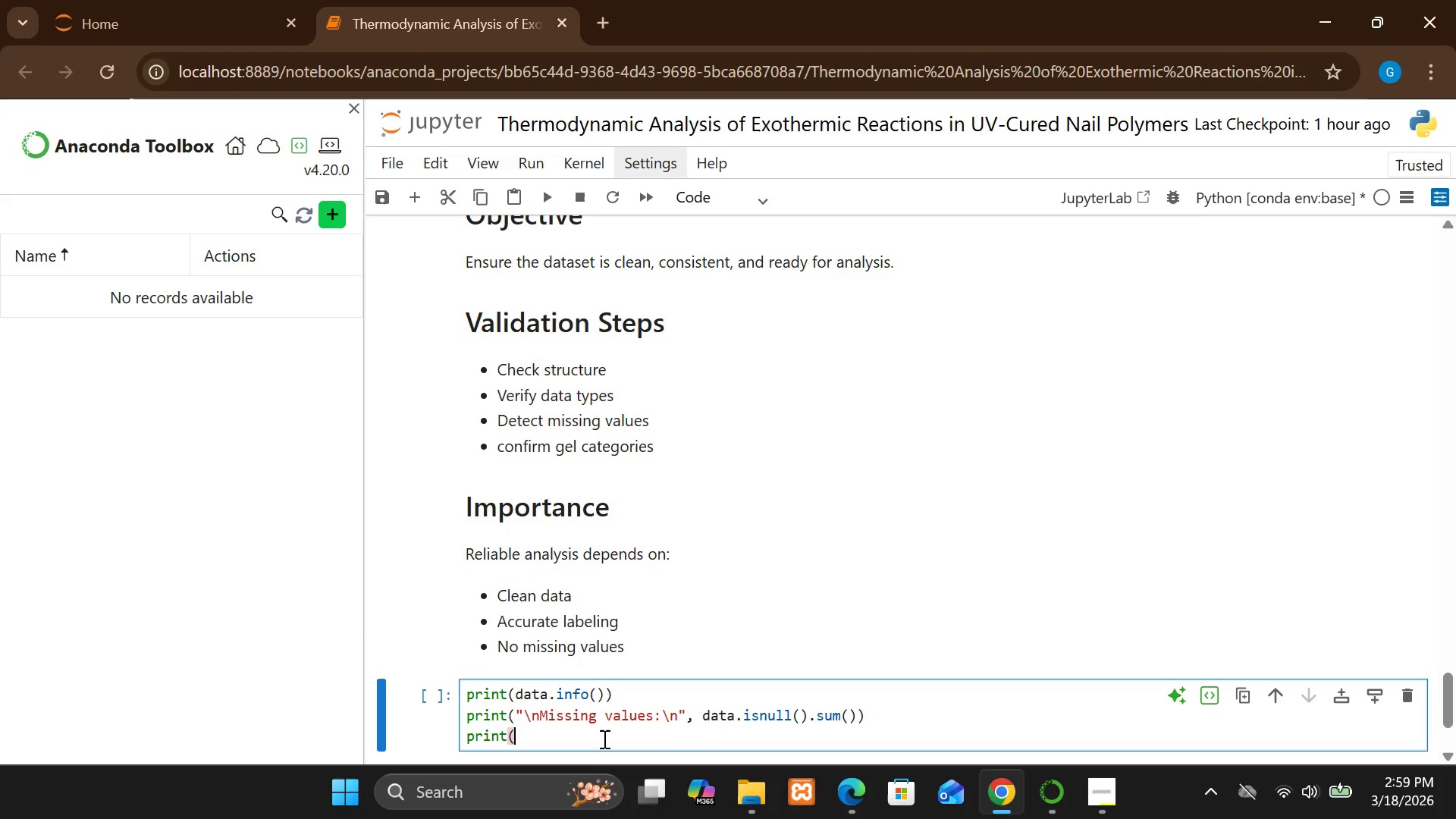 
key(Shift+Quote)
 